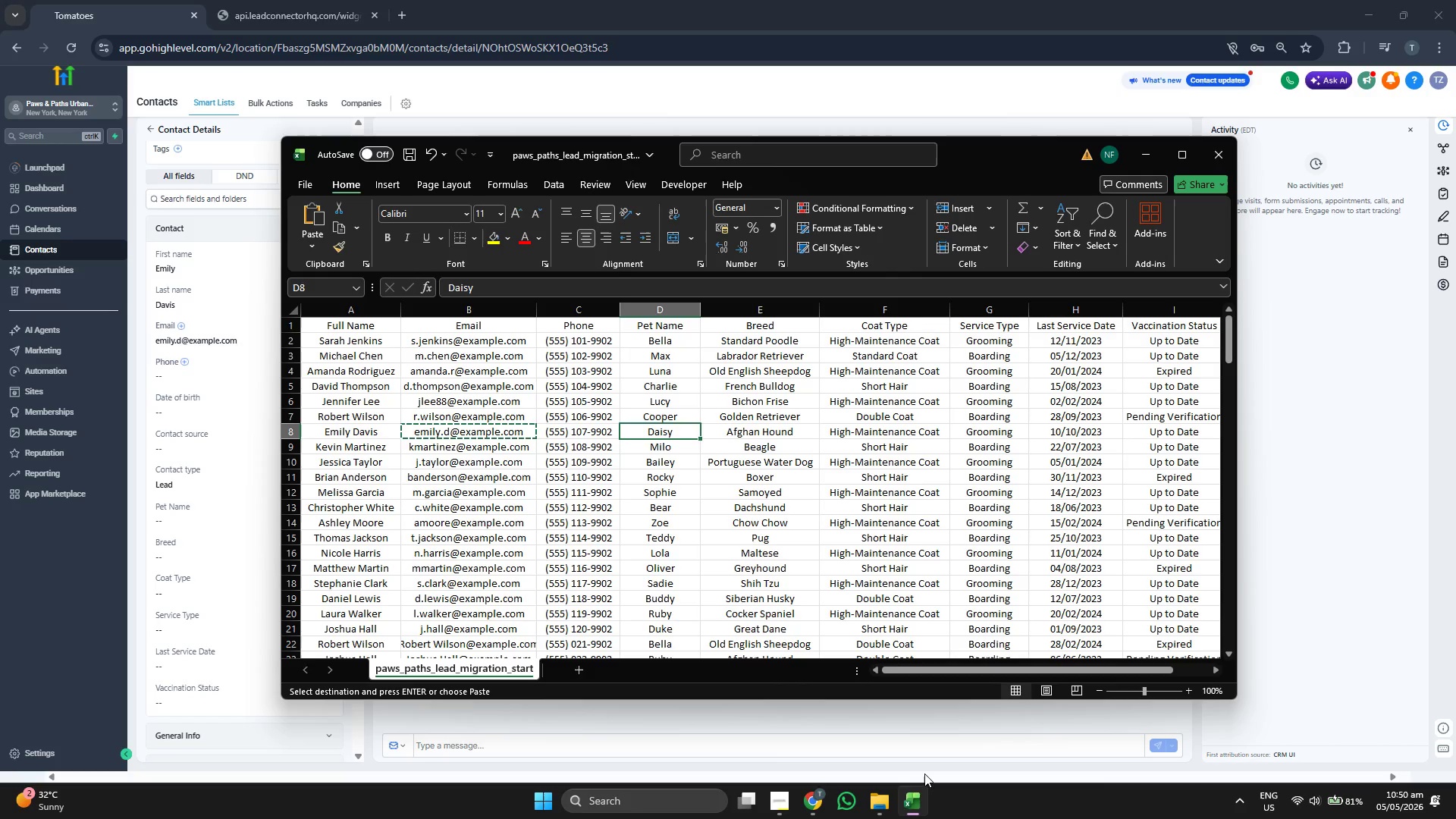 
hold_key(key=ControlLeft, duration=0.48)
 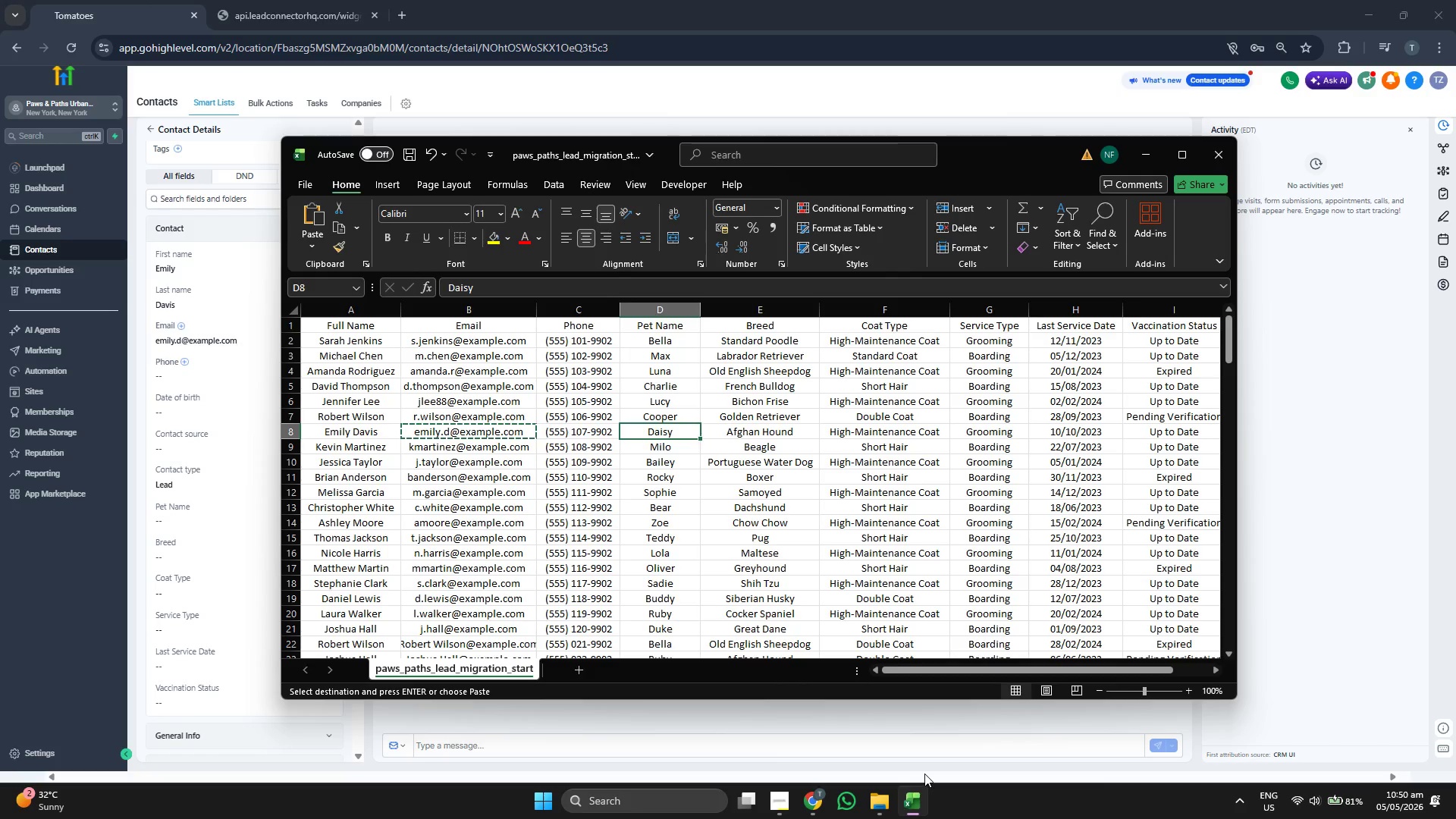 
key(ArrowLeft)
 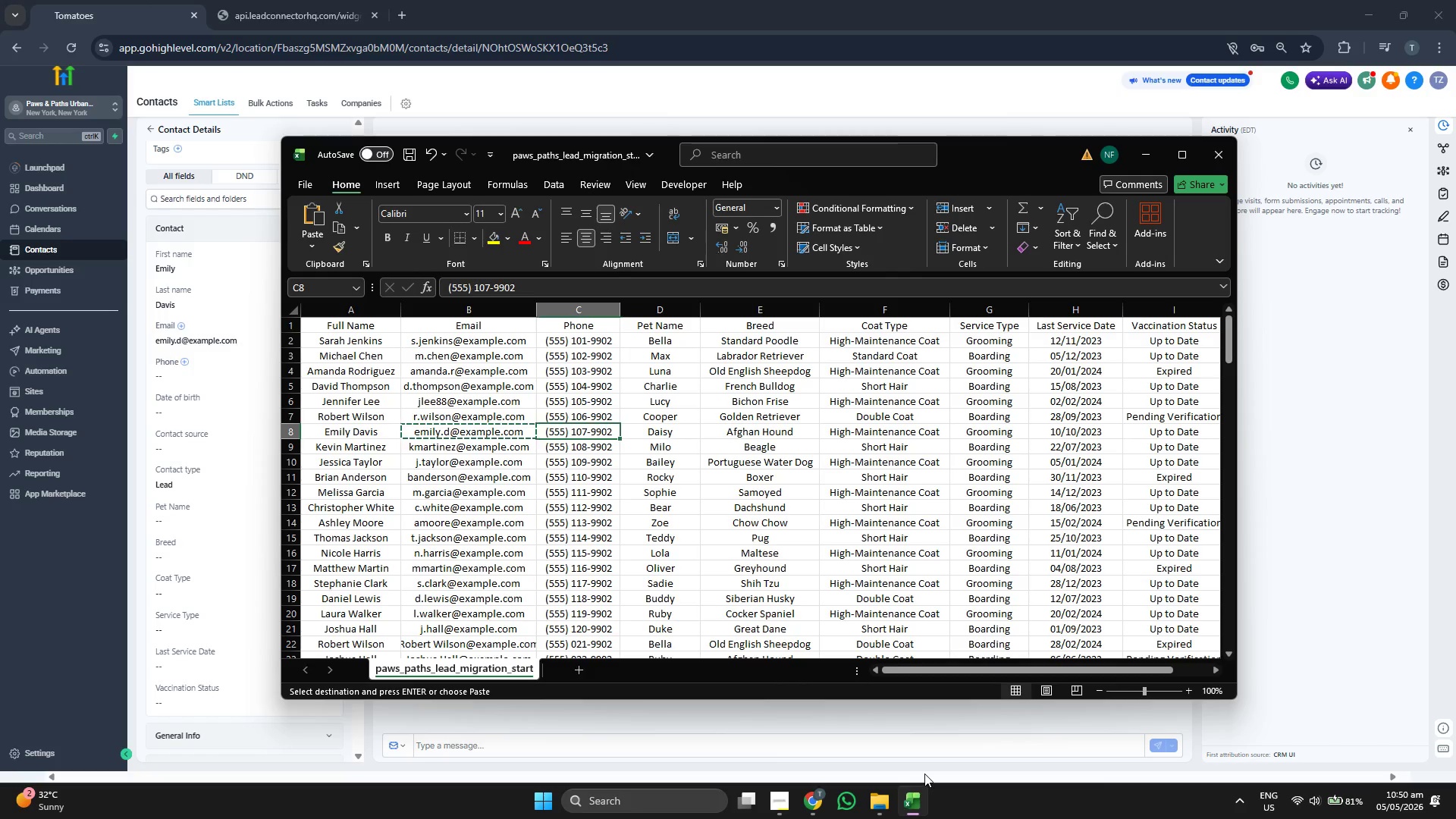 
key(Control+ControlLeft)
 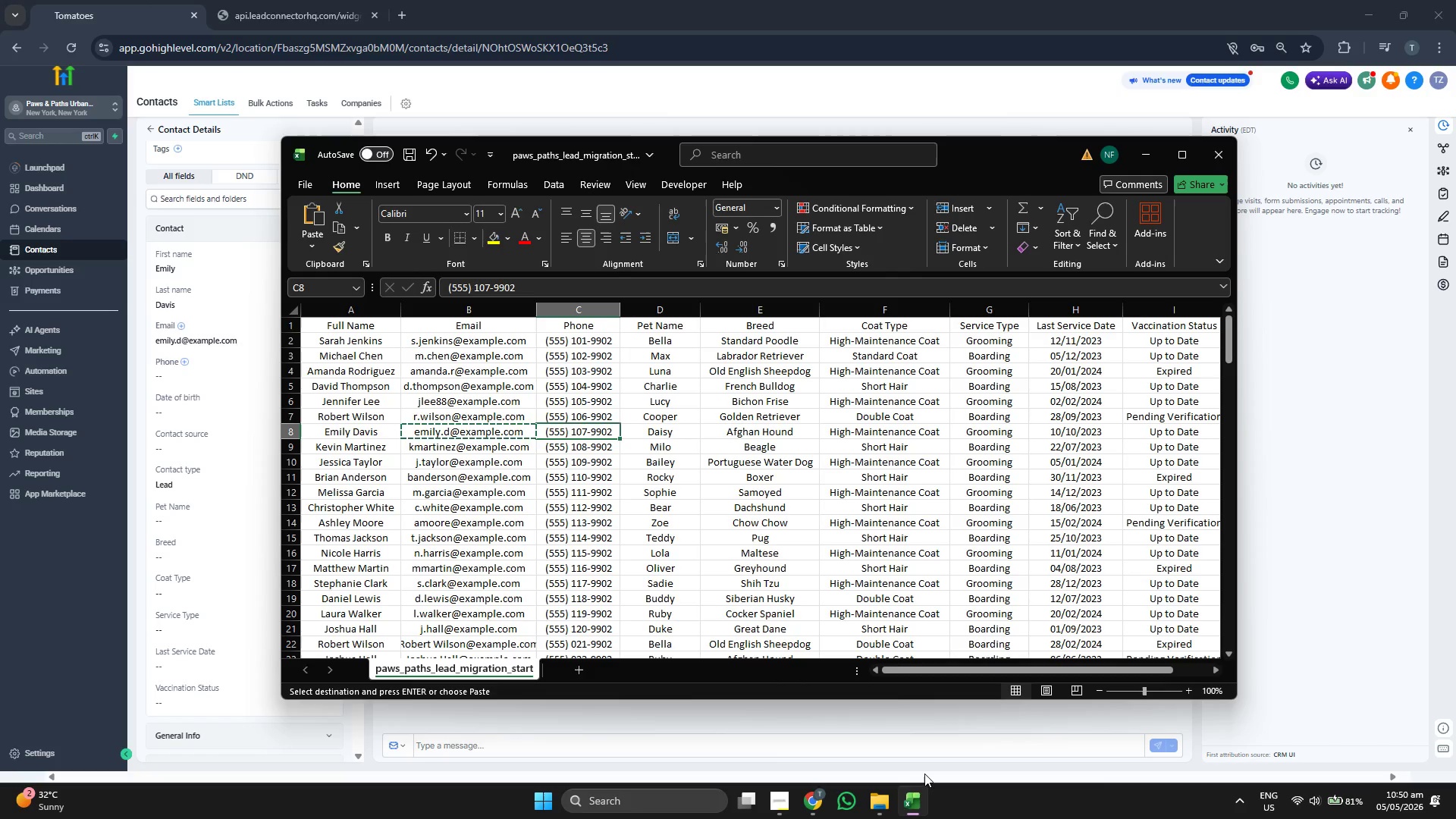 
key(Control+C)
 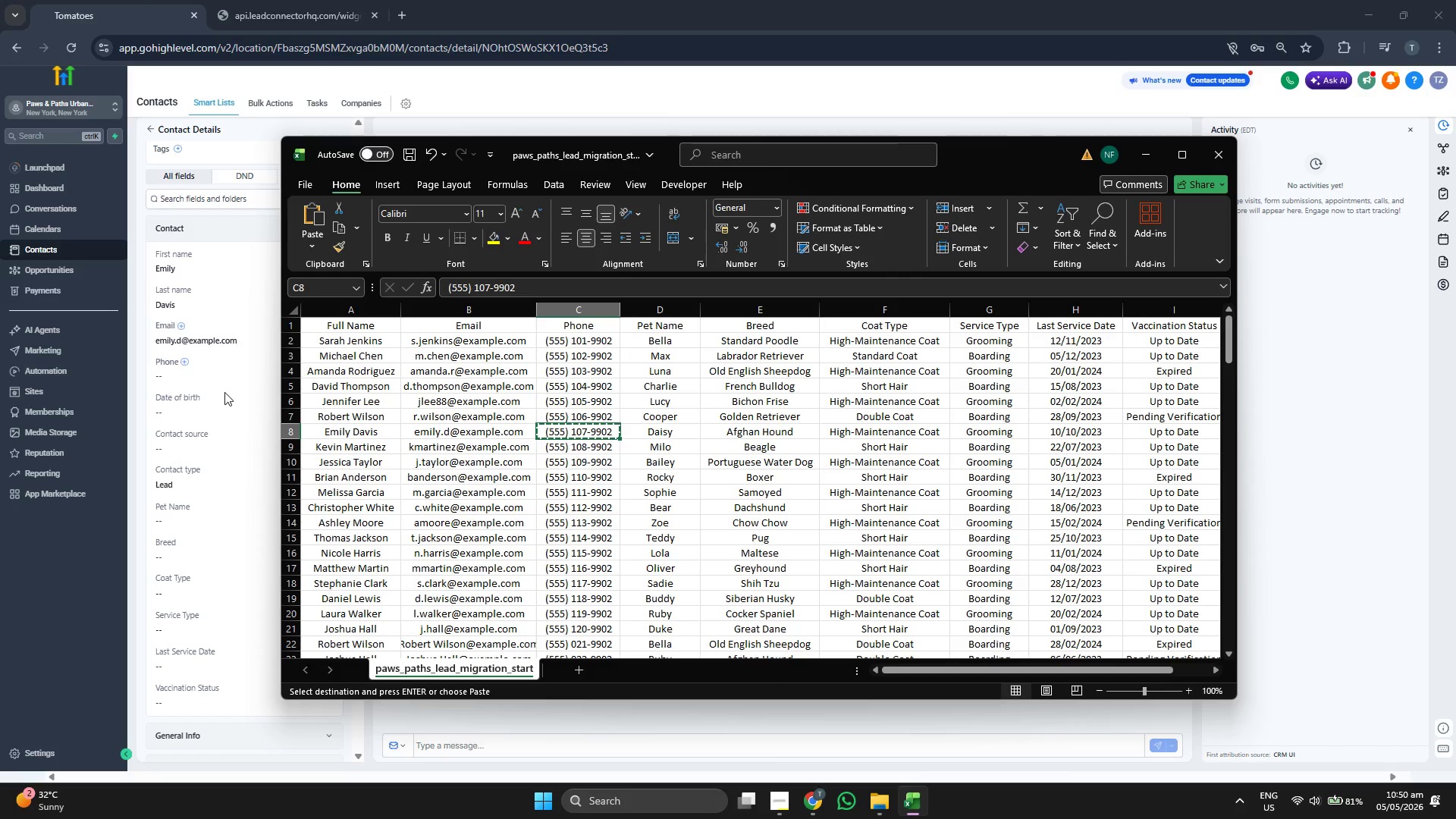 
left_click([233, 379])
 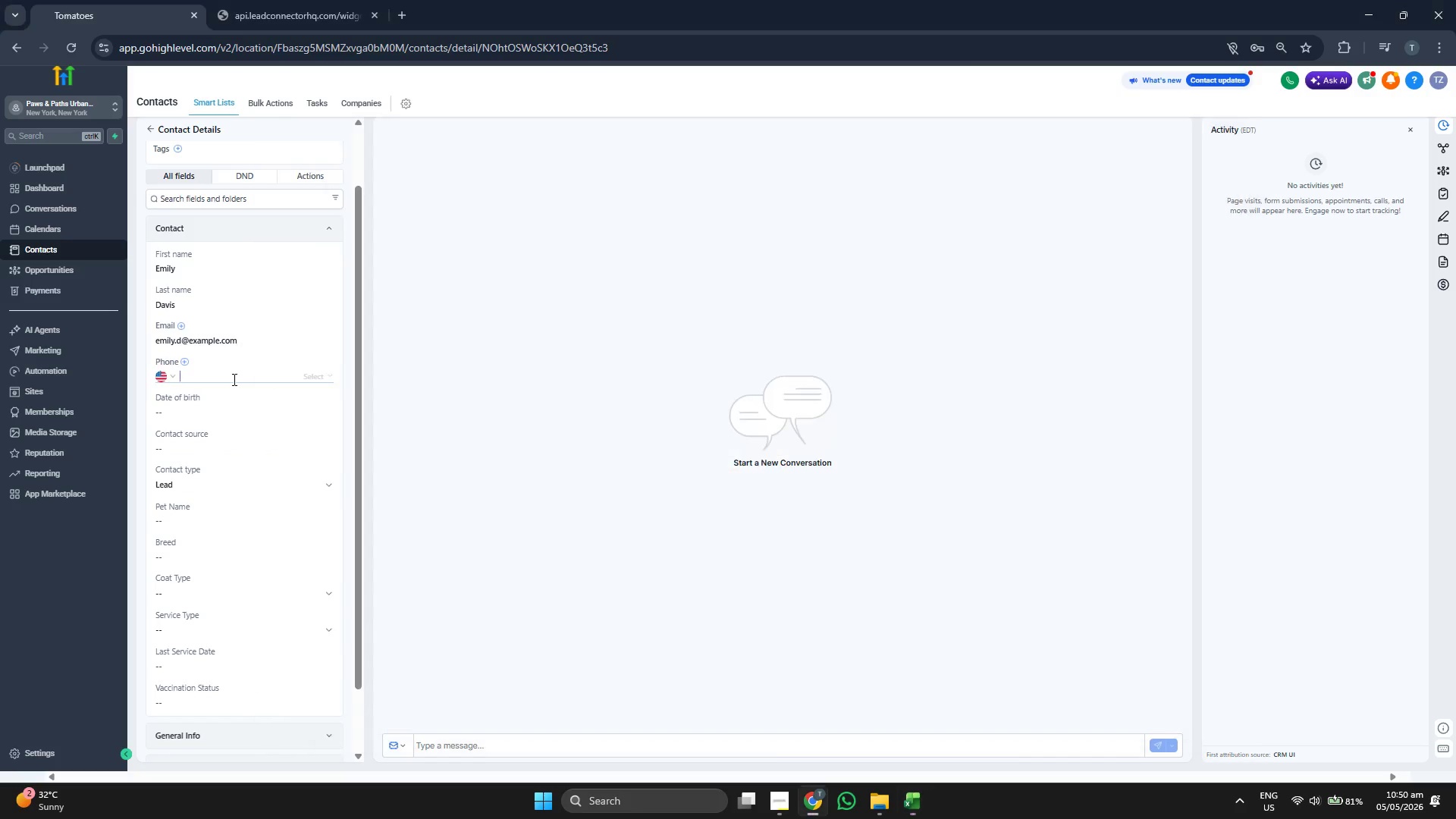 
key(Control+V)
 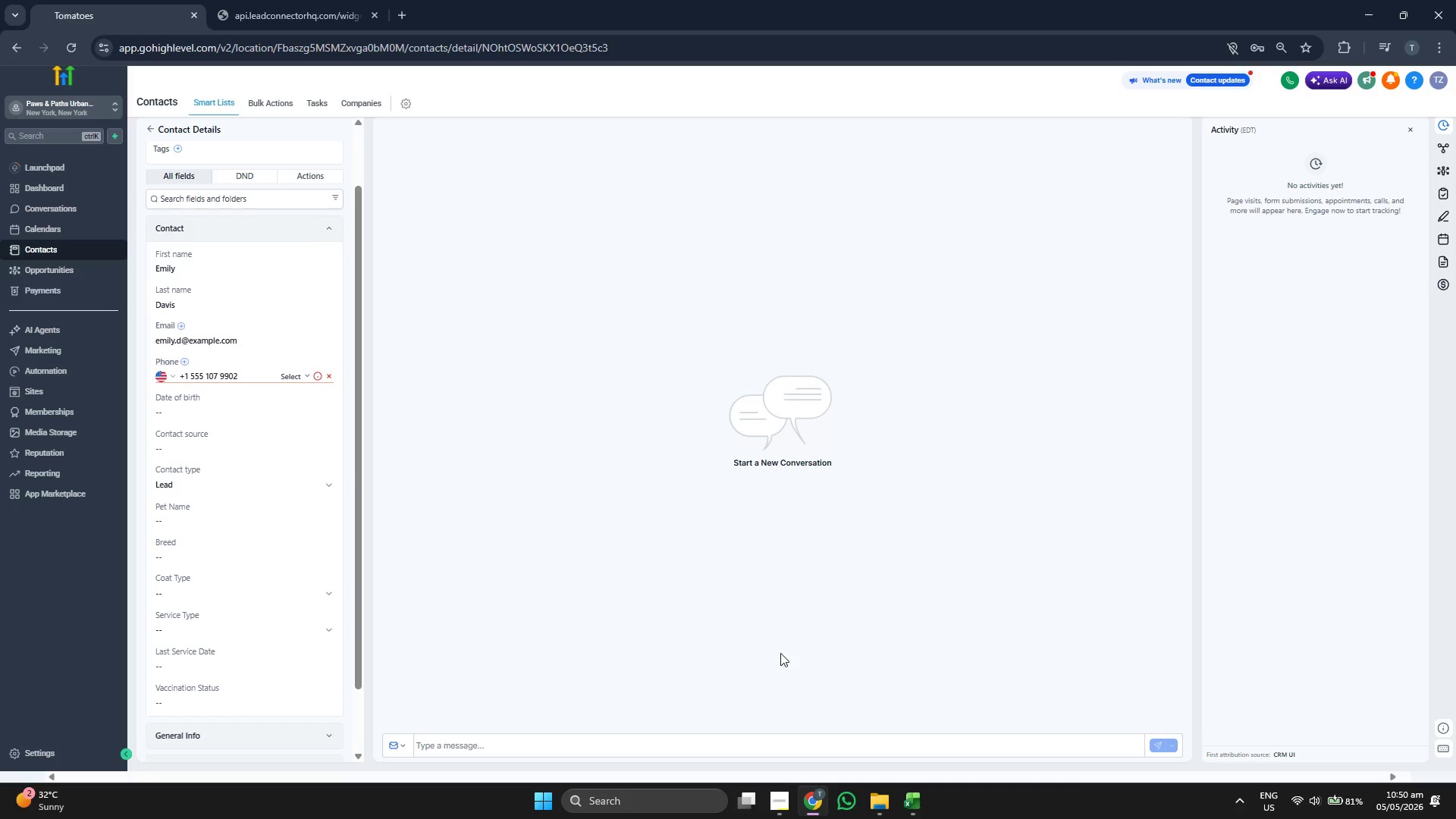 
left_click([299, 378])
 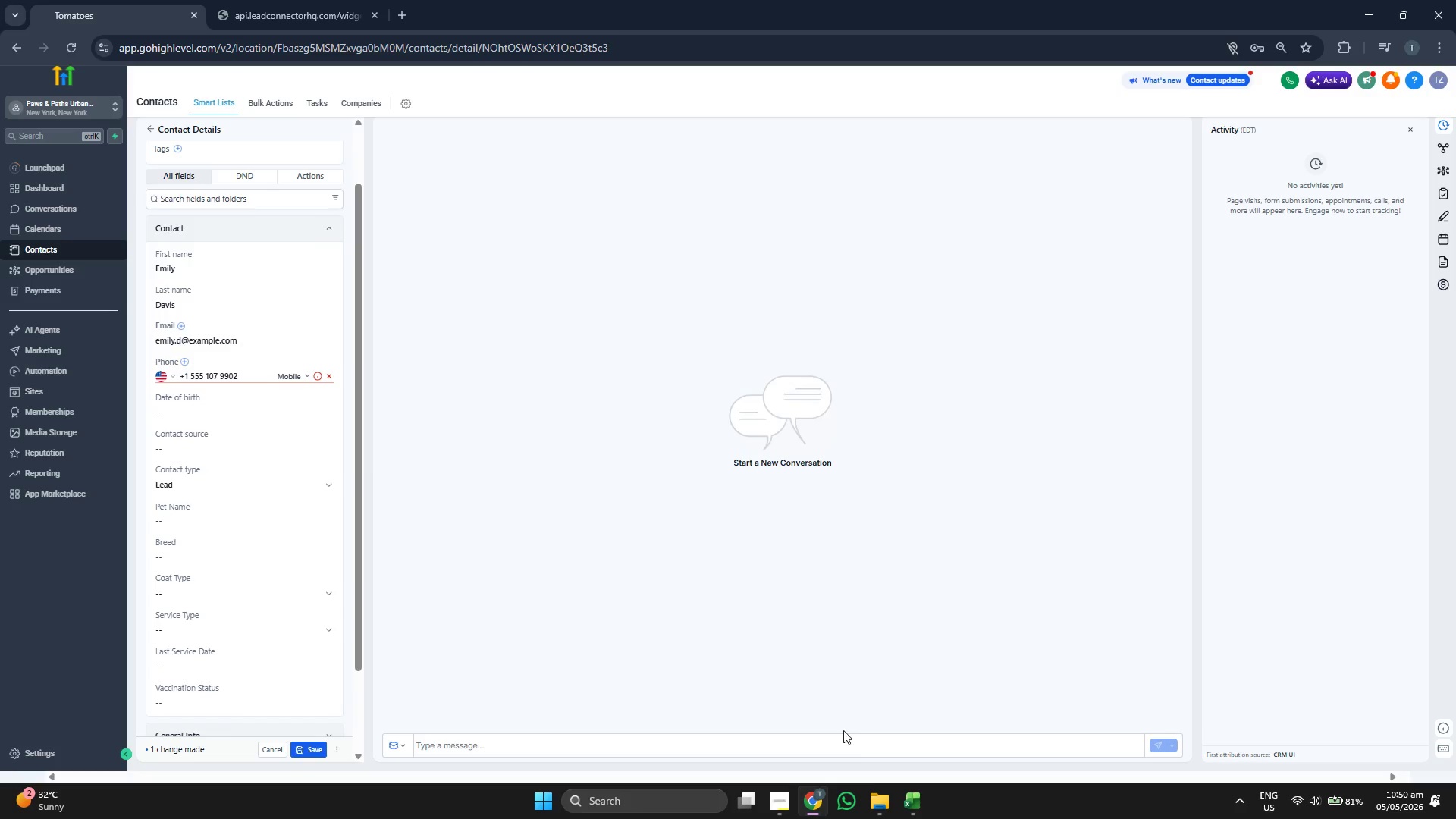 
left_click([905, 802])
 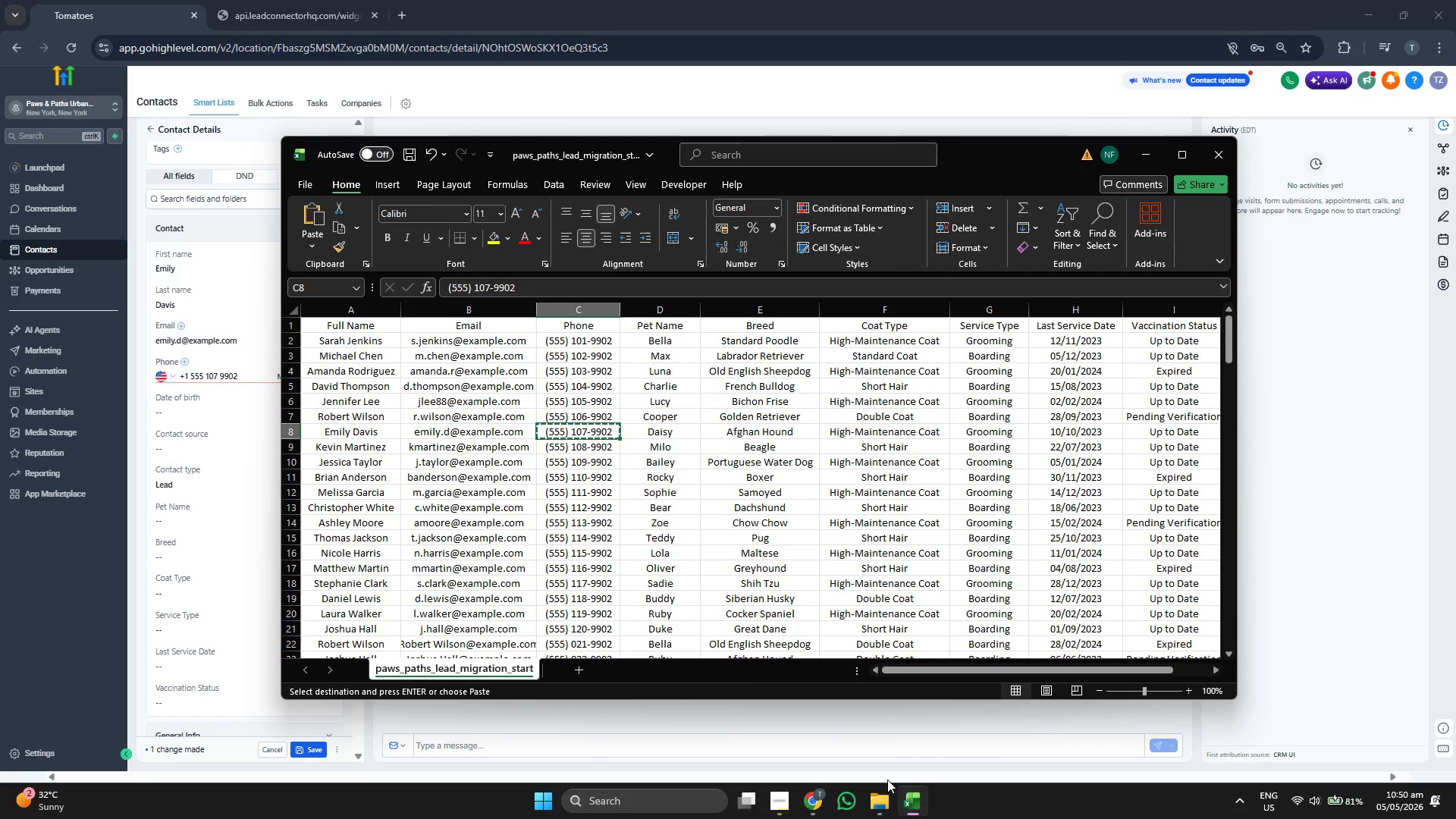 
key(ArrowRight)
 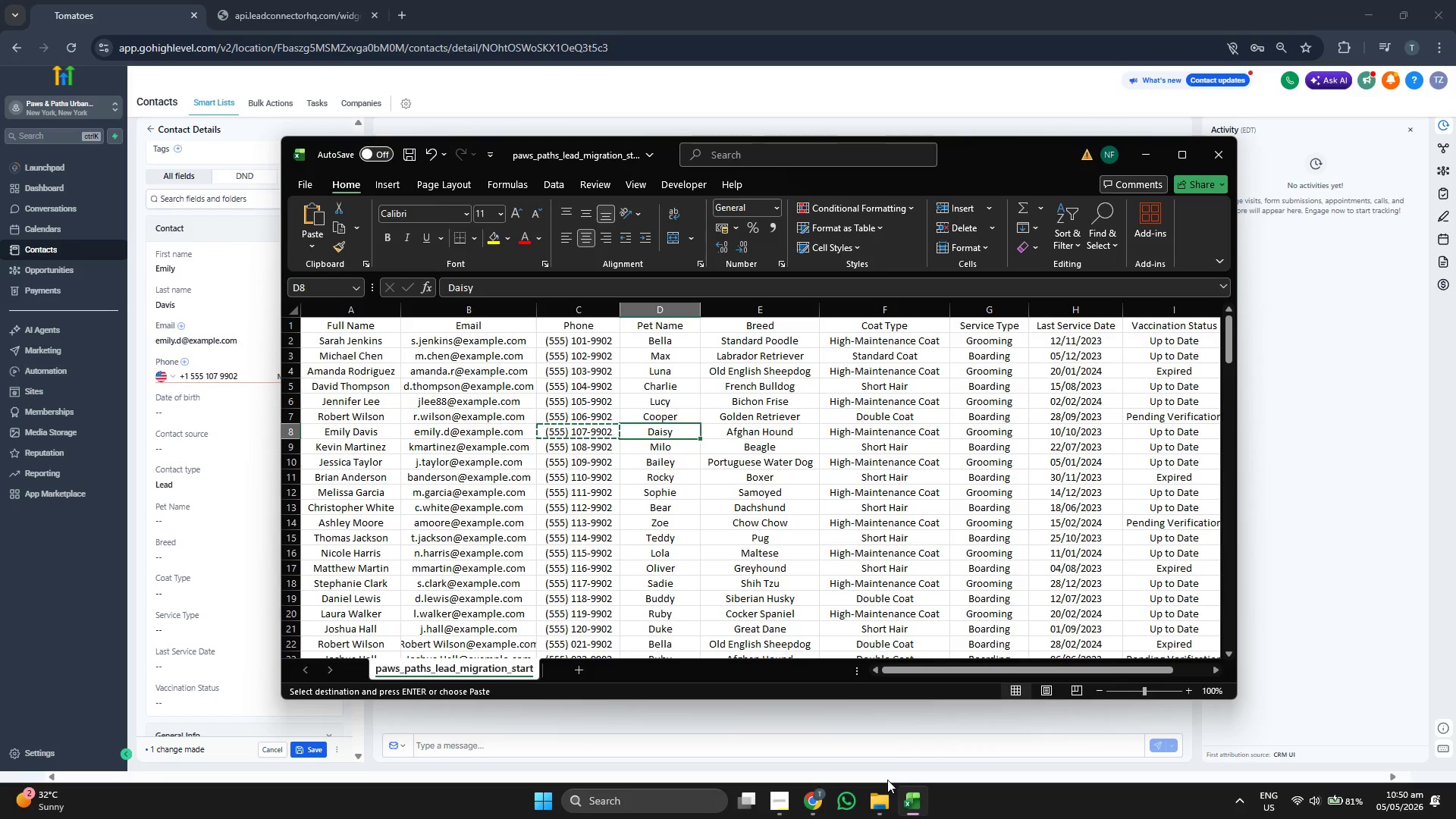 
key(Control+ControlLeft)
 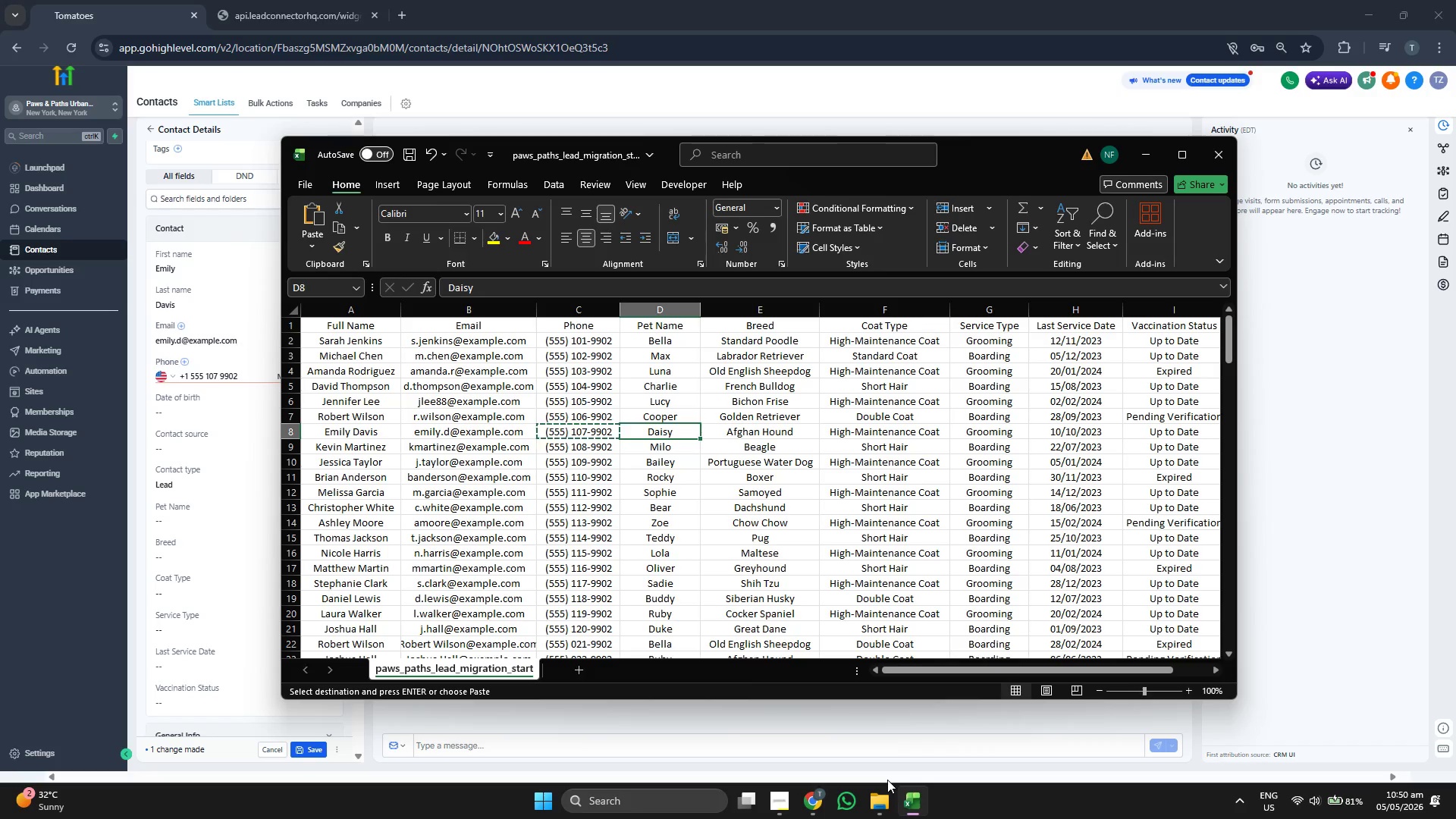 
key(Control+C)
 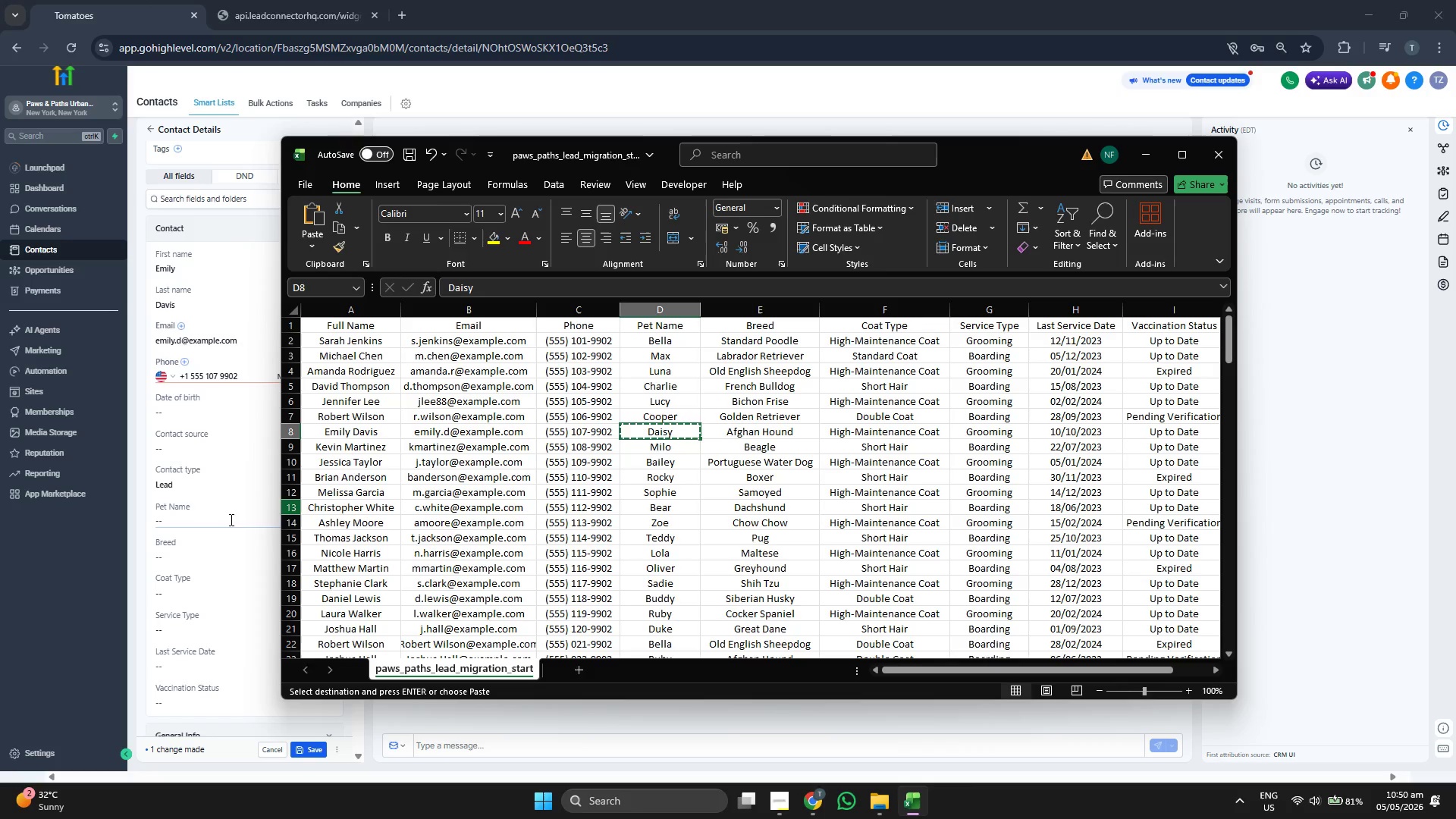 
left_click([221, 526])
 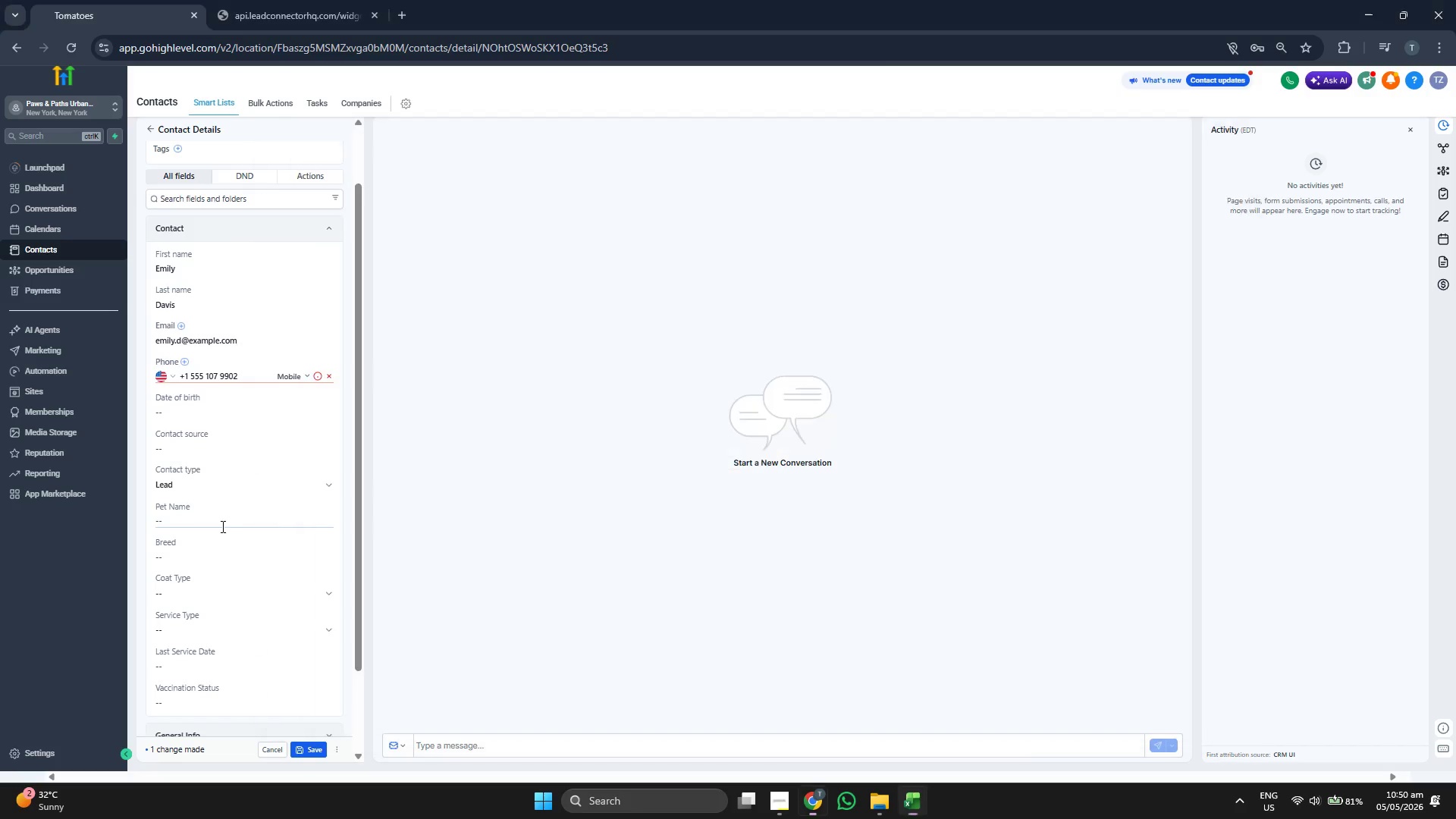 
key(Control+ControlLeft)
 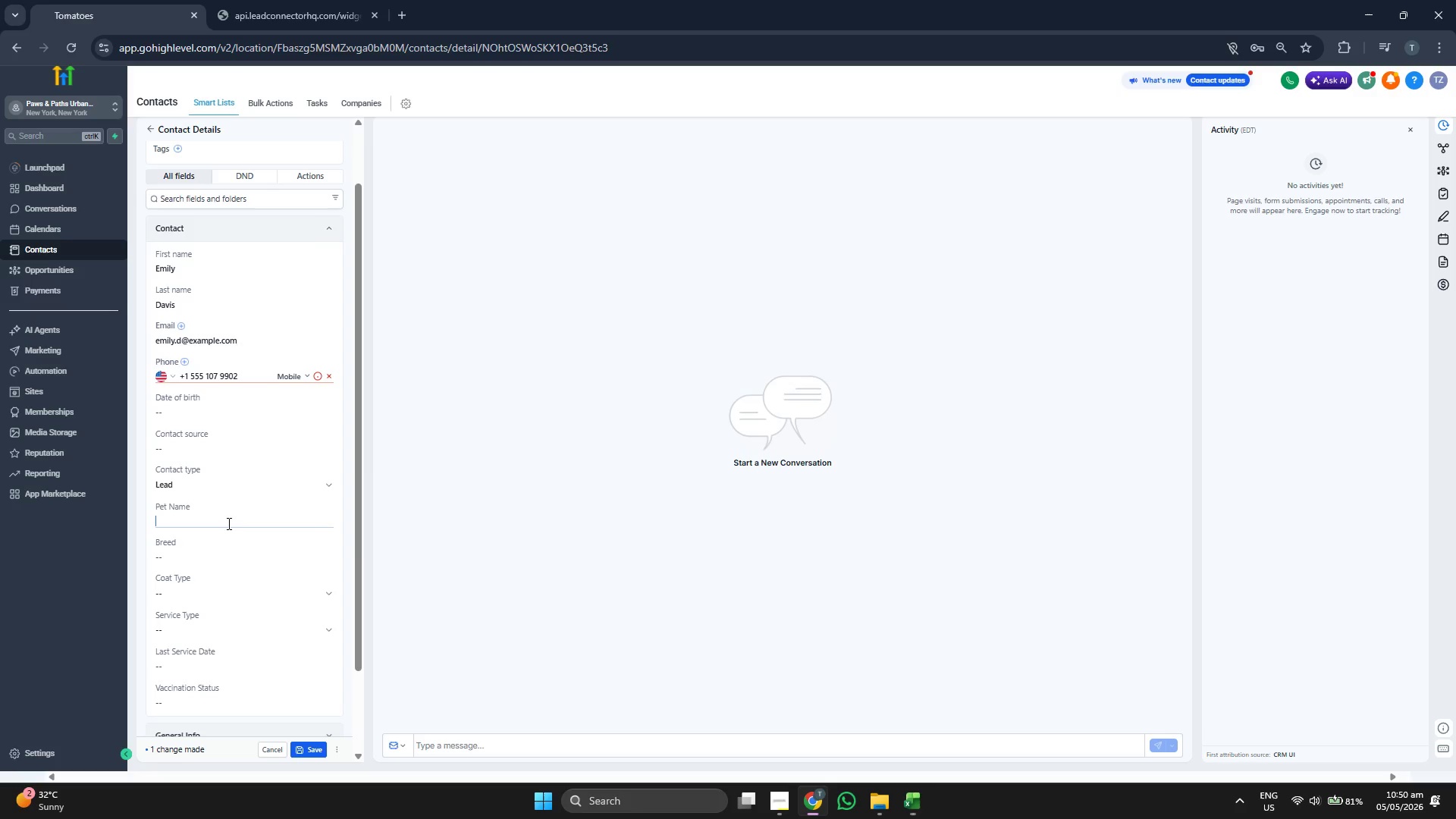 
key(Control+V)
 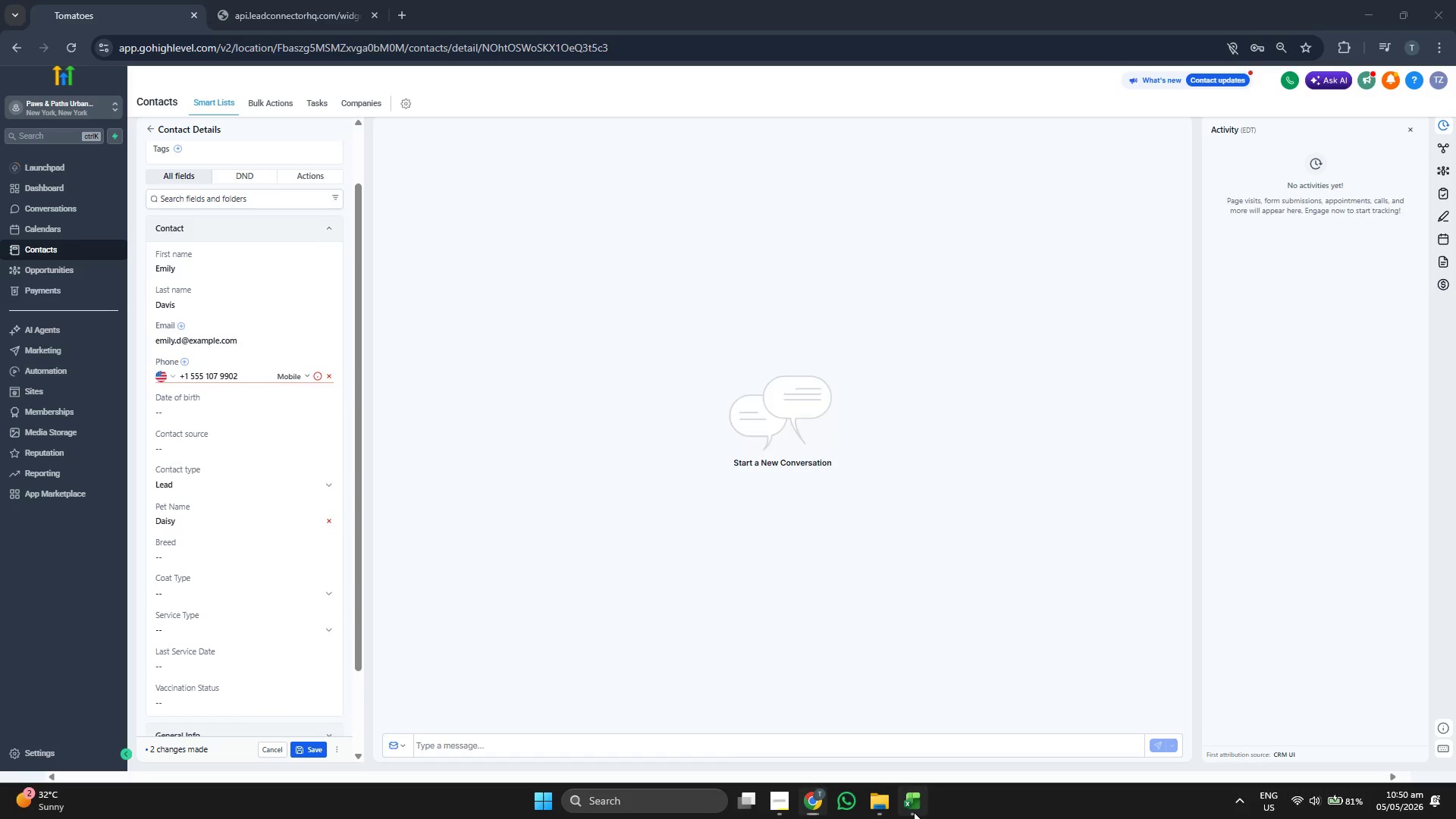 
key(ArrowRight)
 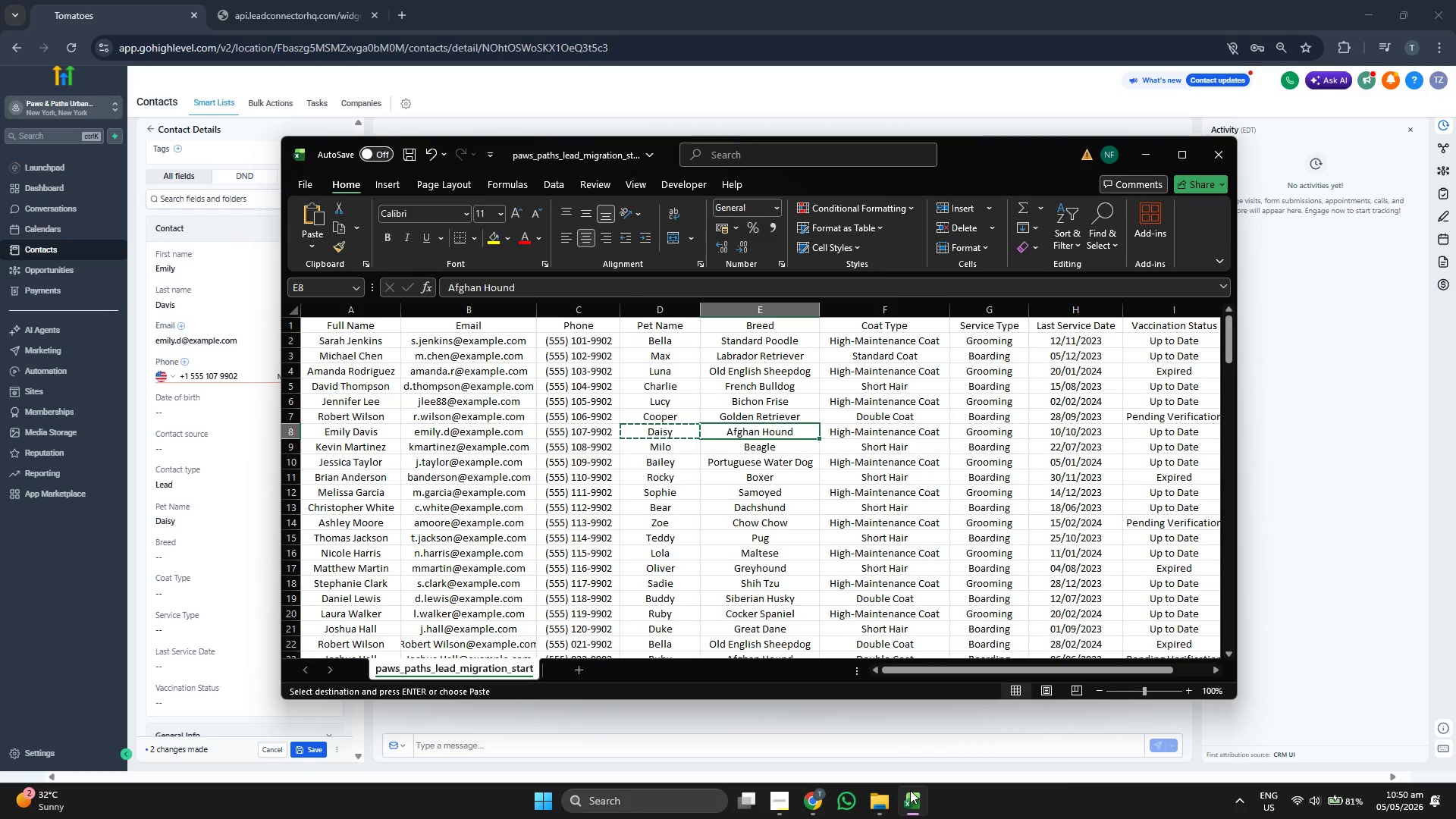 
key(Control+ControlLeft)
 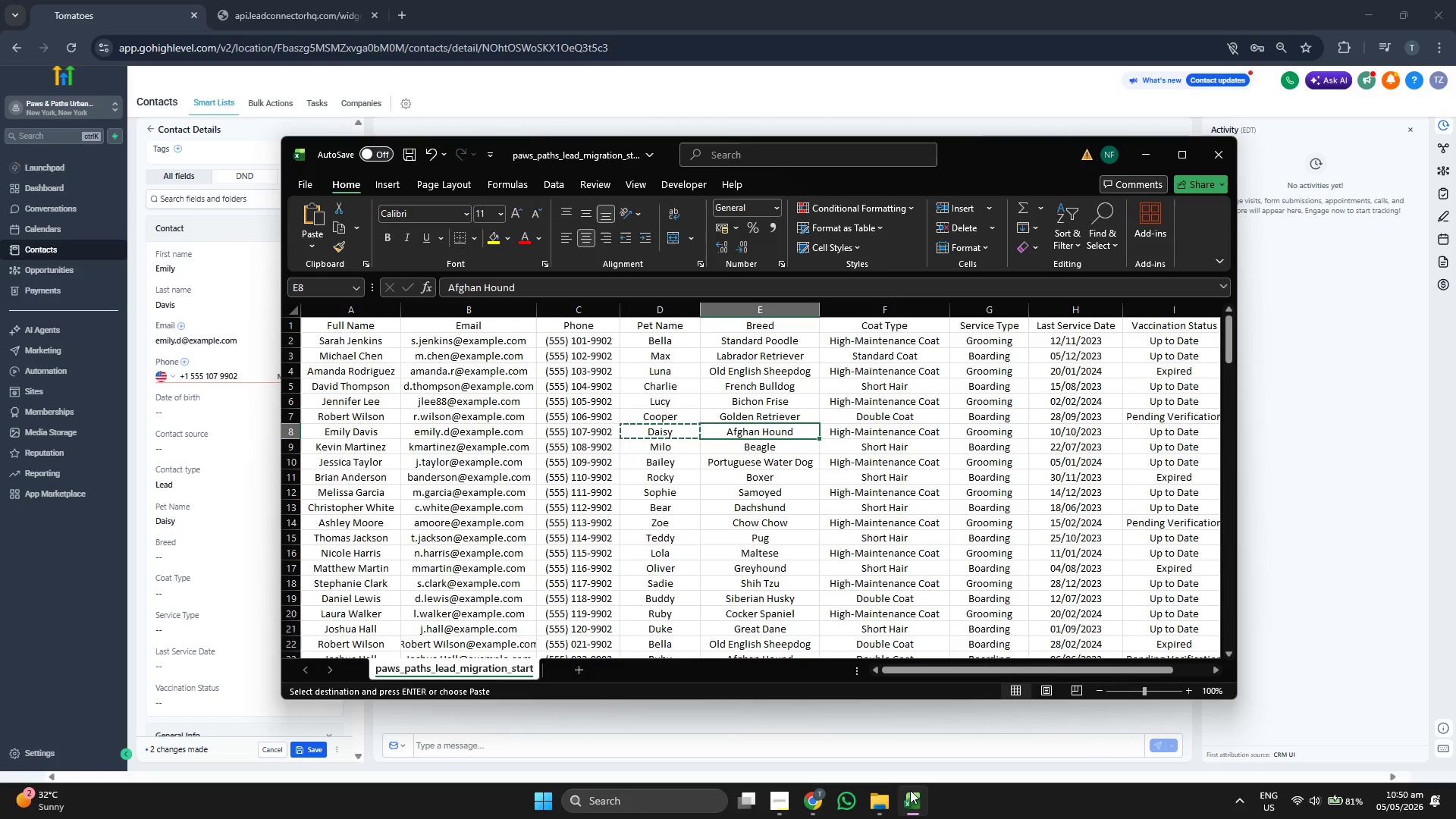 
key(Control+C)
 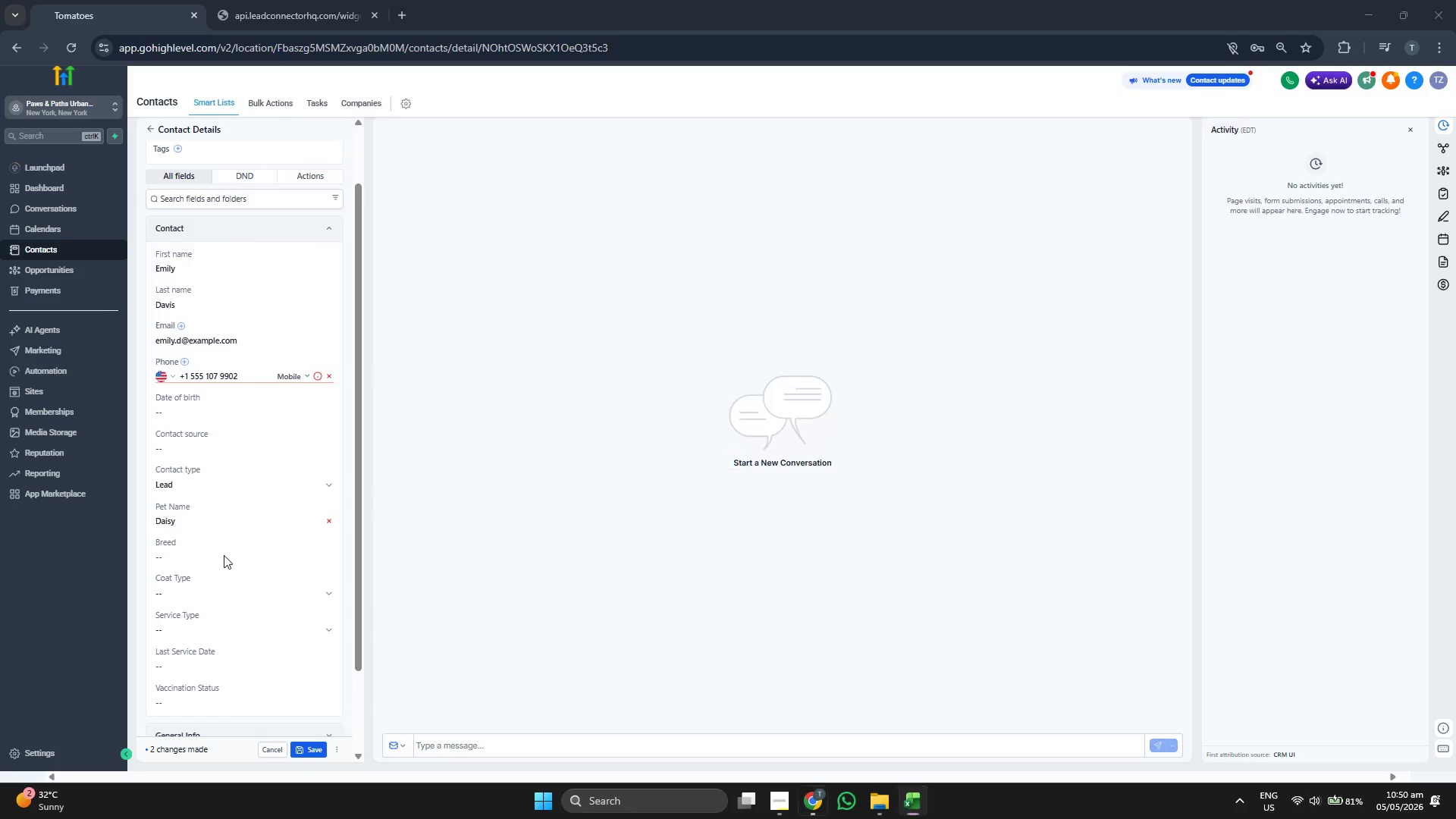 
double_click([225, 560])
 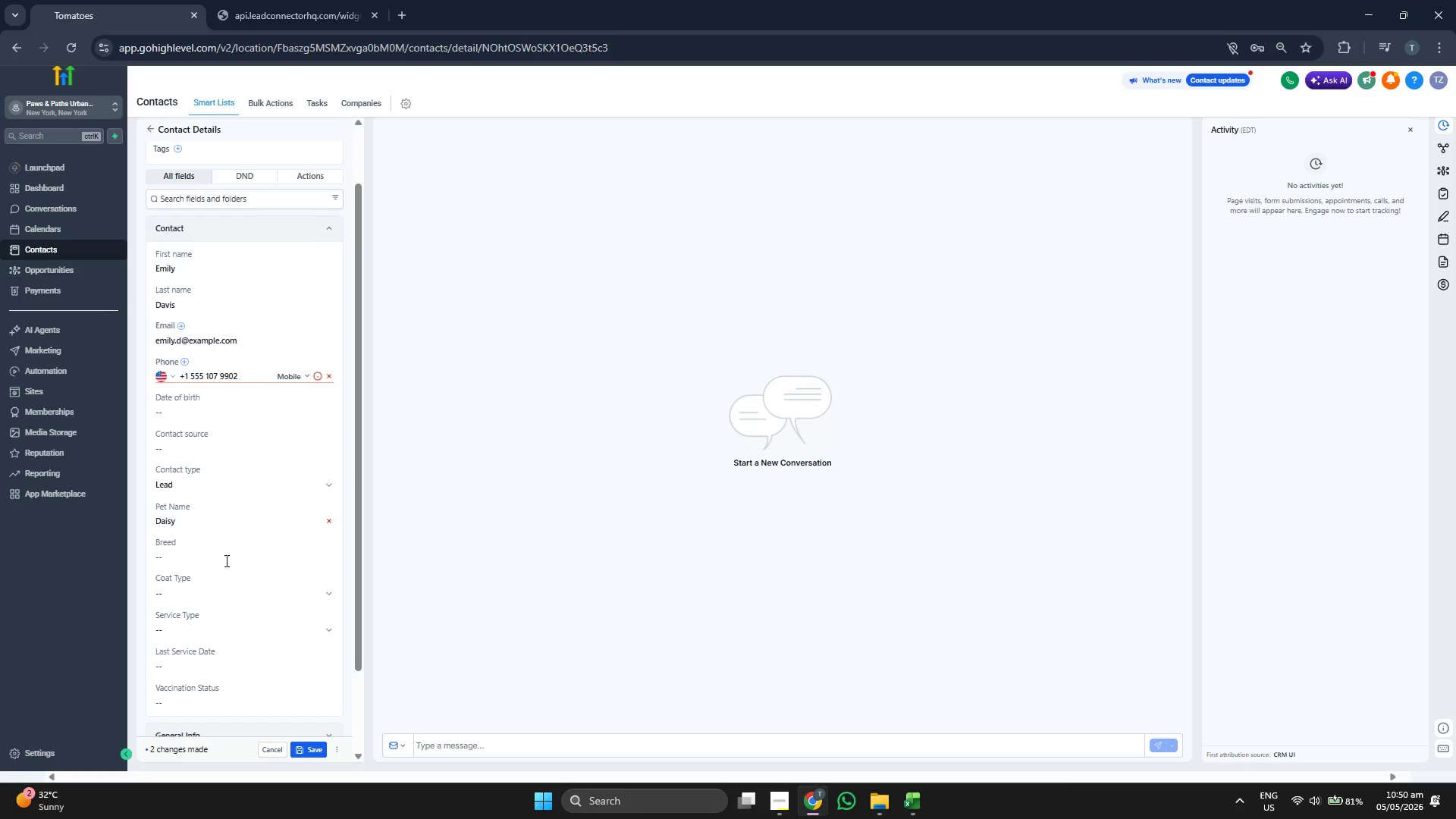 
key(Control+V)
 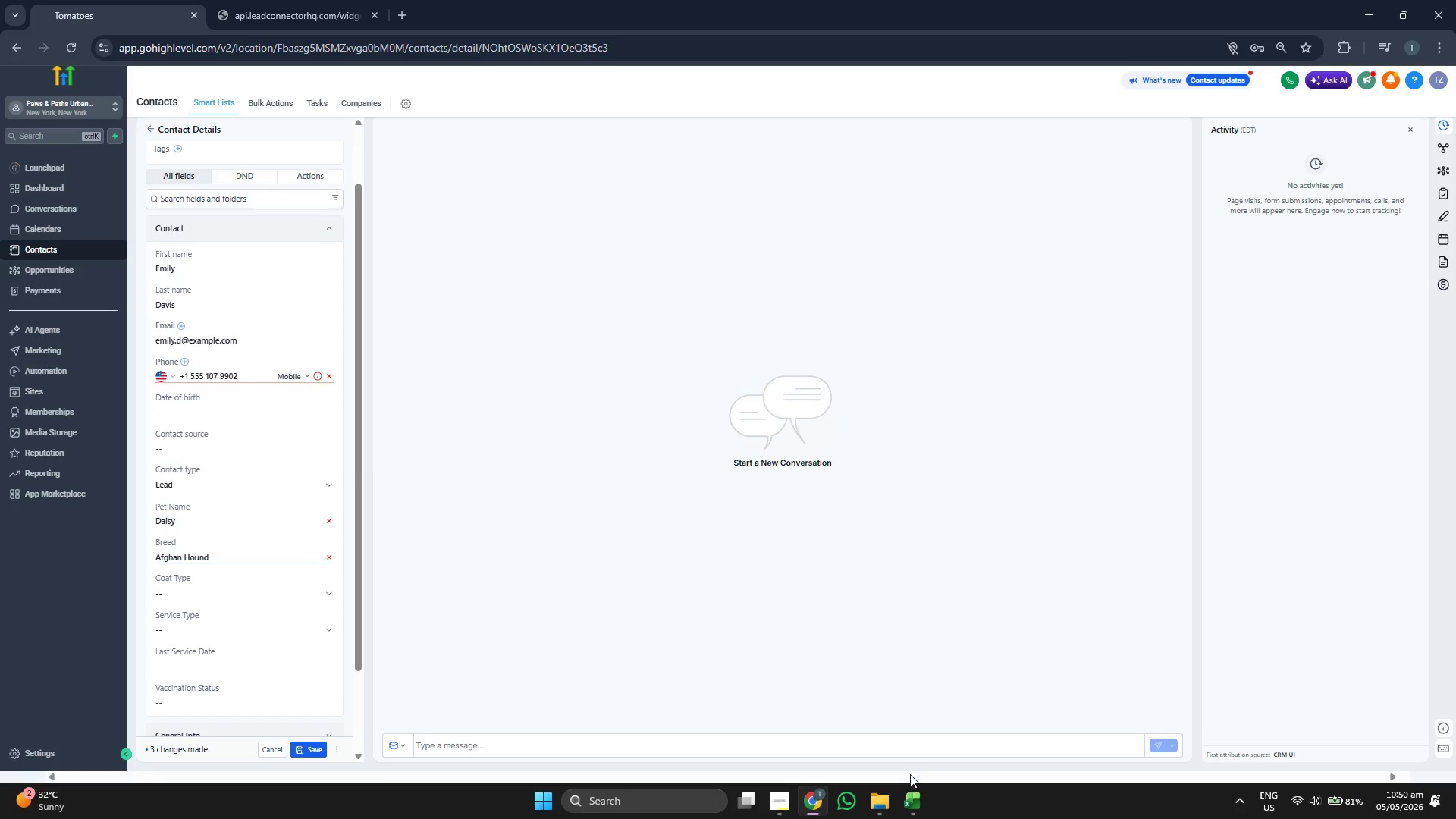 
left_click([909, 786])
 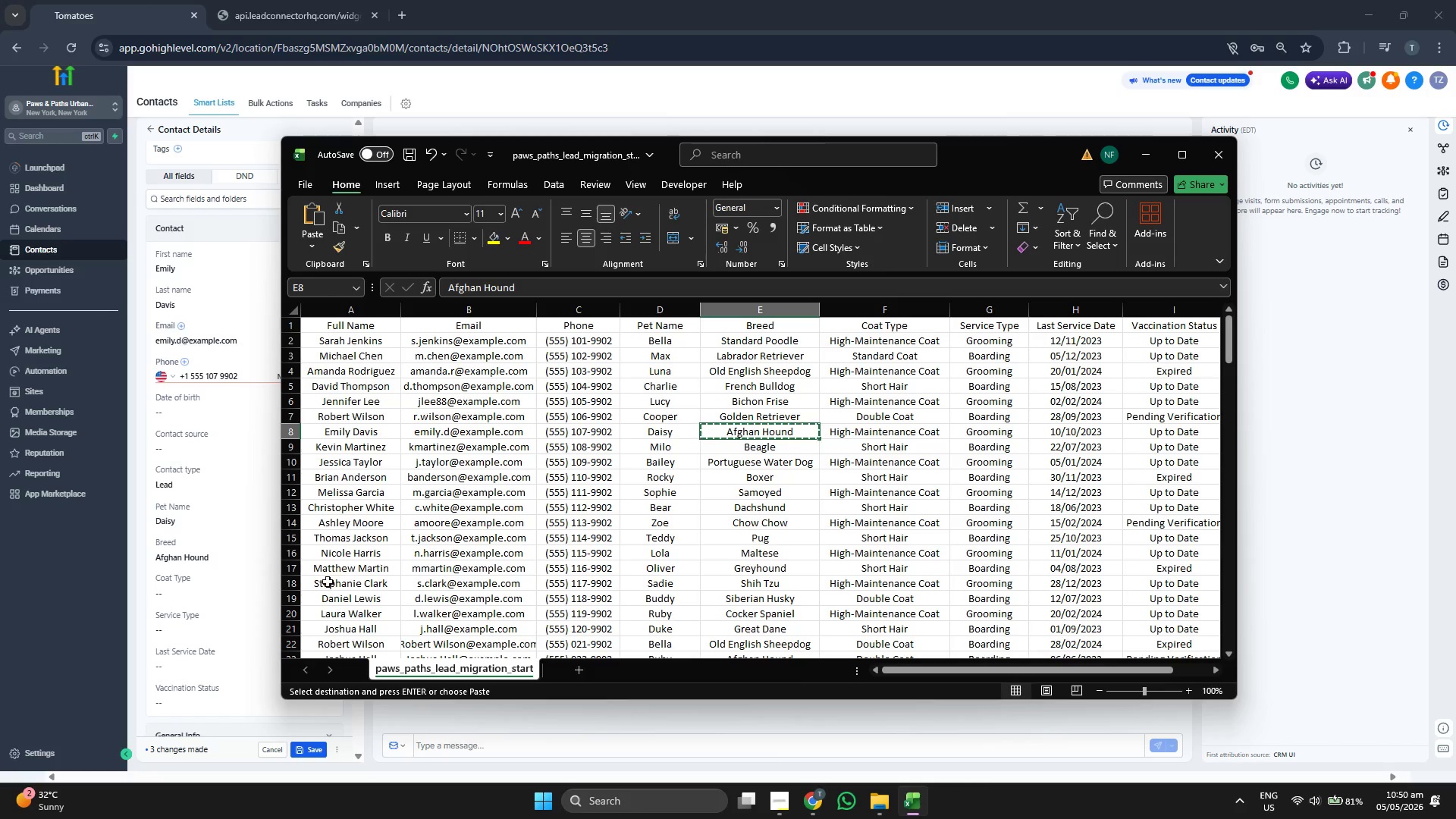 
left_click([223, 593])
 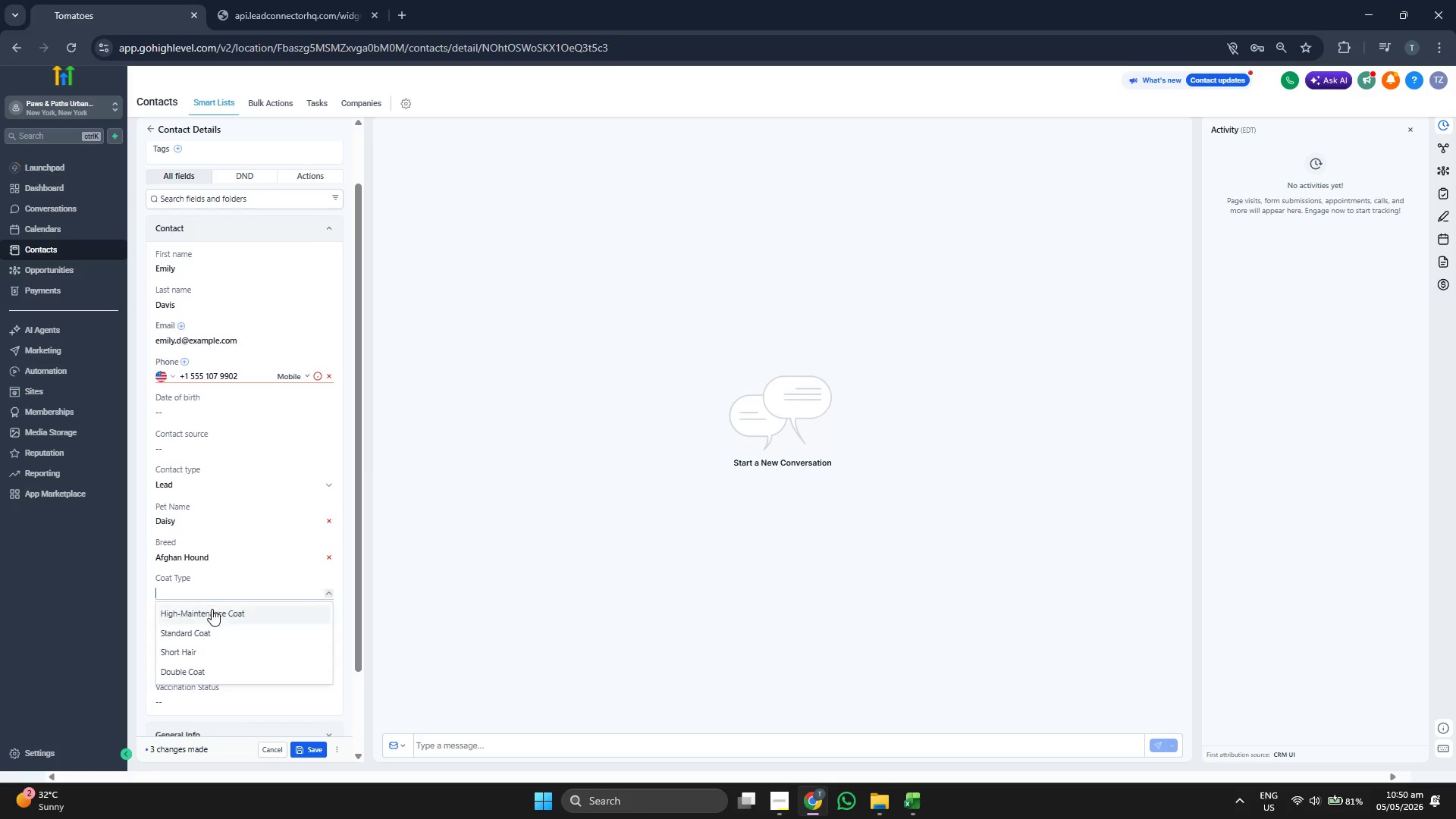 
left_click([212, 610])
 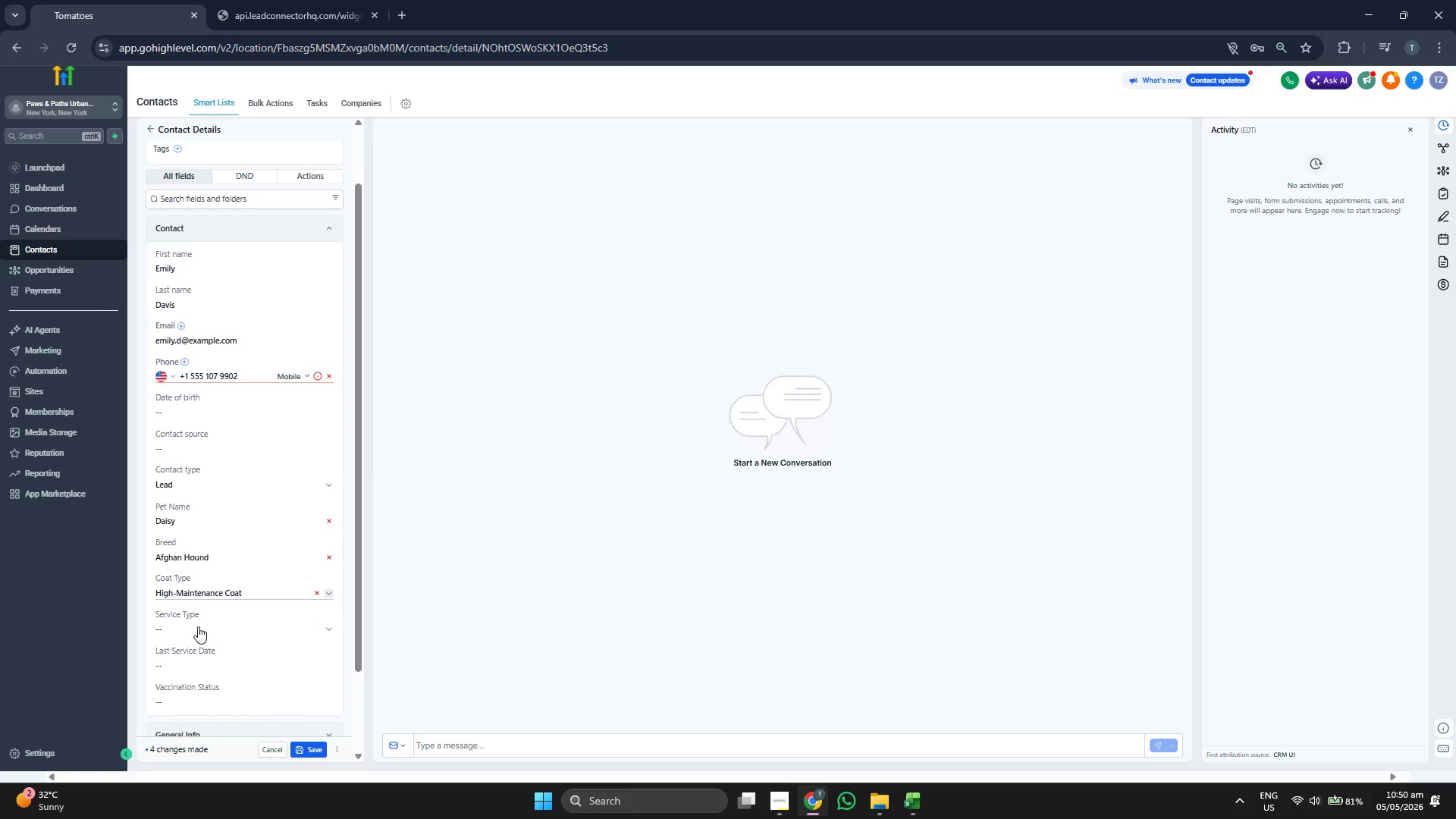 
left_click([198, 627])
 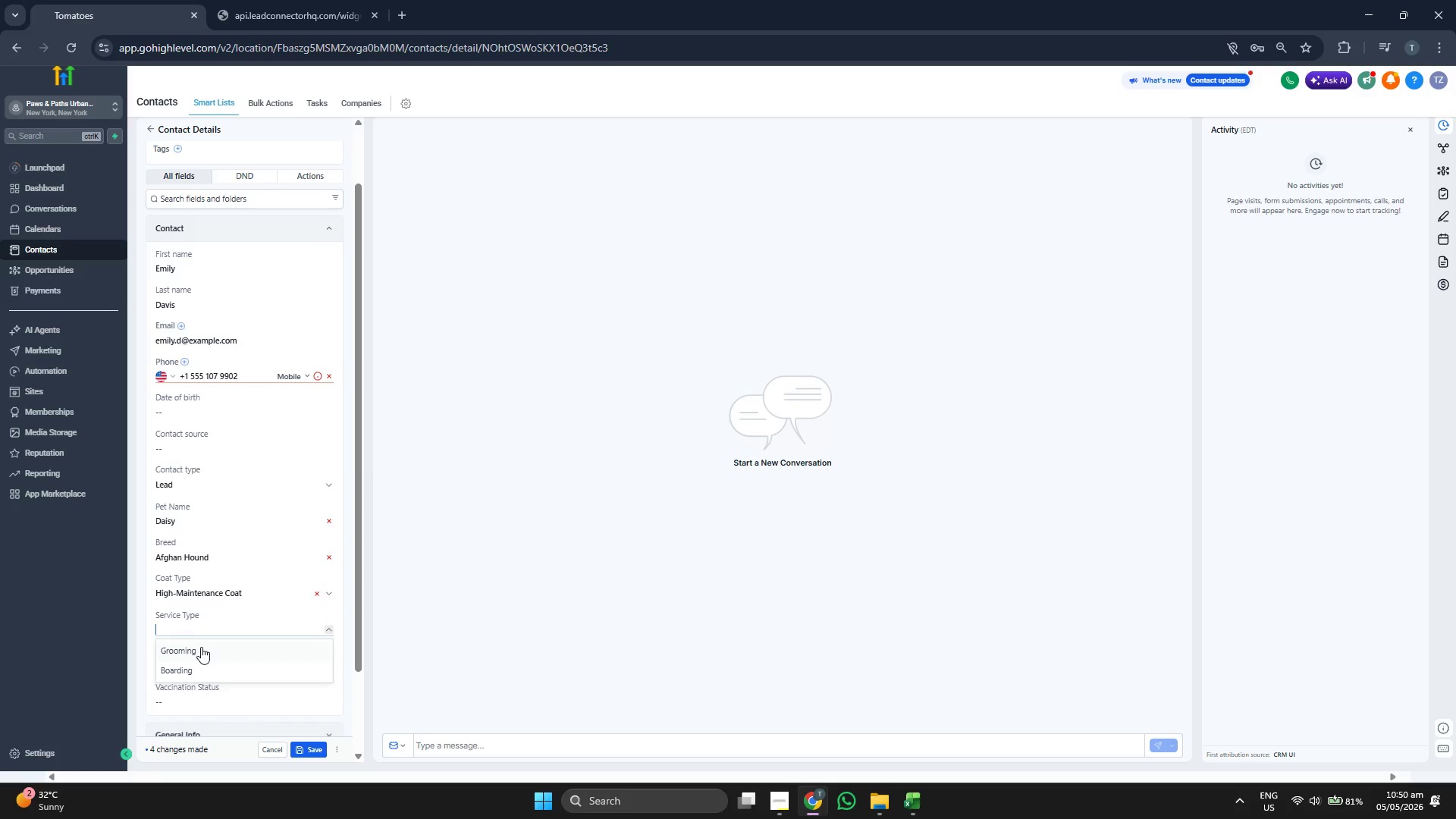 
left_click([201, 648])
 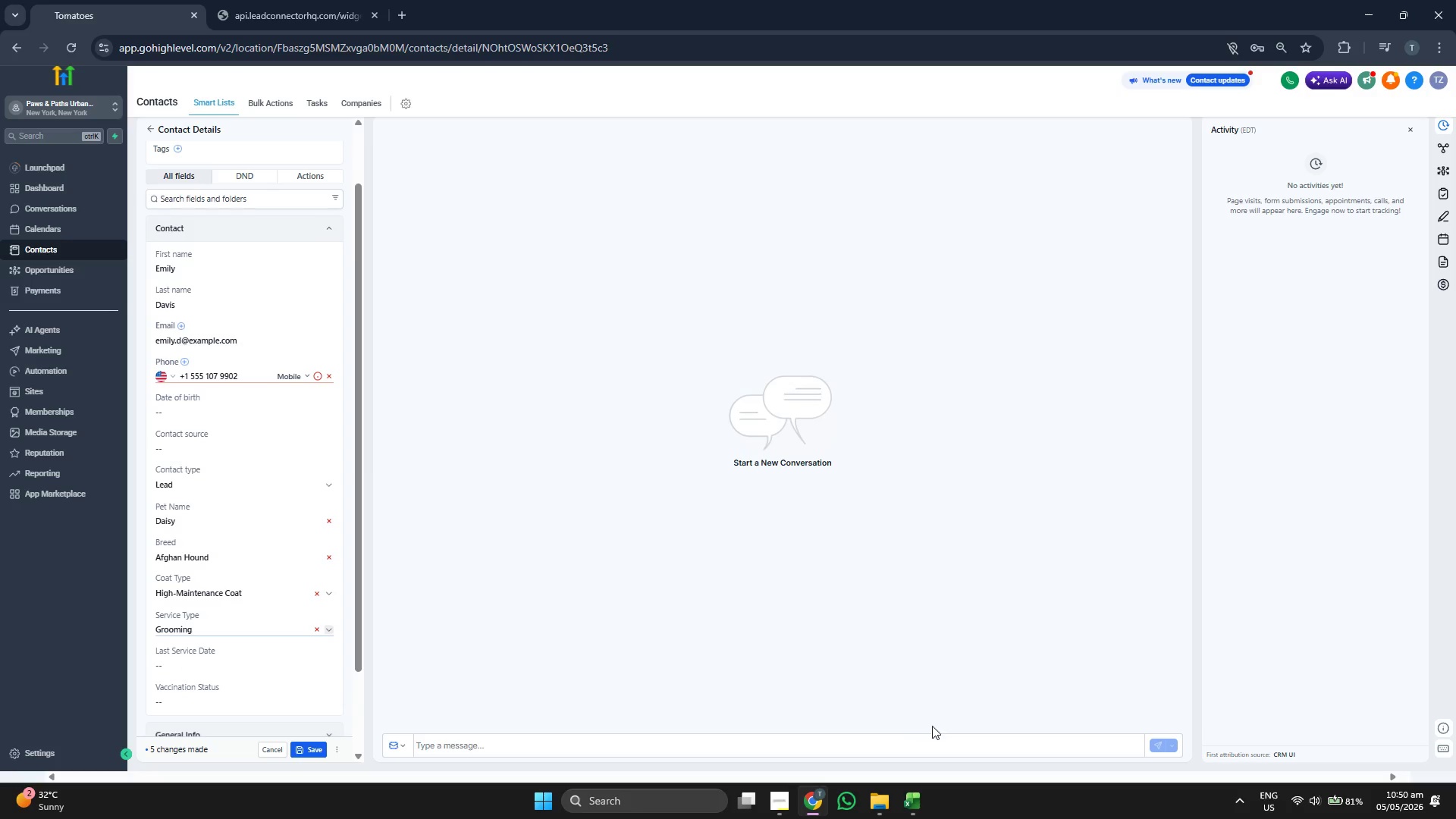 
left_click([919, 807])
 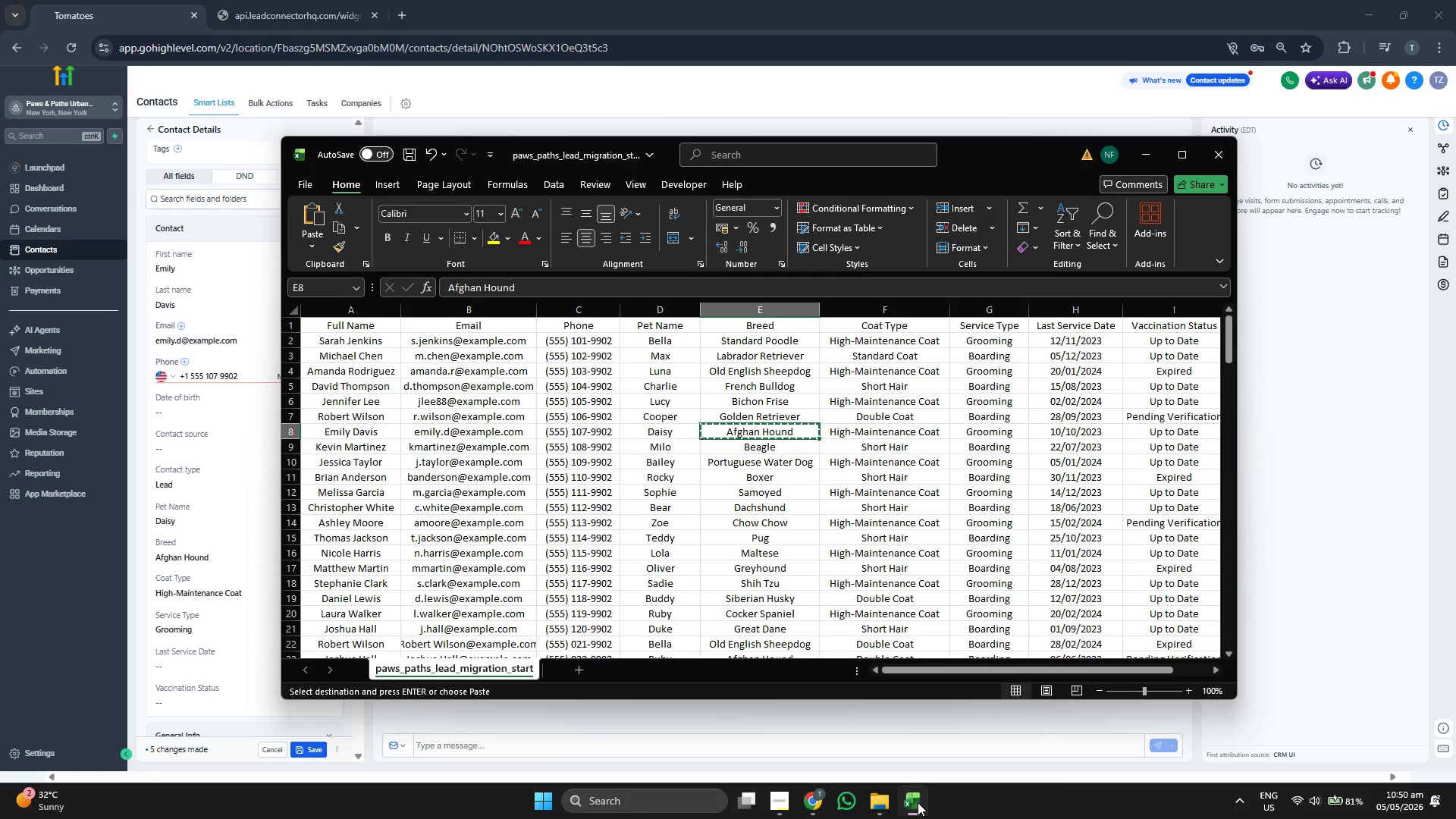 
key(ArrowRight)
 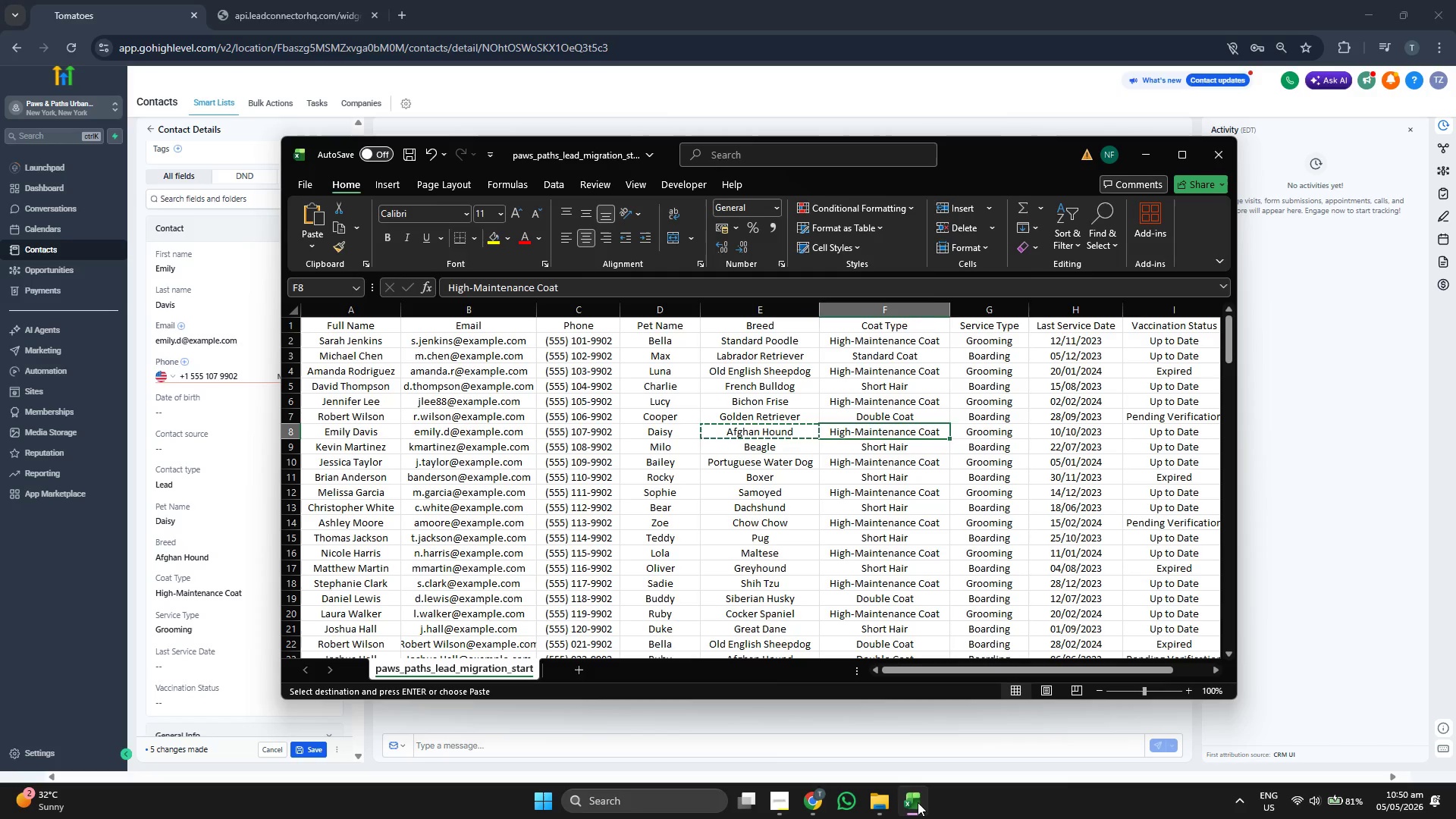 
key(ArrowRight)
 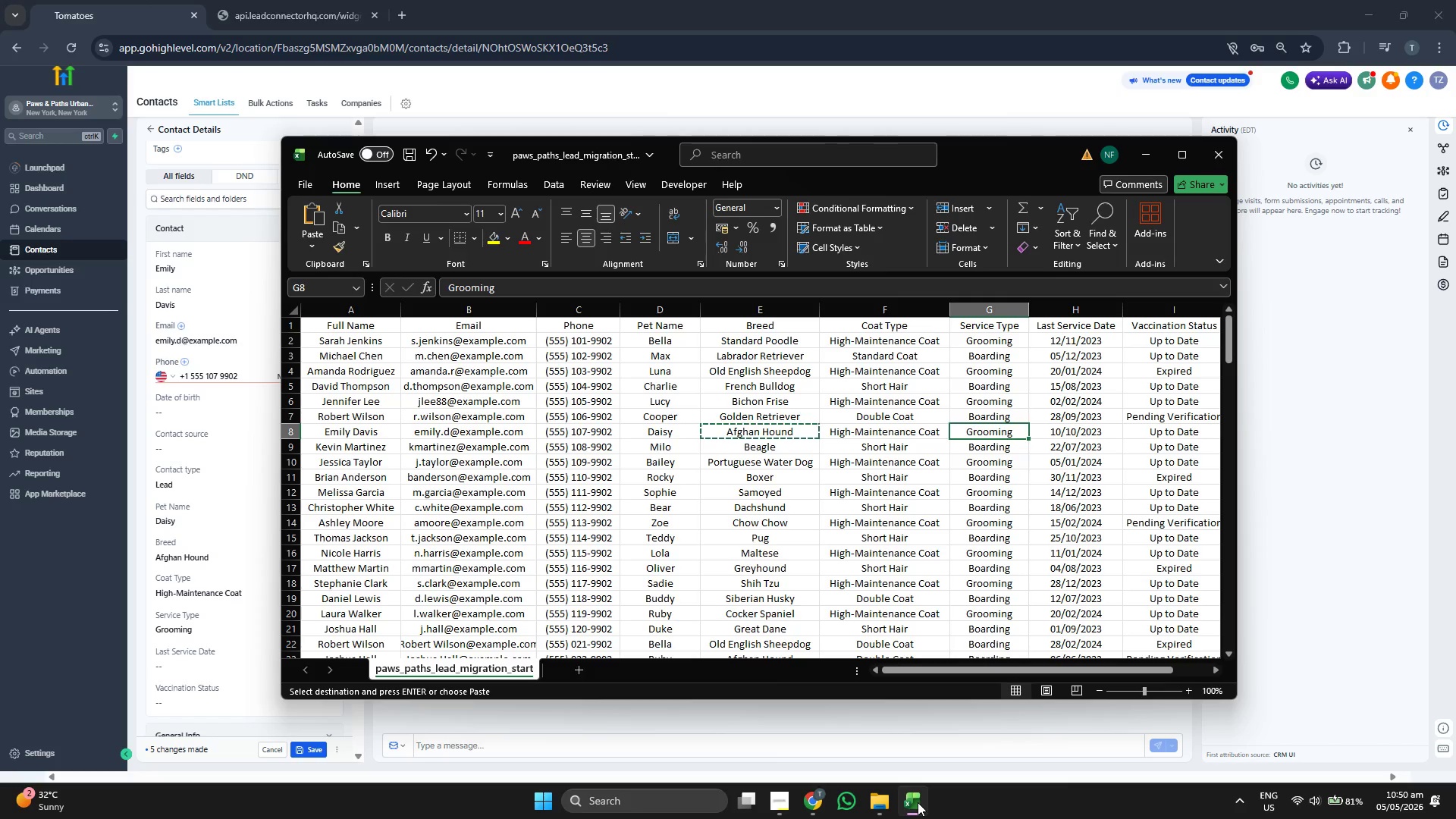 
key(ArrowRight)
 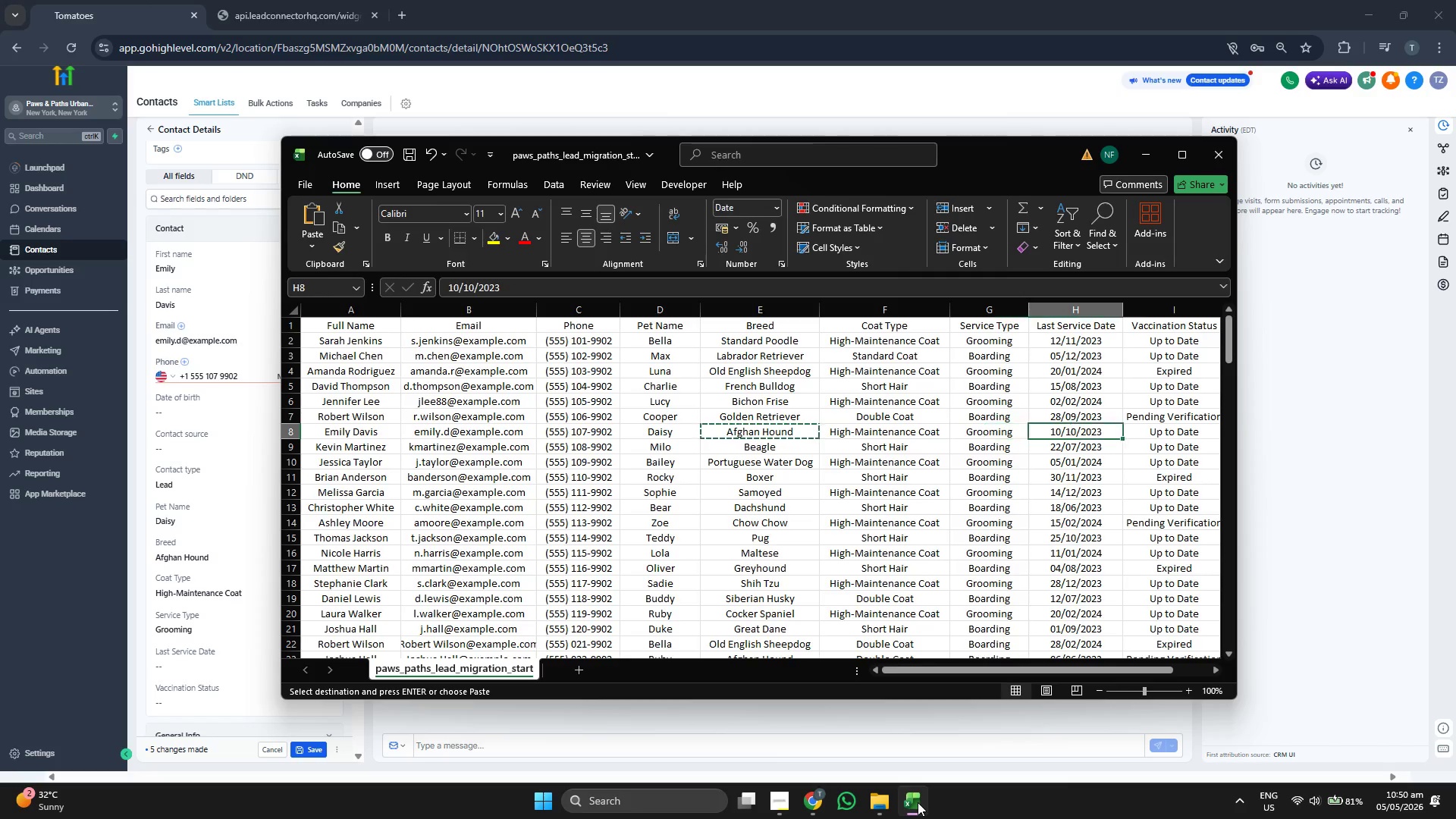 
key(ArrowRight)
 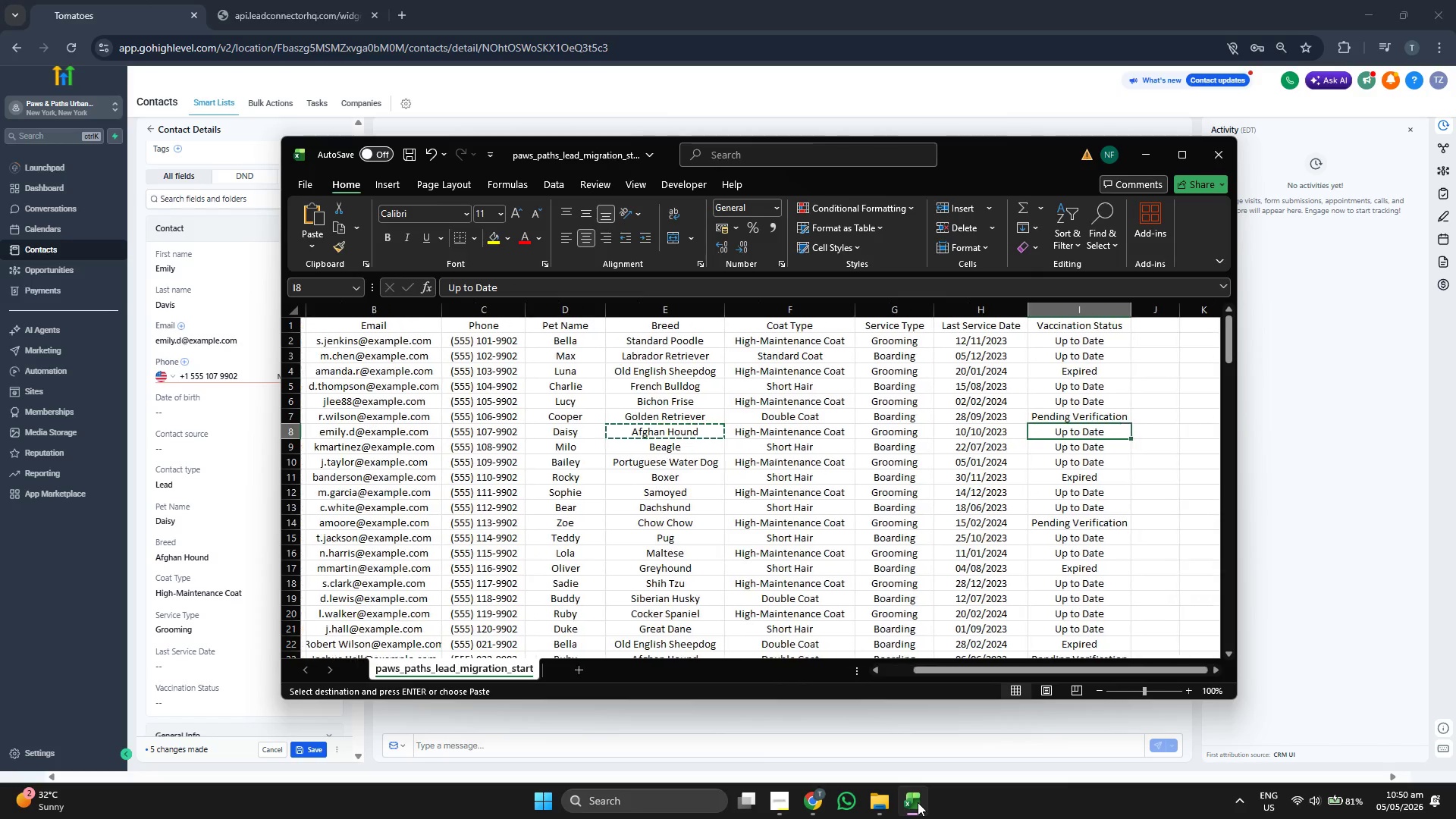 
key(Control+C)
 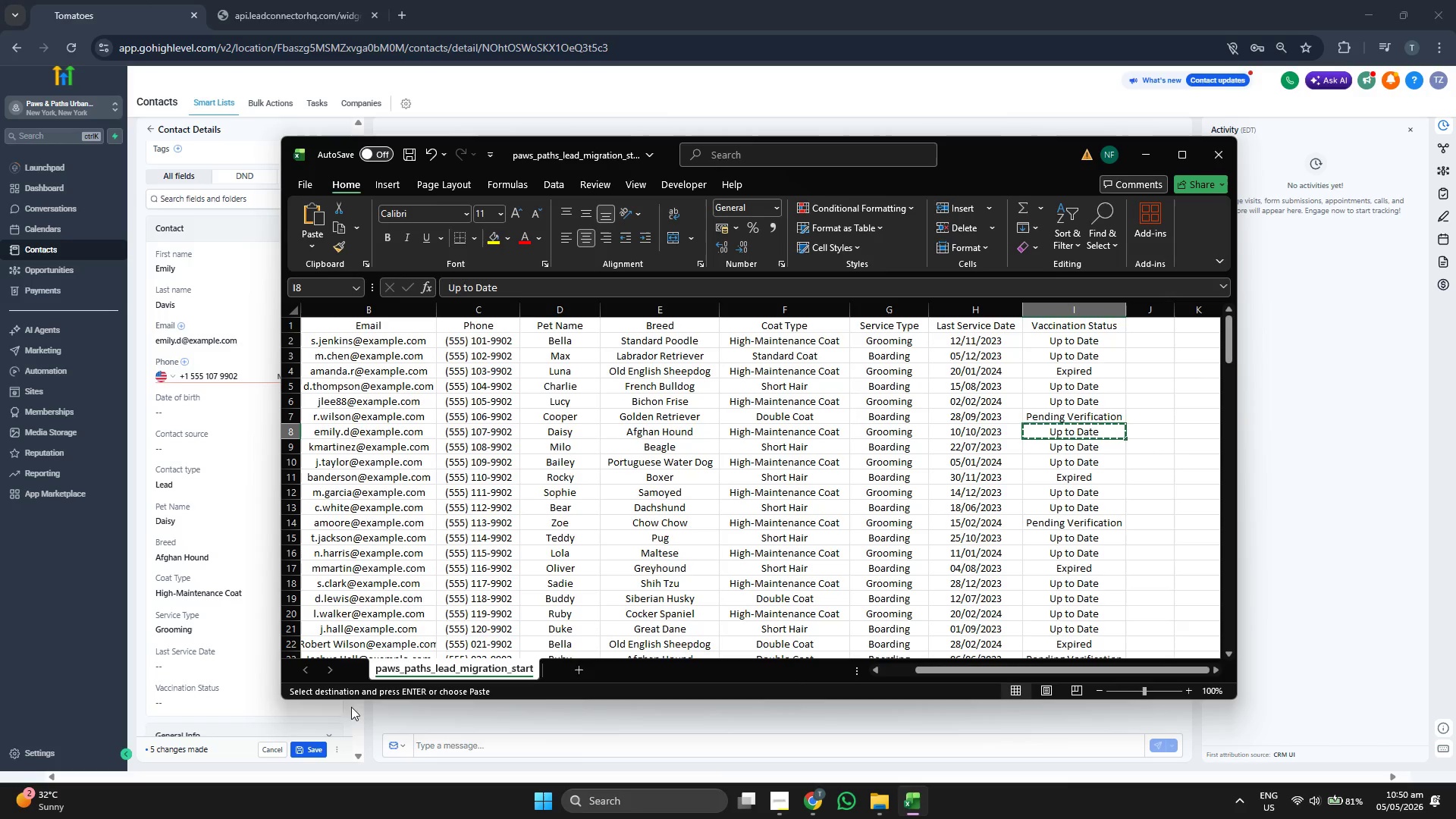 
key(Control+ControlLeft)
 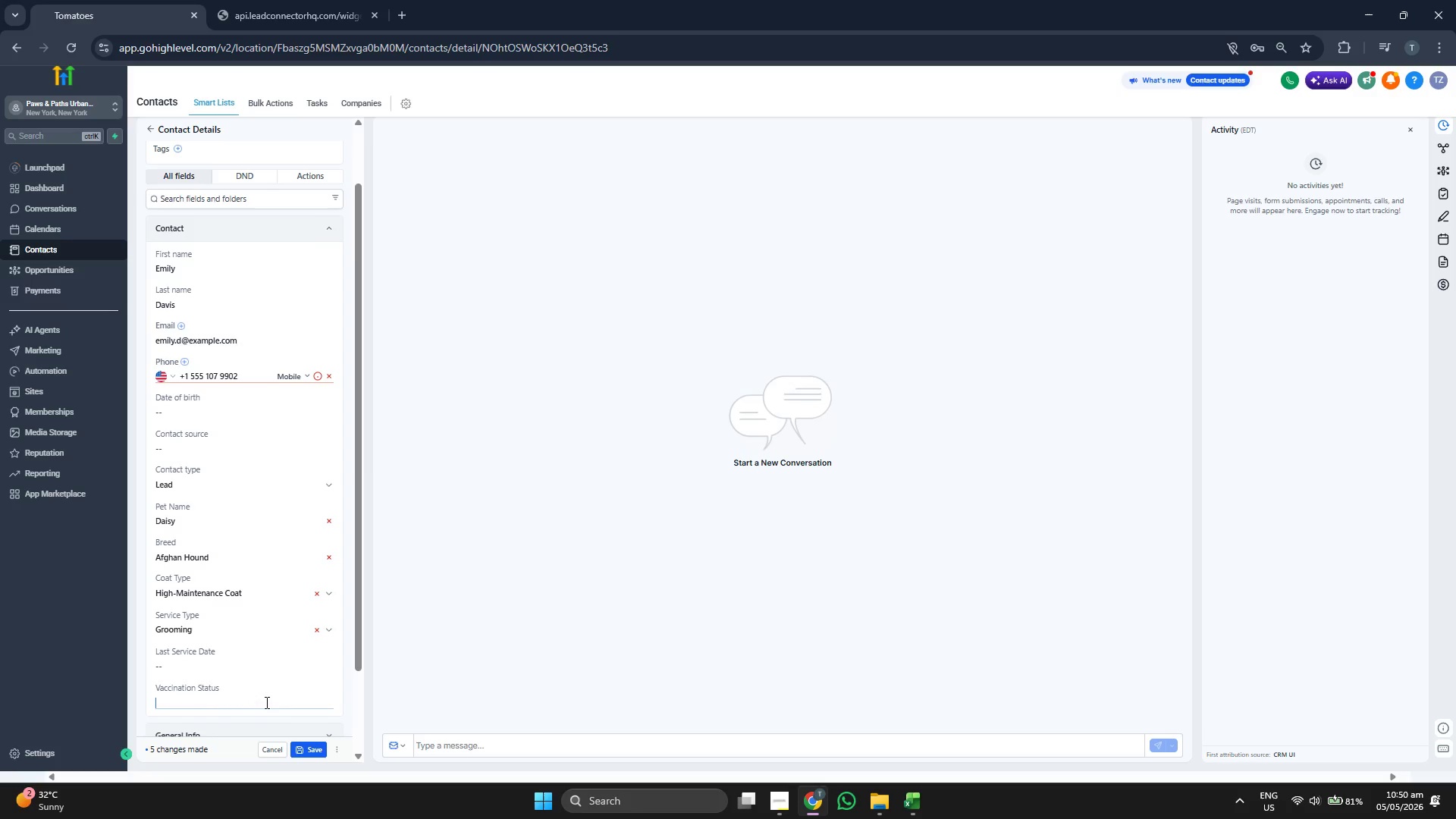 
key(Control+V)
 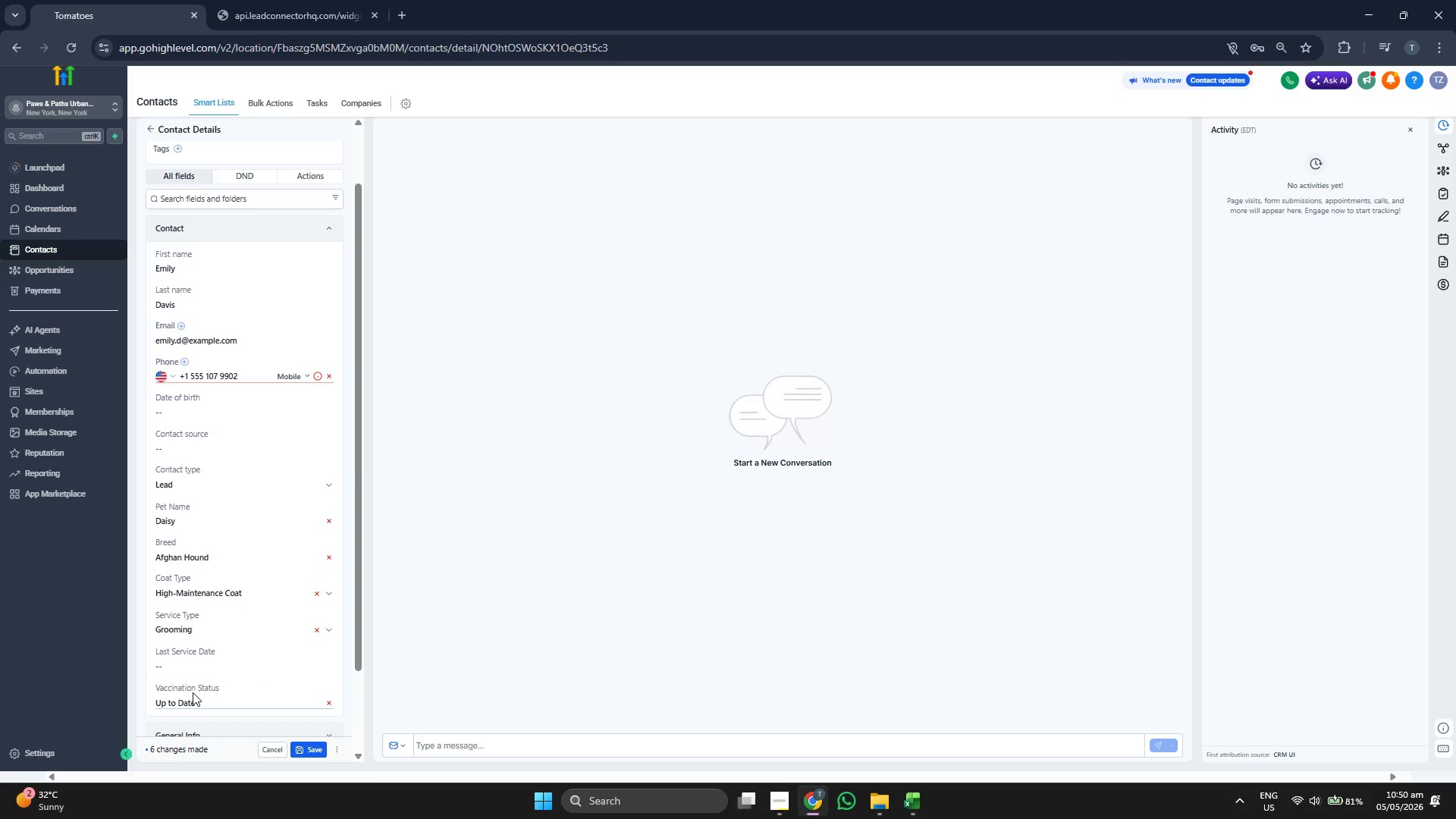 
left_click([212, 658])
 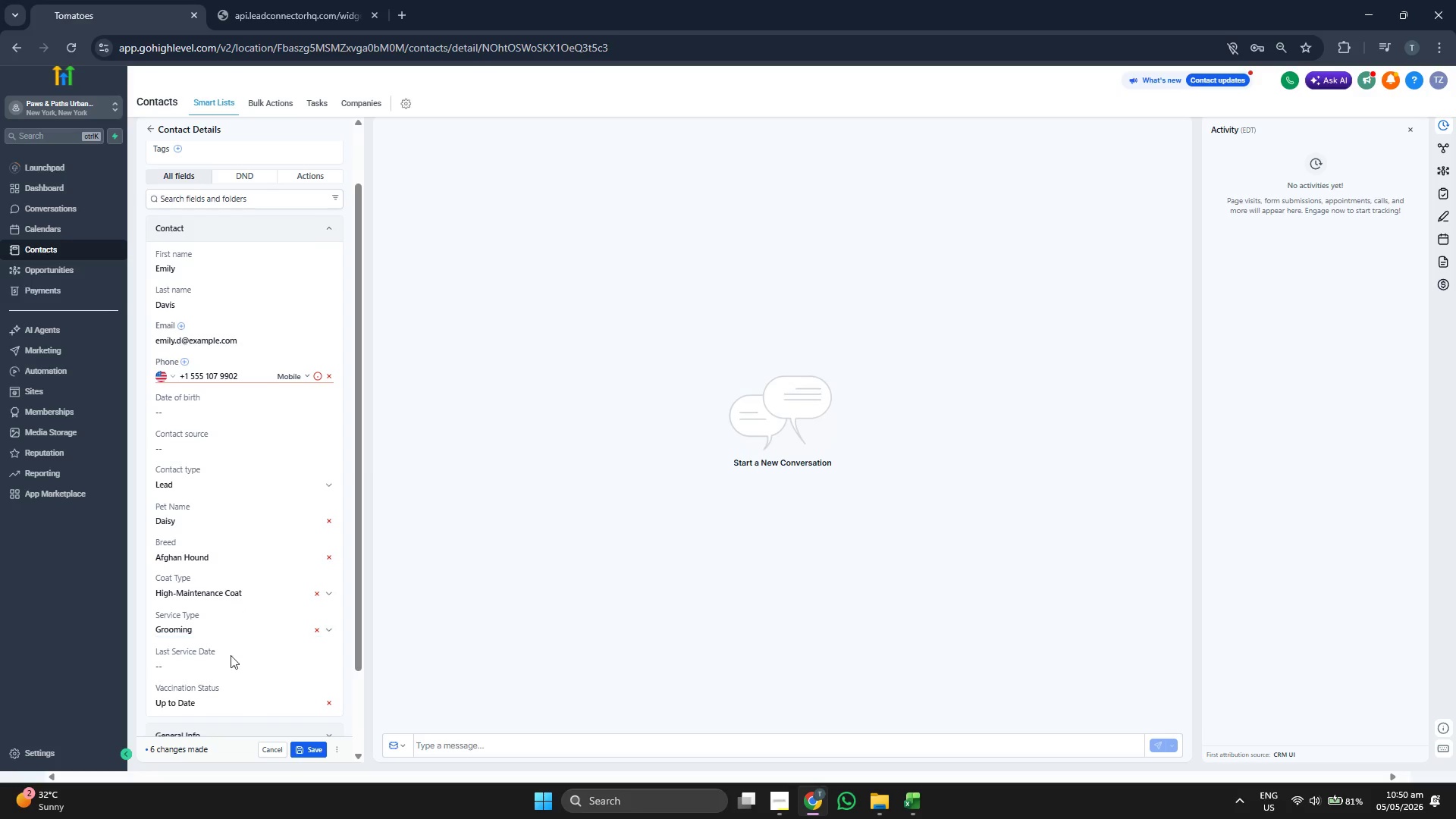 
left_click([233, 664])
 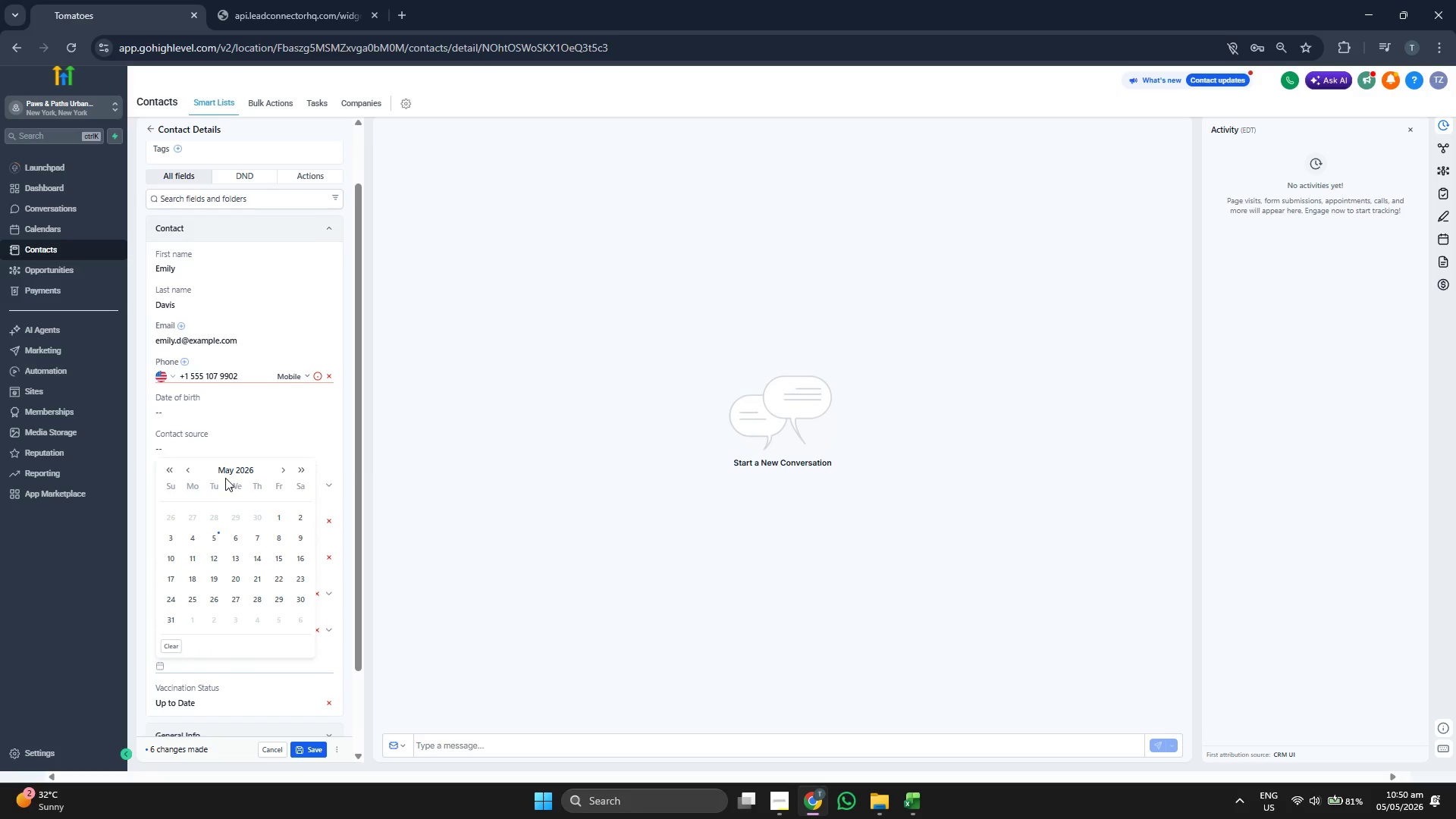 
left_click([226, 475])
 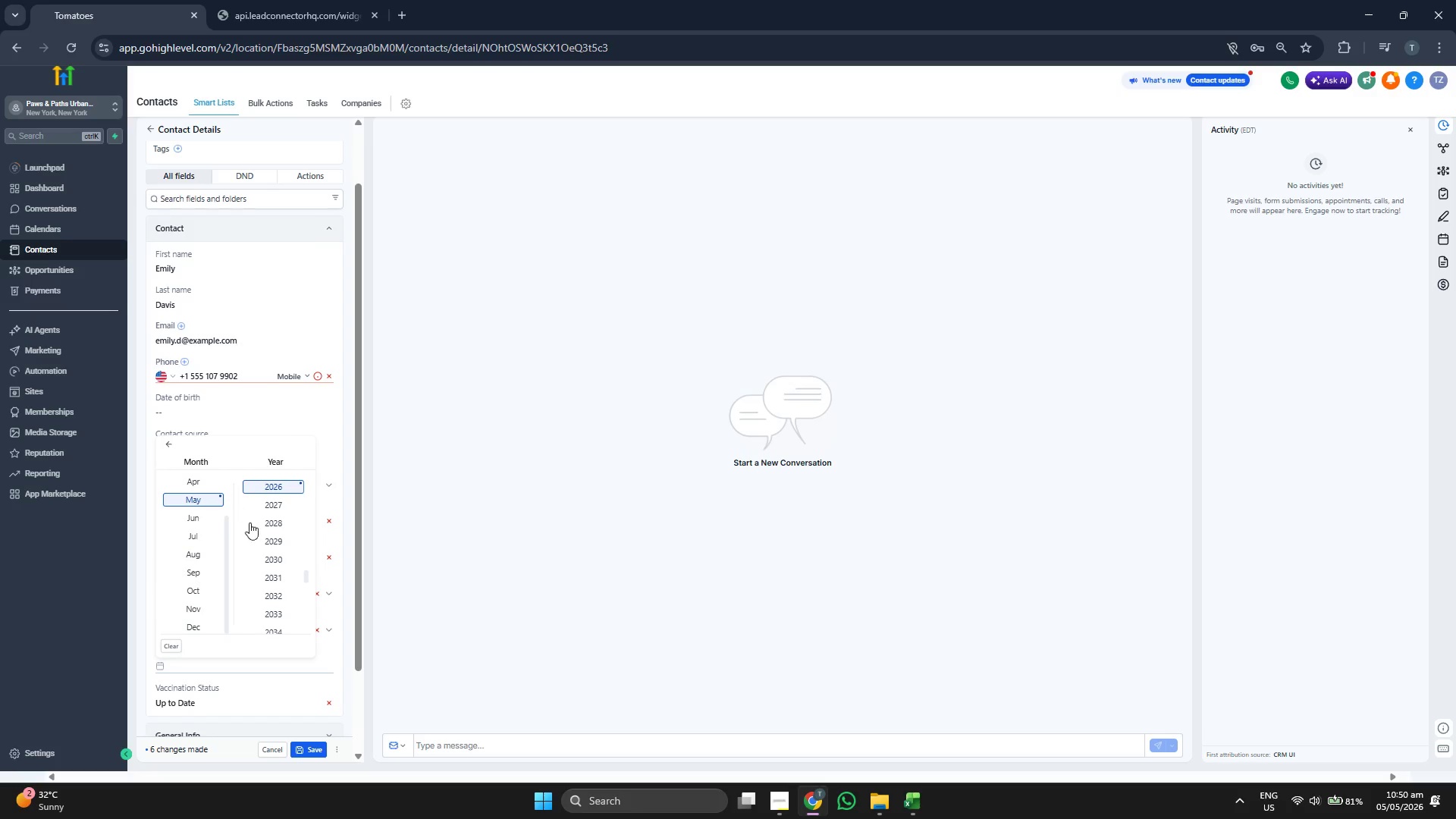 
scroll: coordinate [261, 532], scroll_direction: up, amount: 1.0
 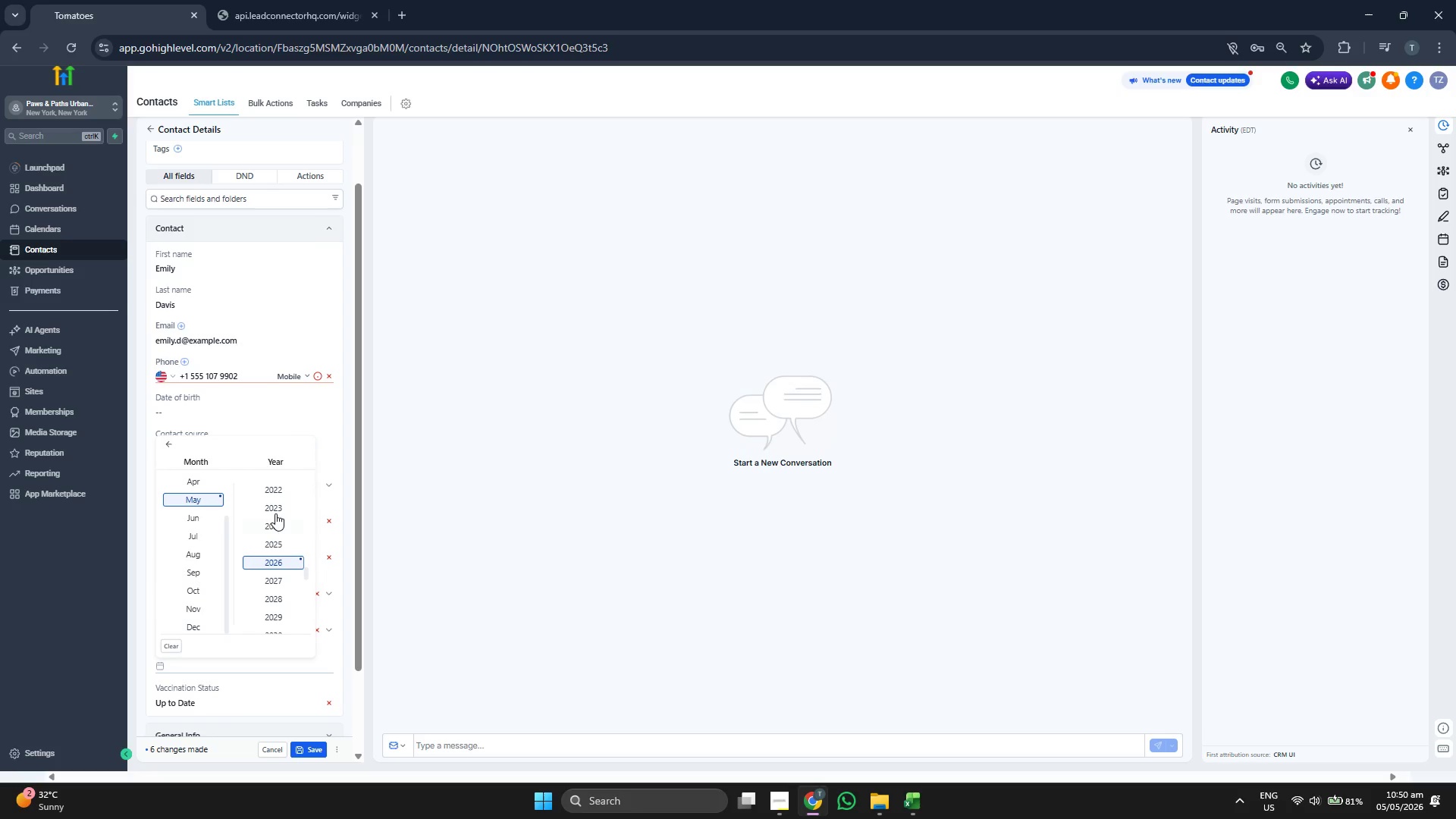 
left_click([275, 509])
 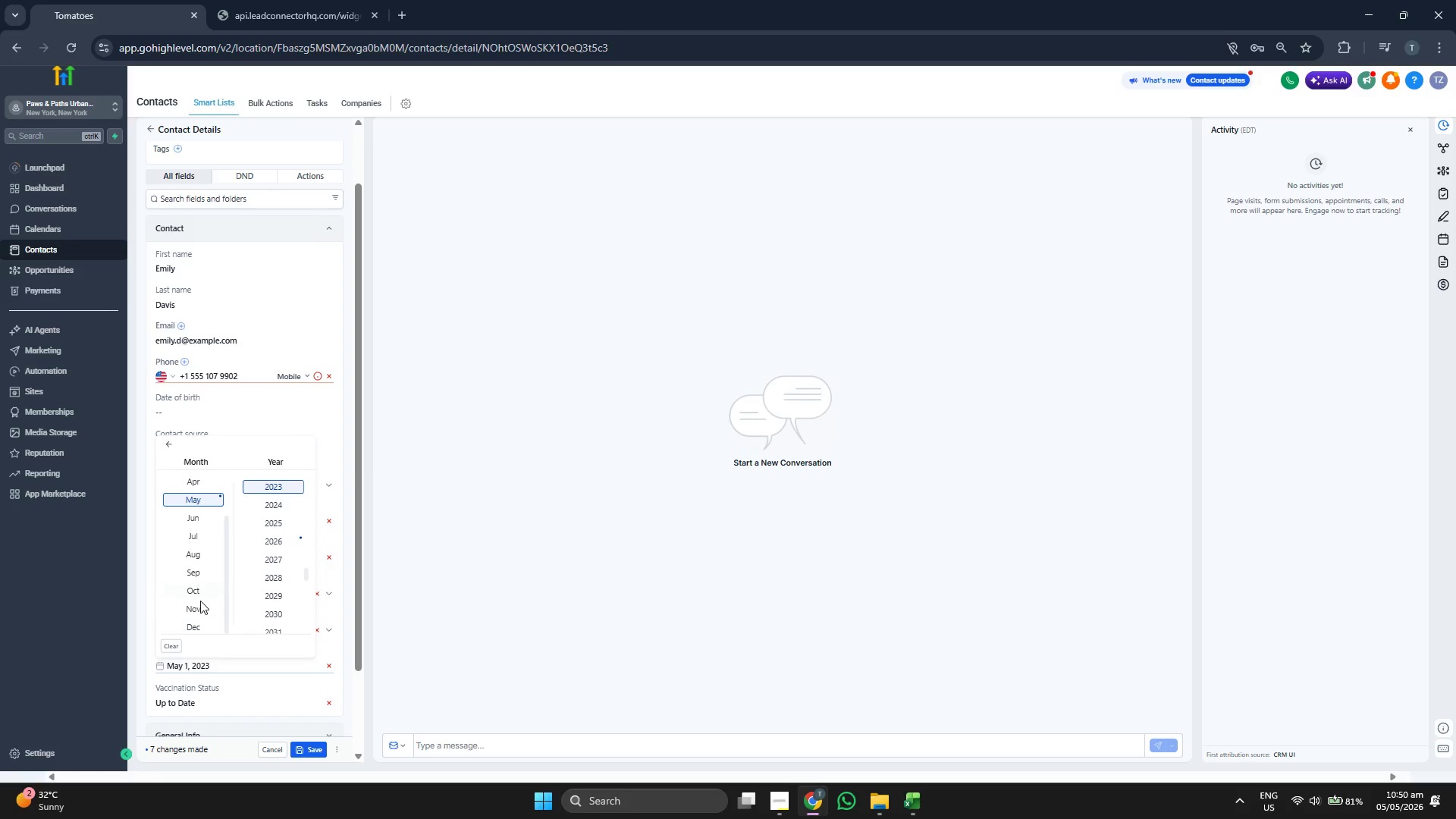 
left_click([202, 588])
 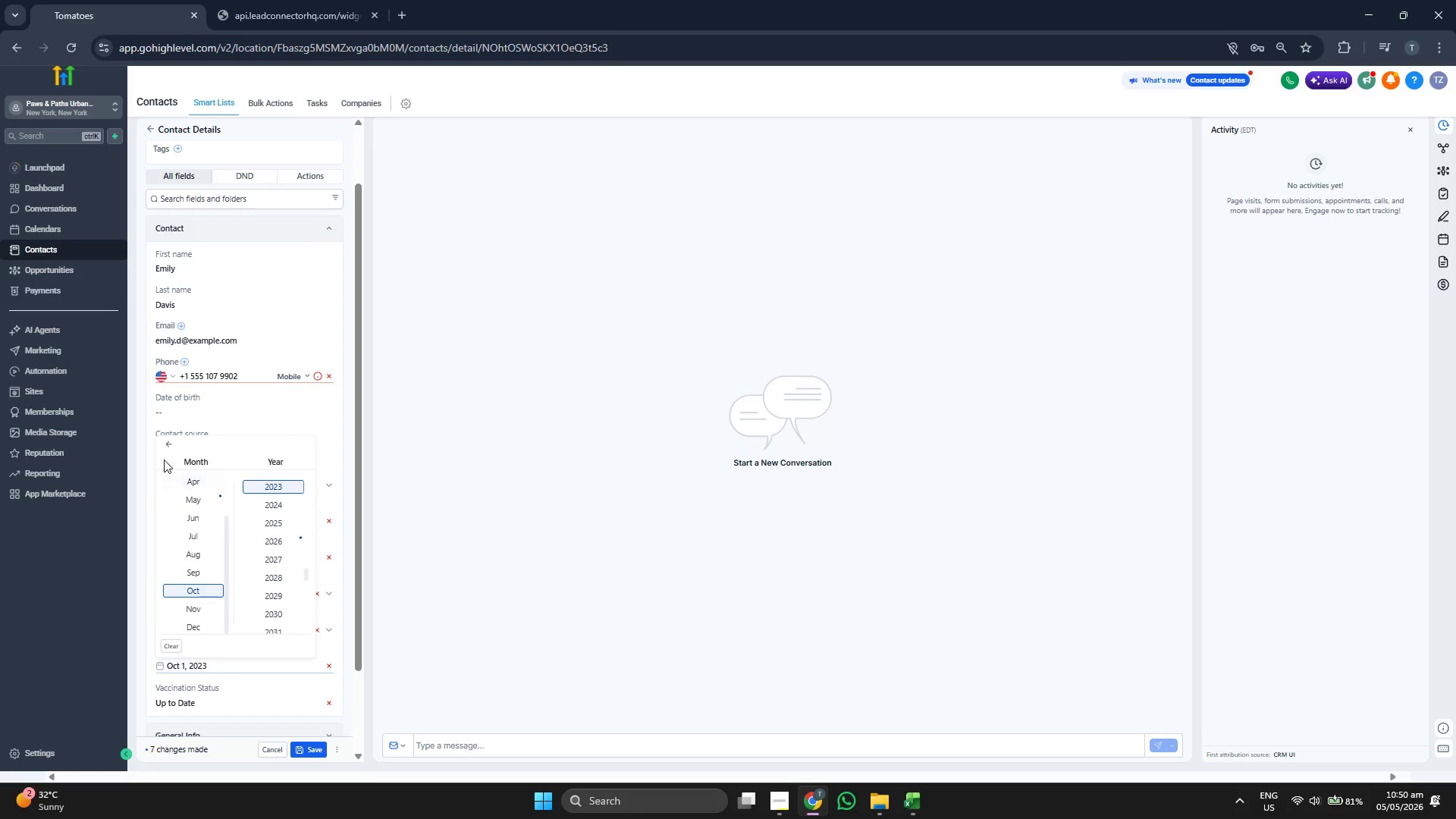 
left_click([168, 446])
 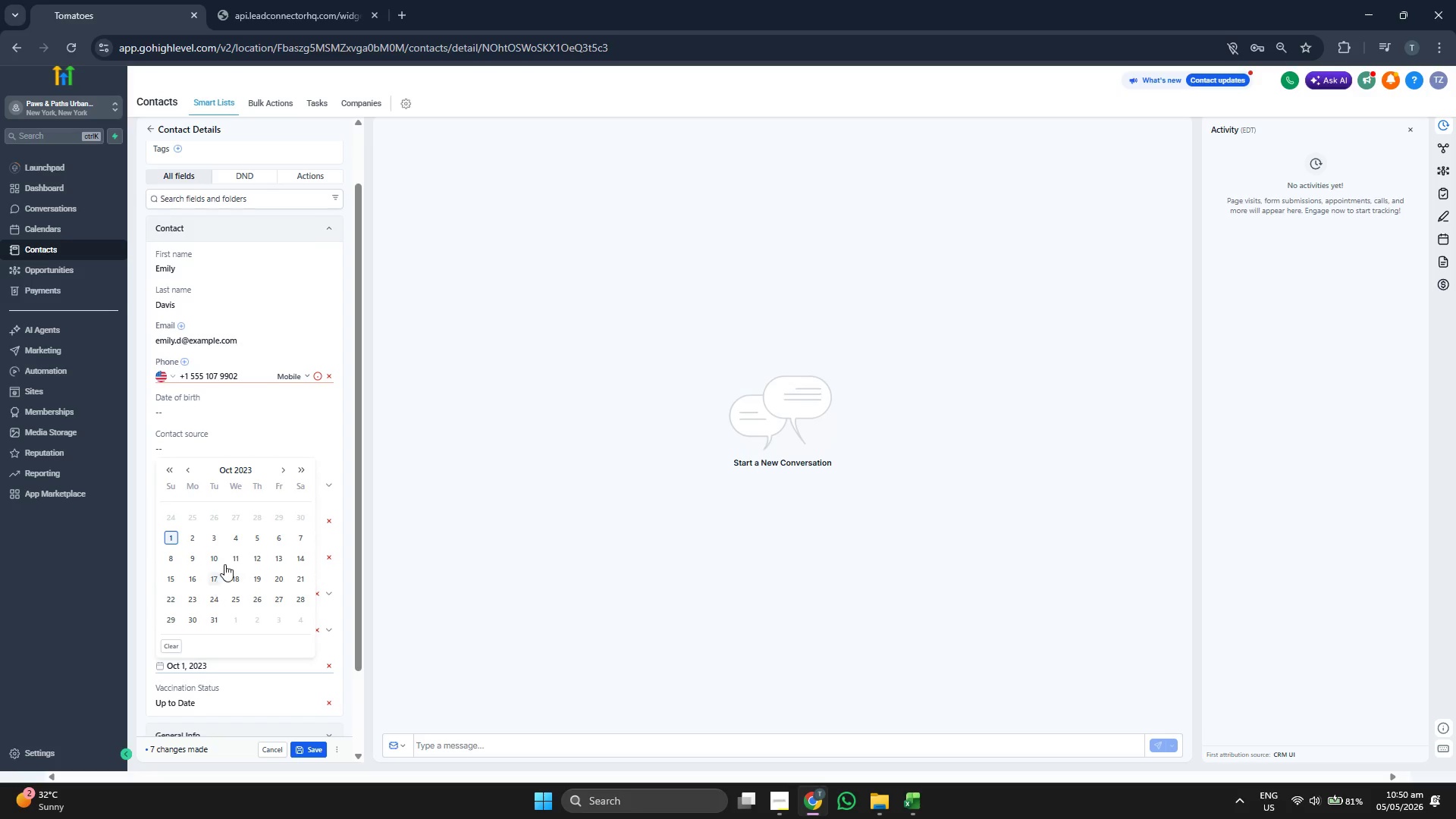 
left_click([218, 554])
 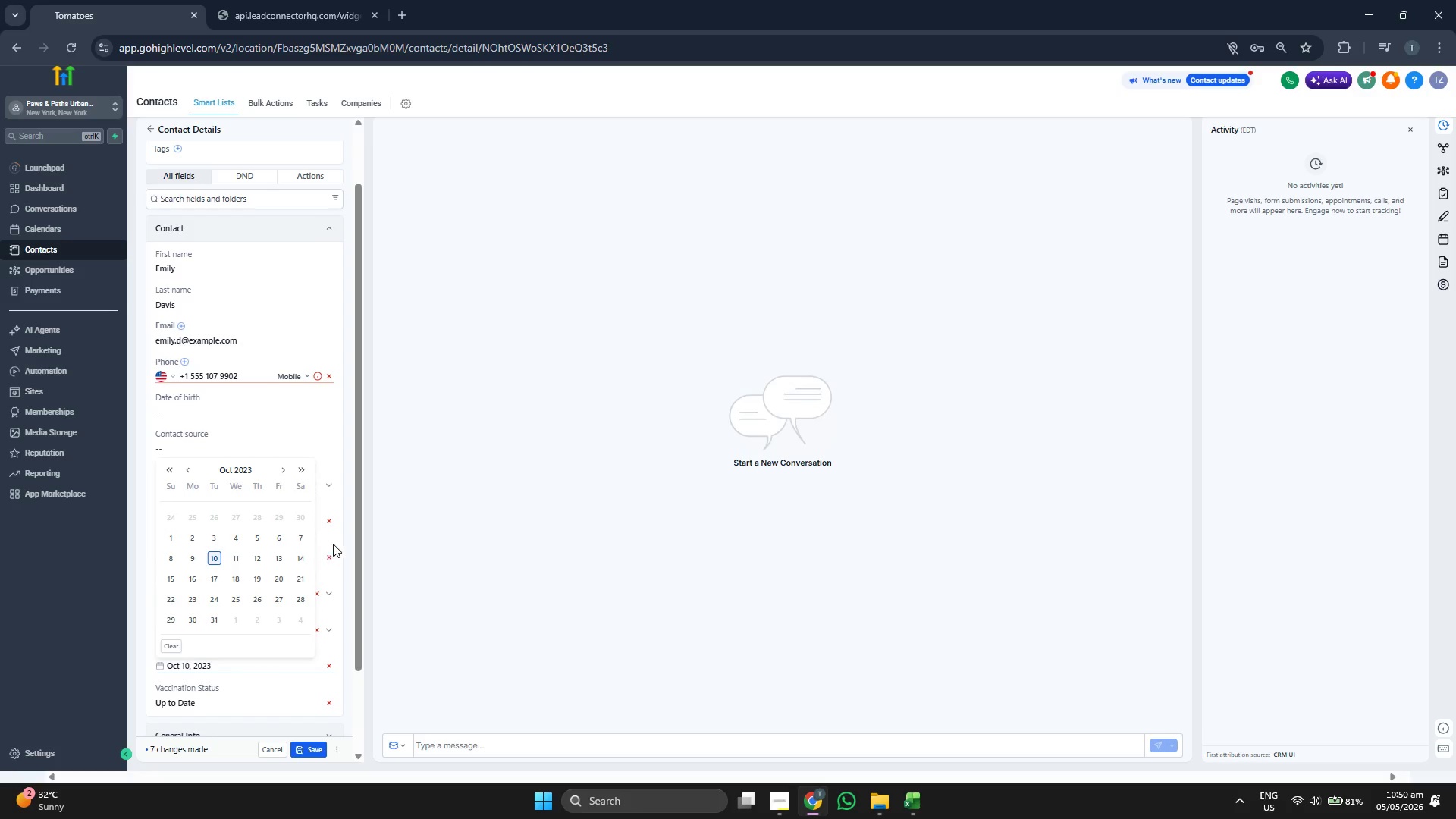 
left_click([344, 541])
 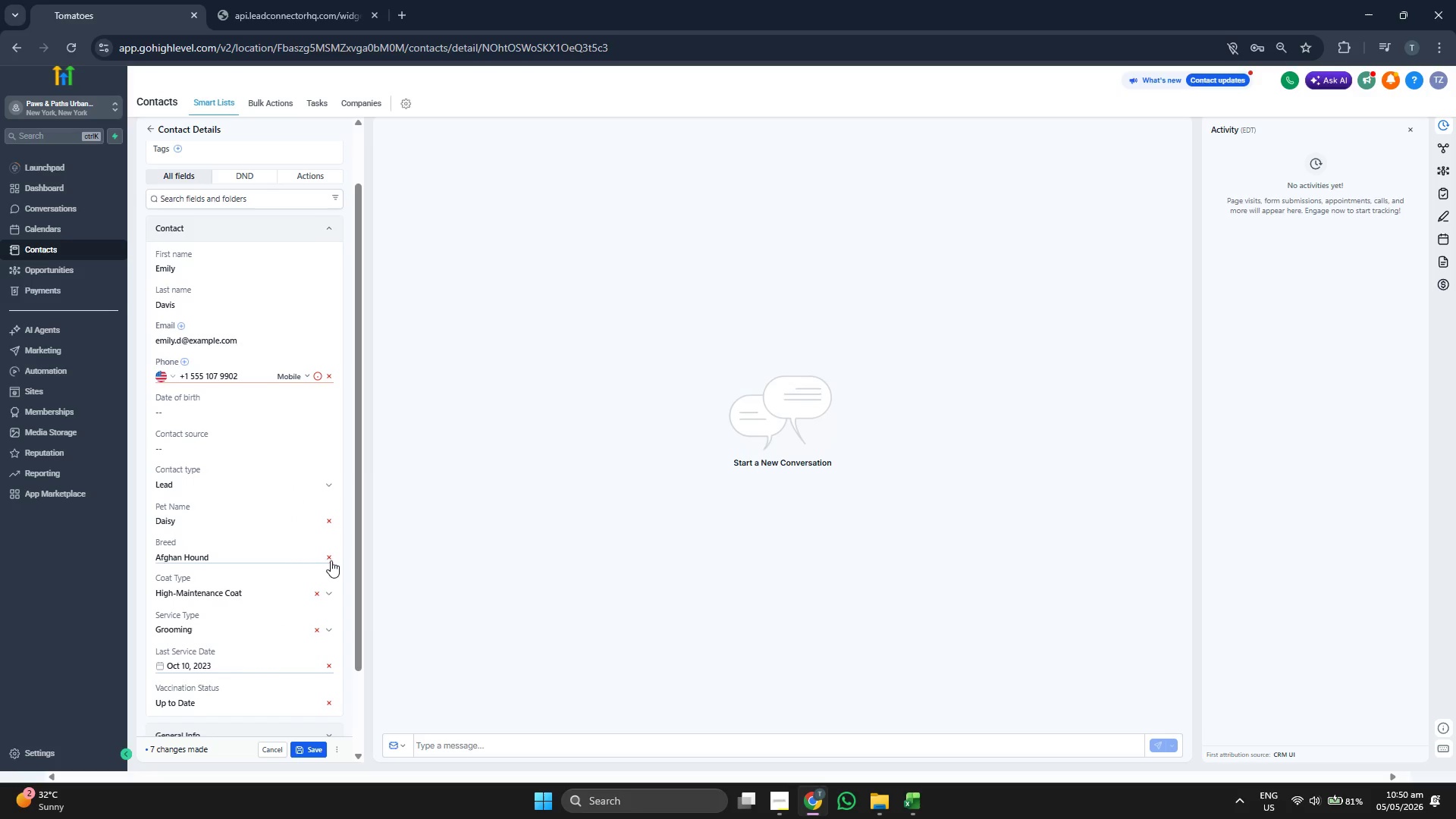 
scroll: coordinate [324, 635], scroll_direction: up, amount: 1.0
 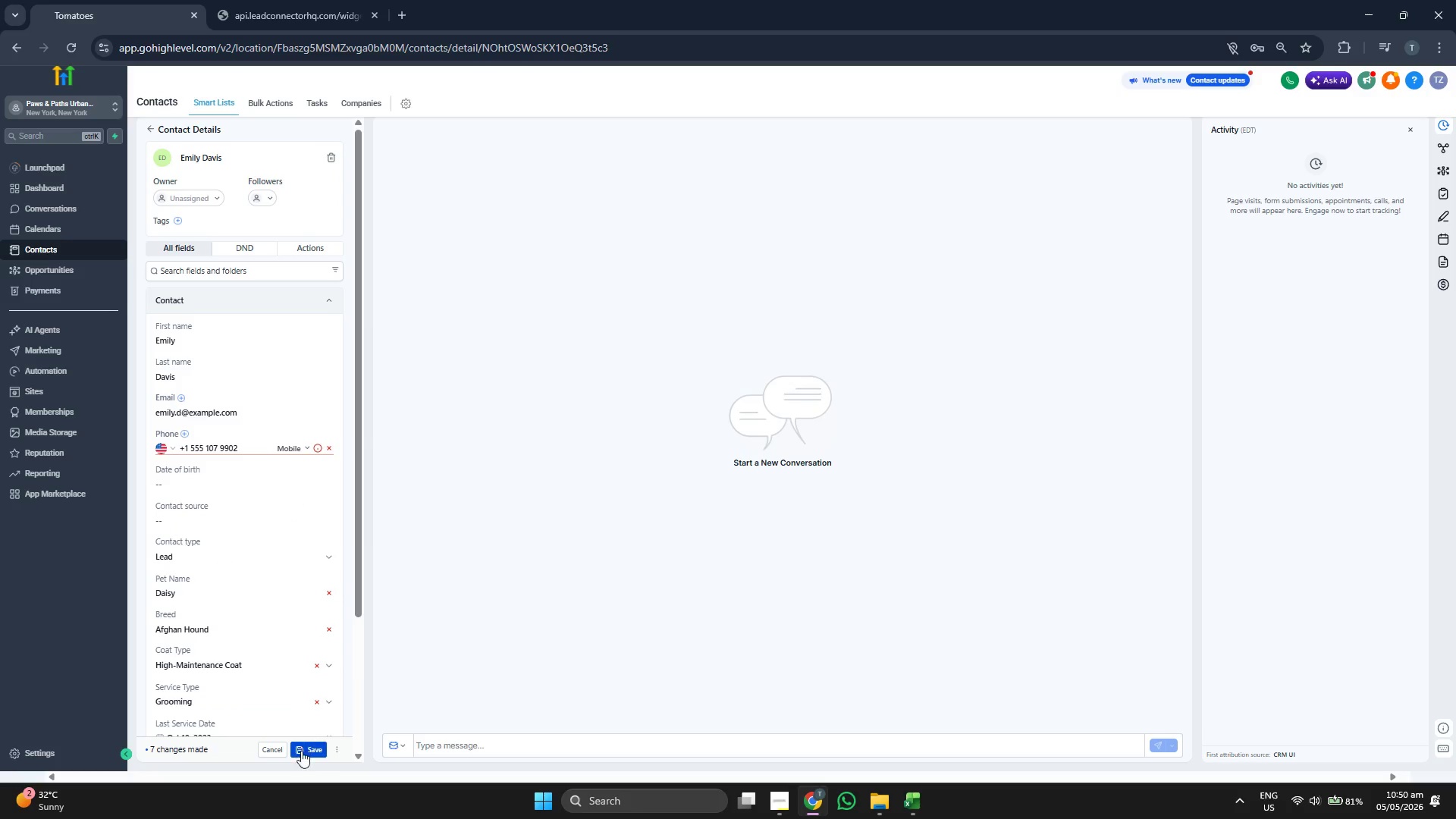 
left_click([302, 749])
 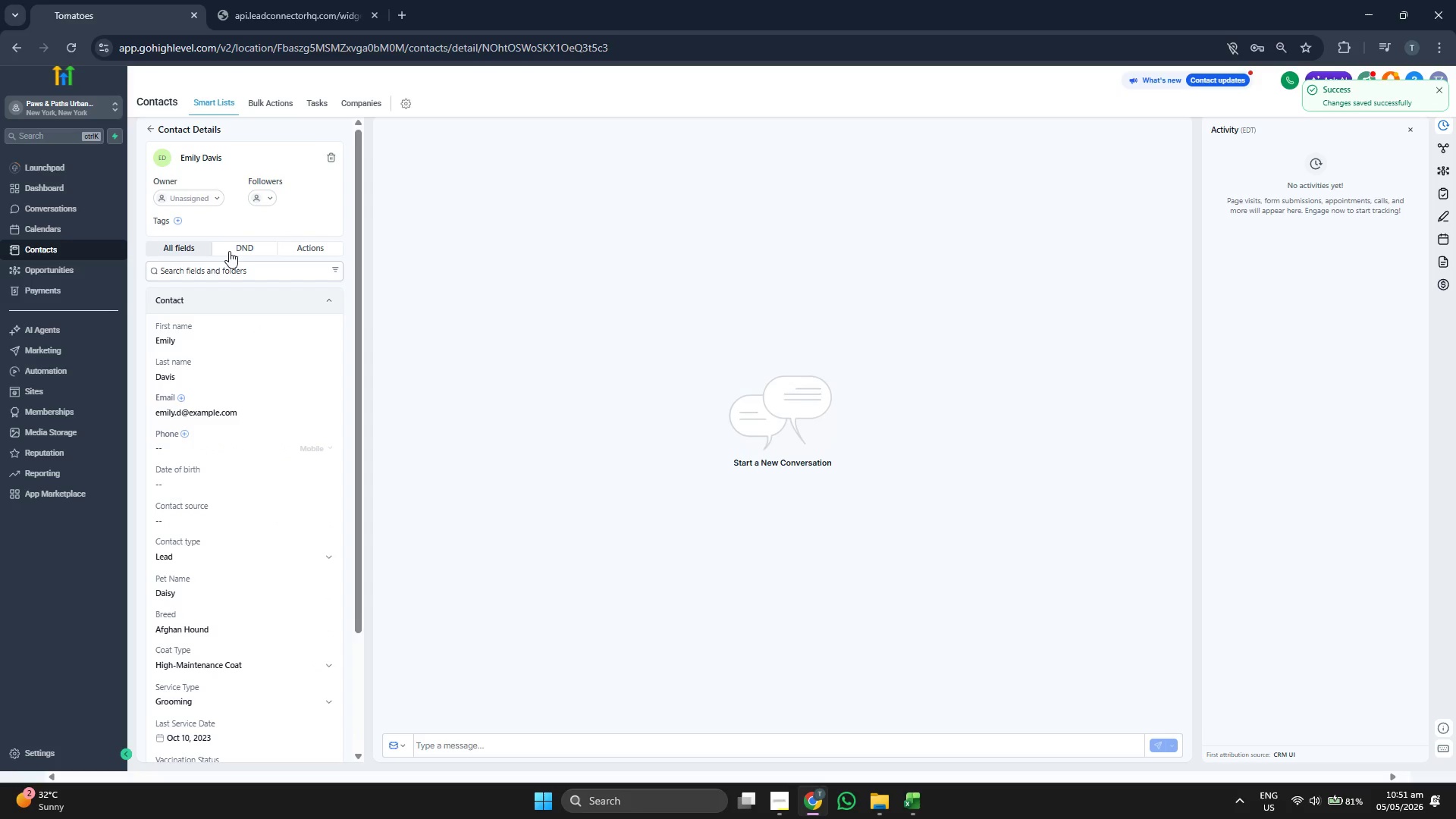 
left_click([150, 126])
 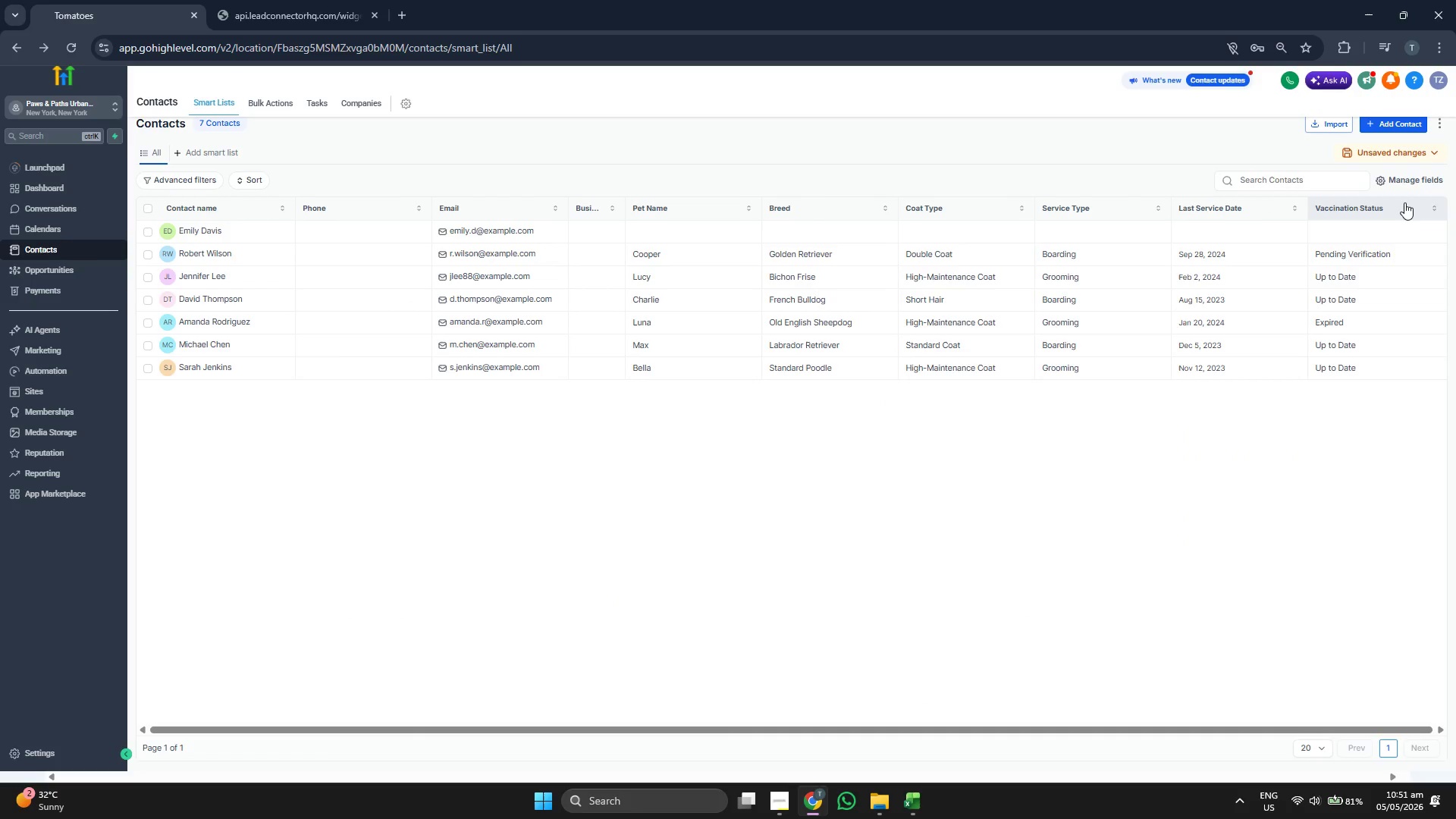 
wait(7.01)
 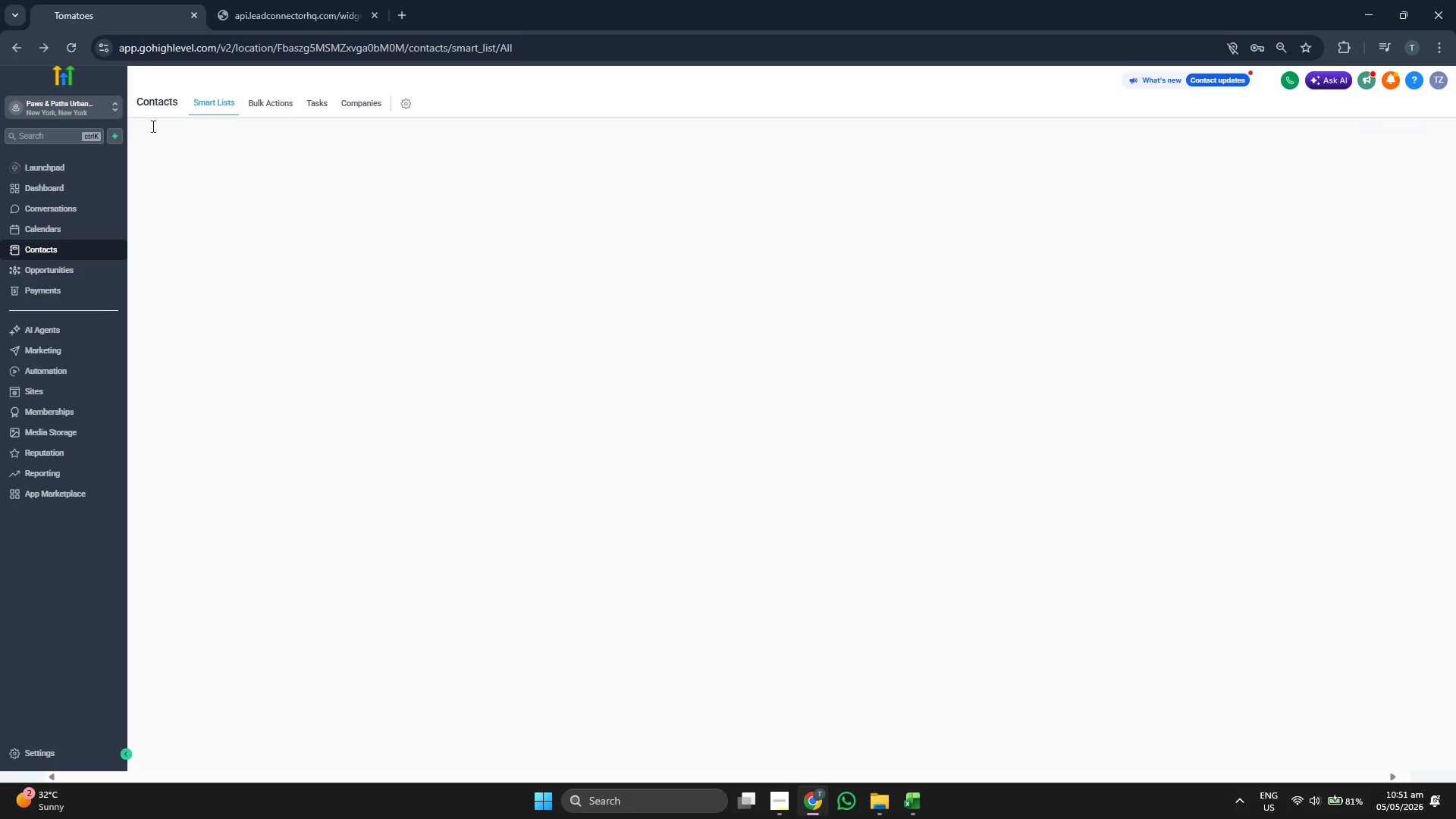 
left_click([1401, 129])
 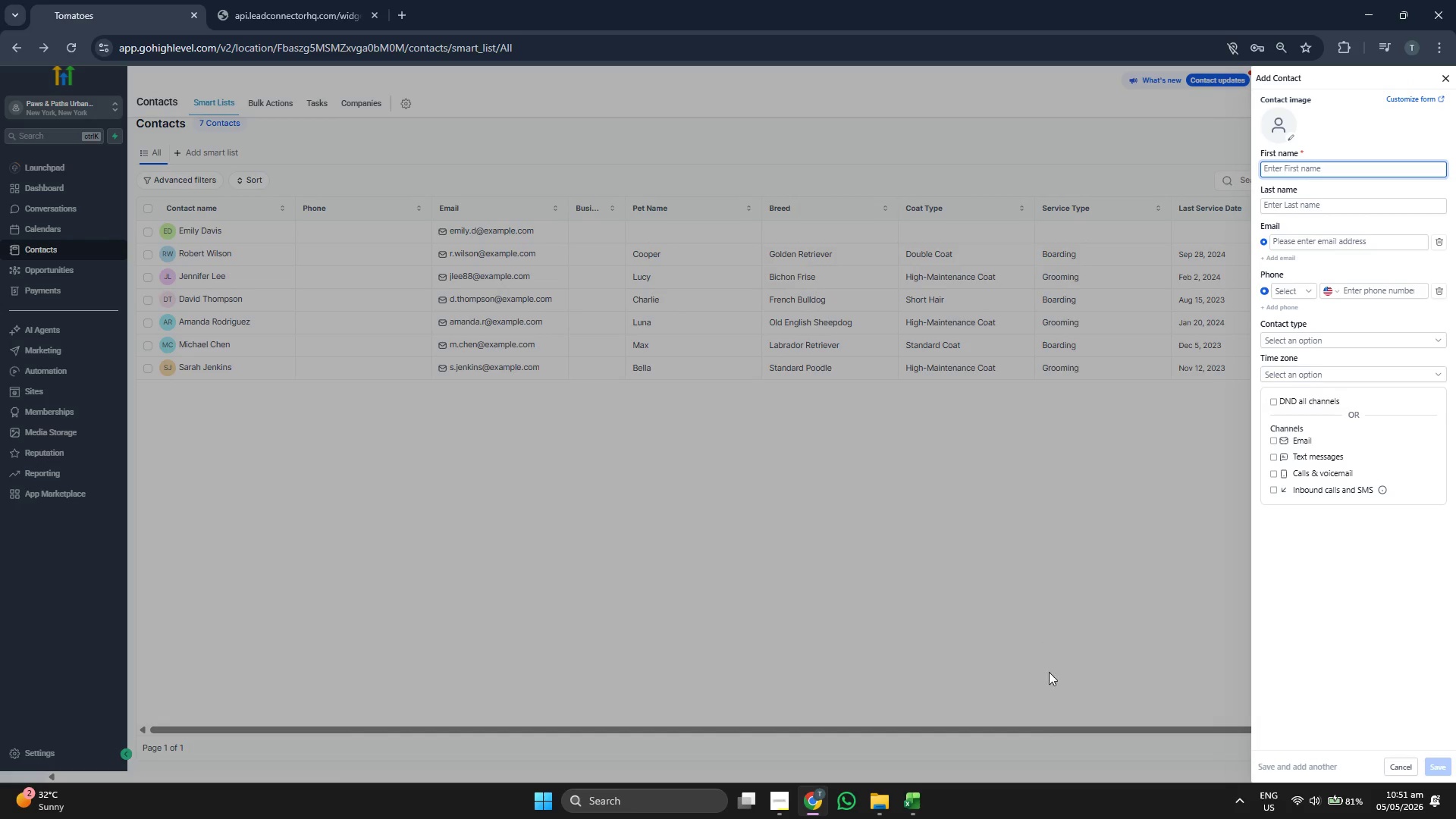 
left_click([923, 799])
 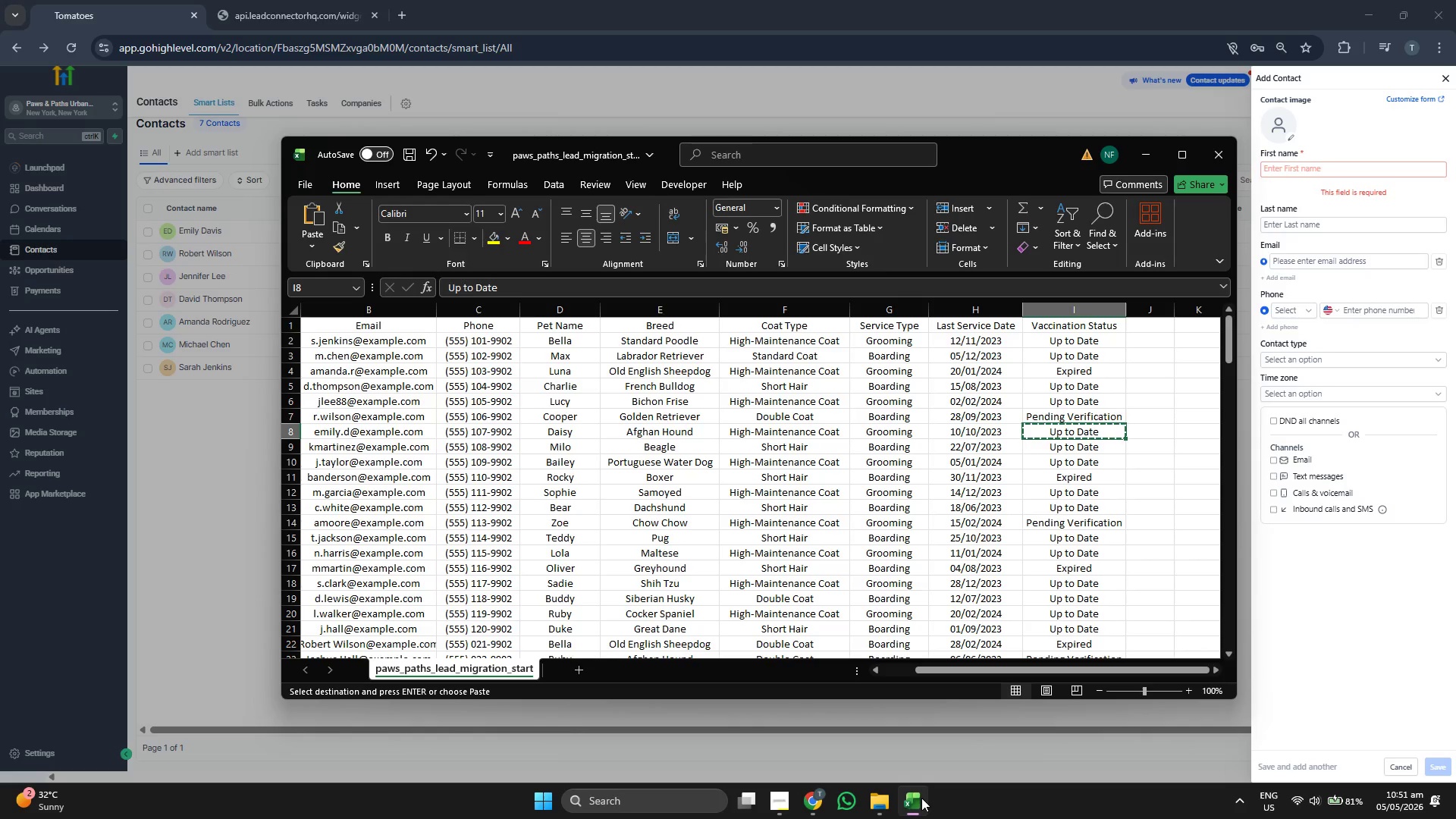 
key(ArrowDown)
 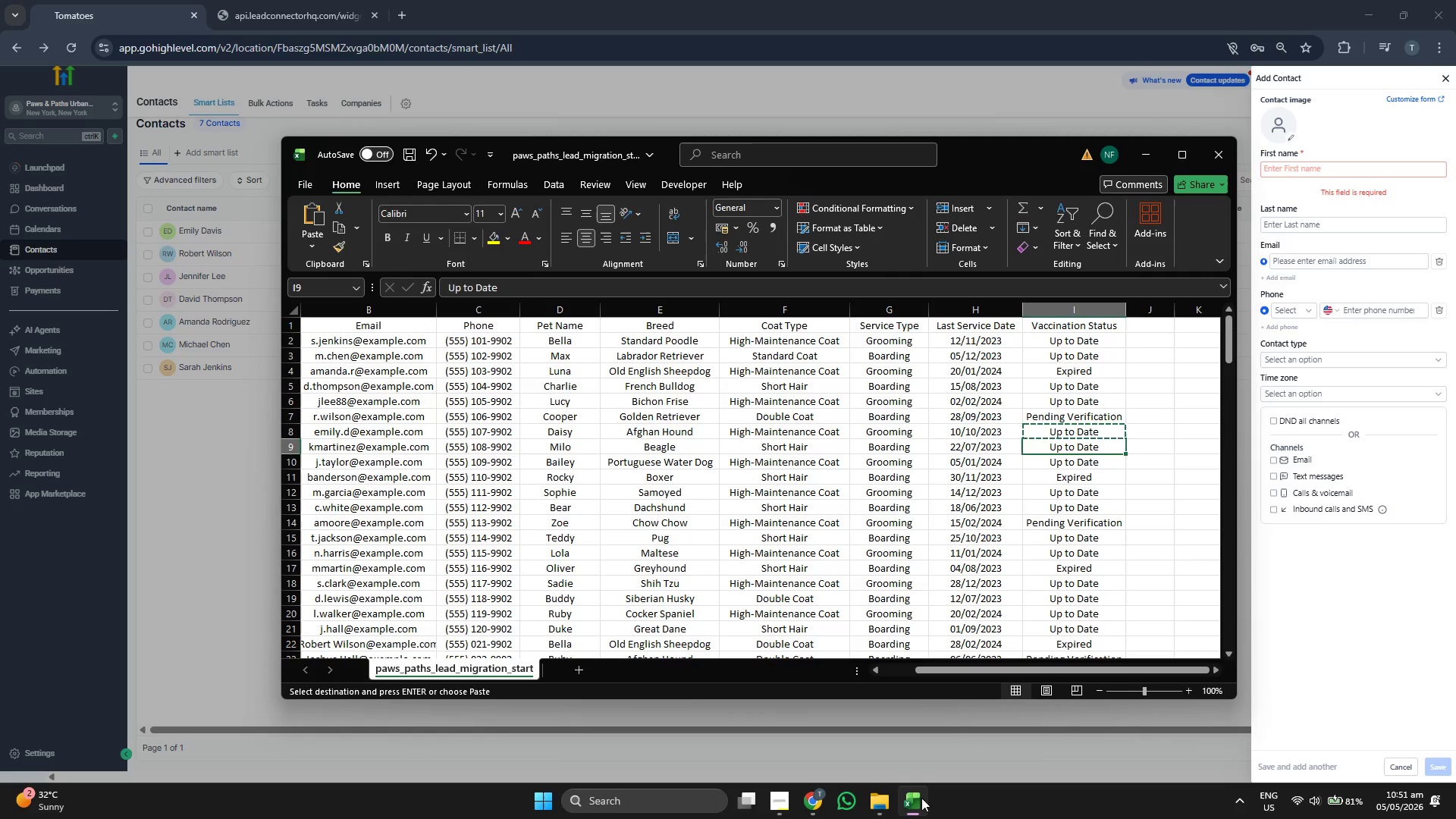 
key(ArrowLeft)
 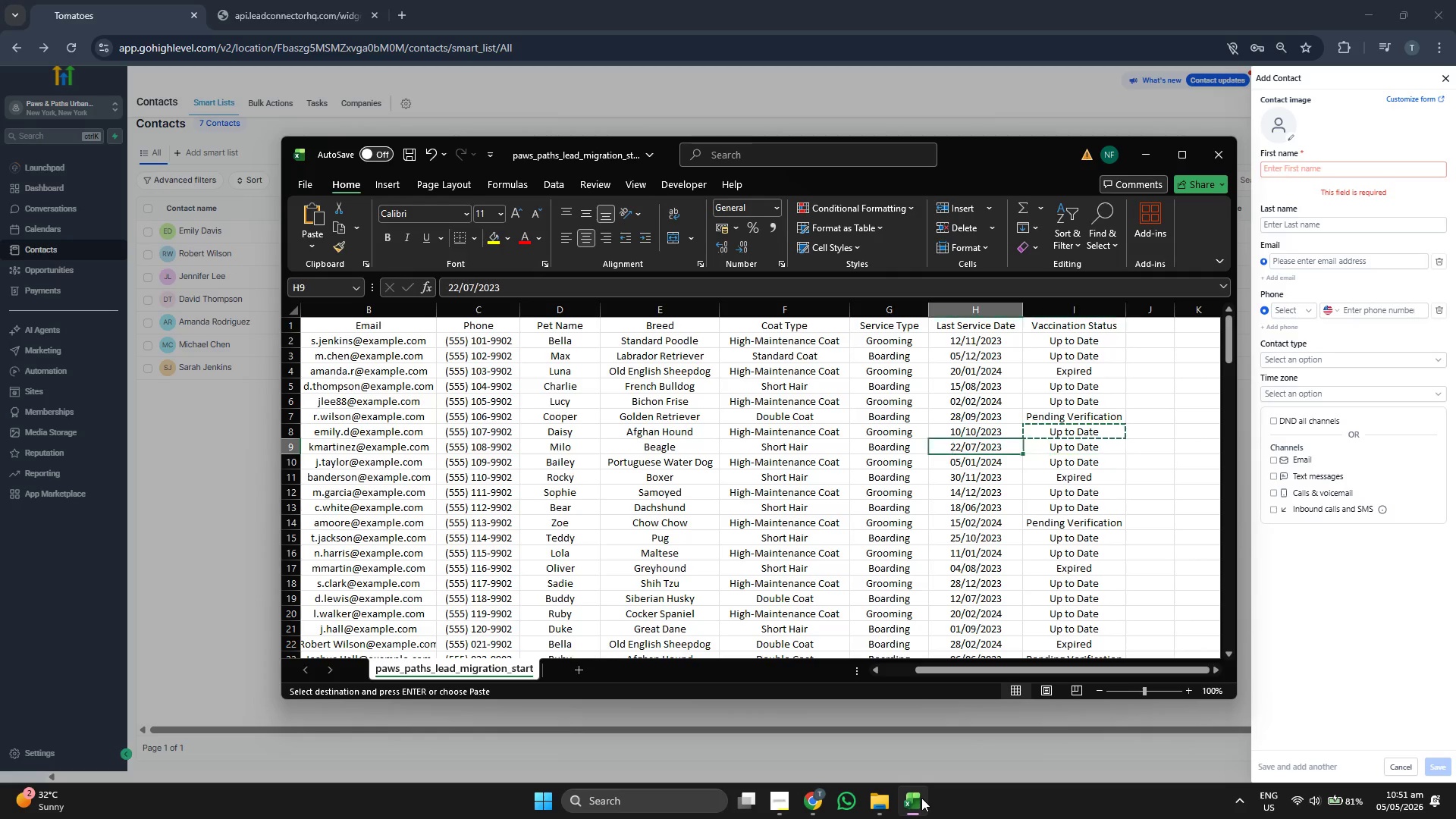 
key(ArrowLeft)
 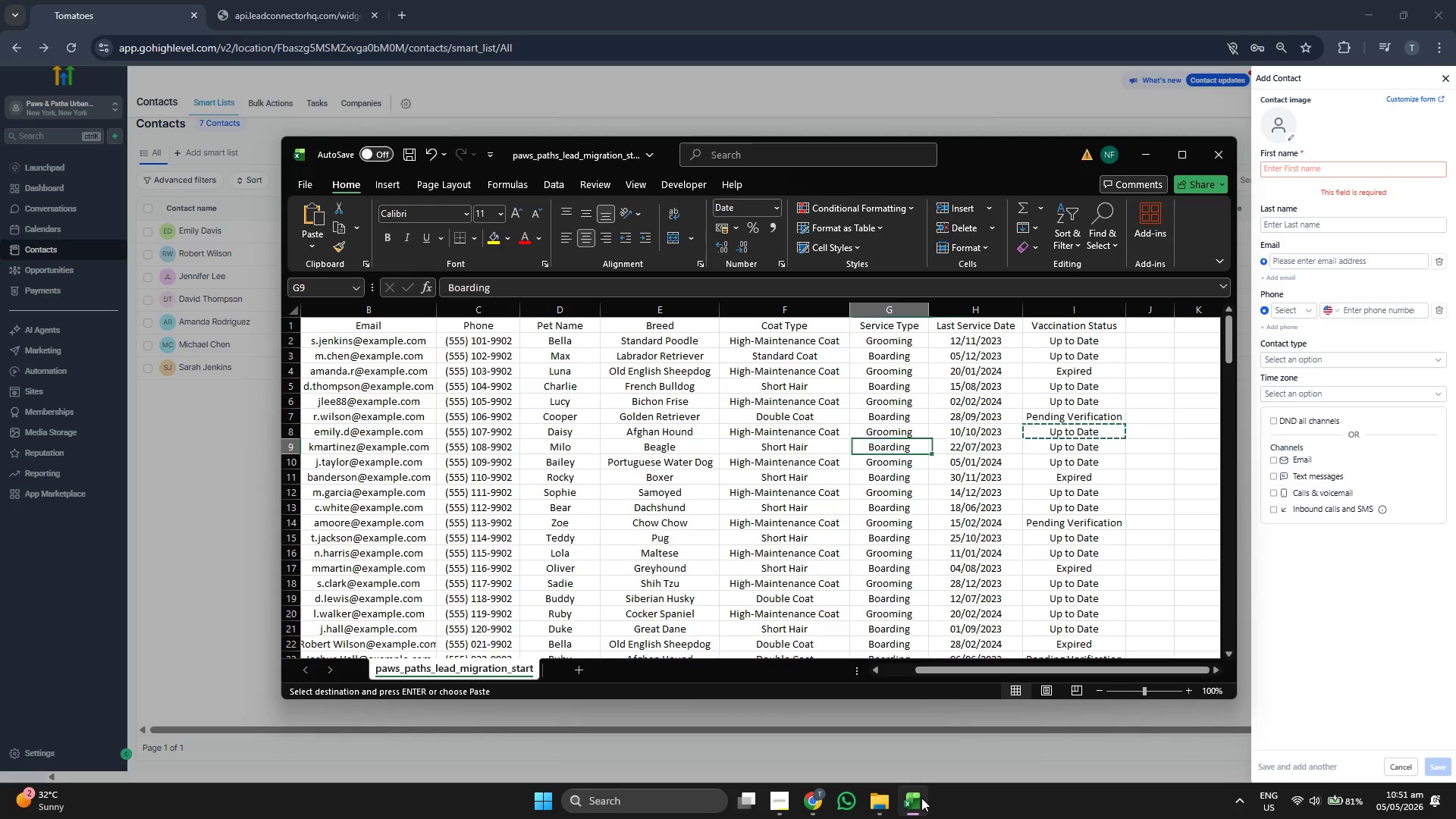 
key(ArrowLeft)
 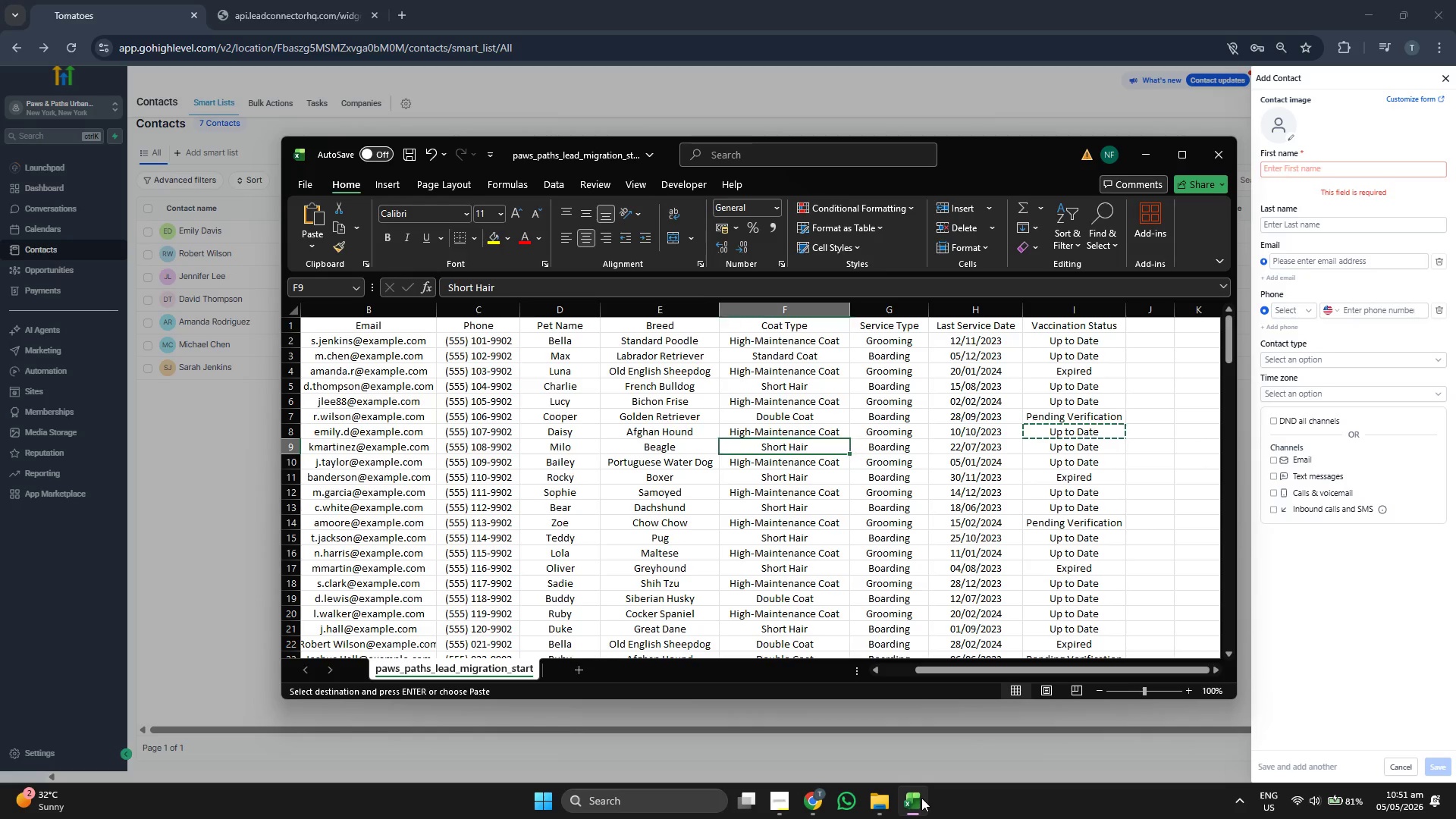 
key(ArrowLeft)
 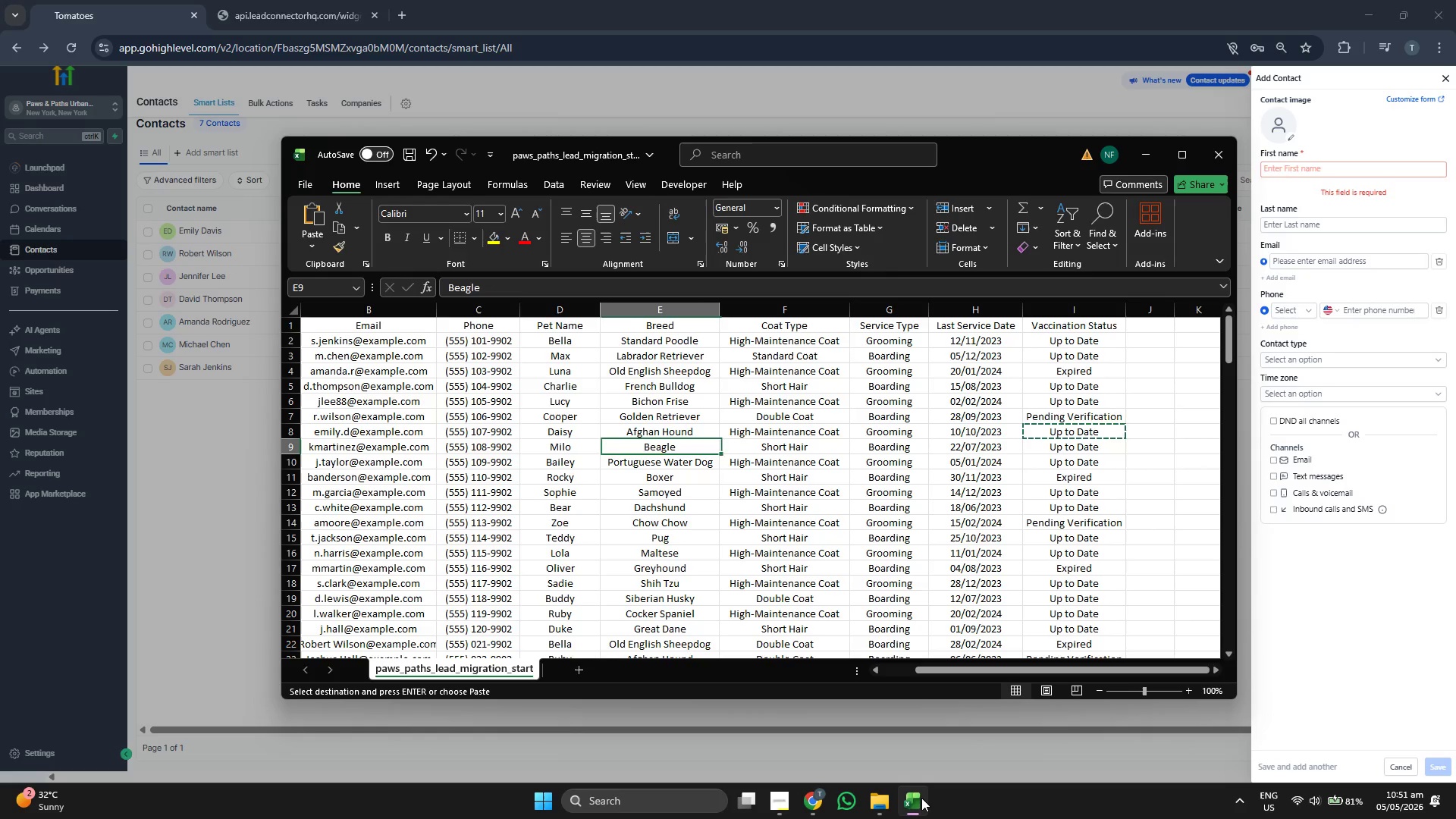 
key(ArrowLeft)
 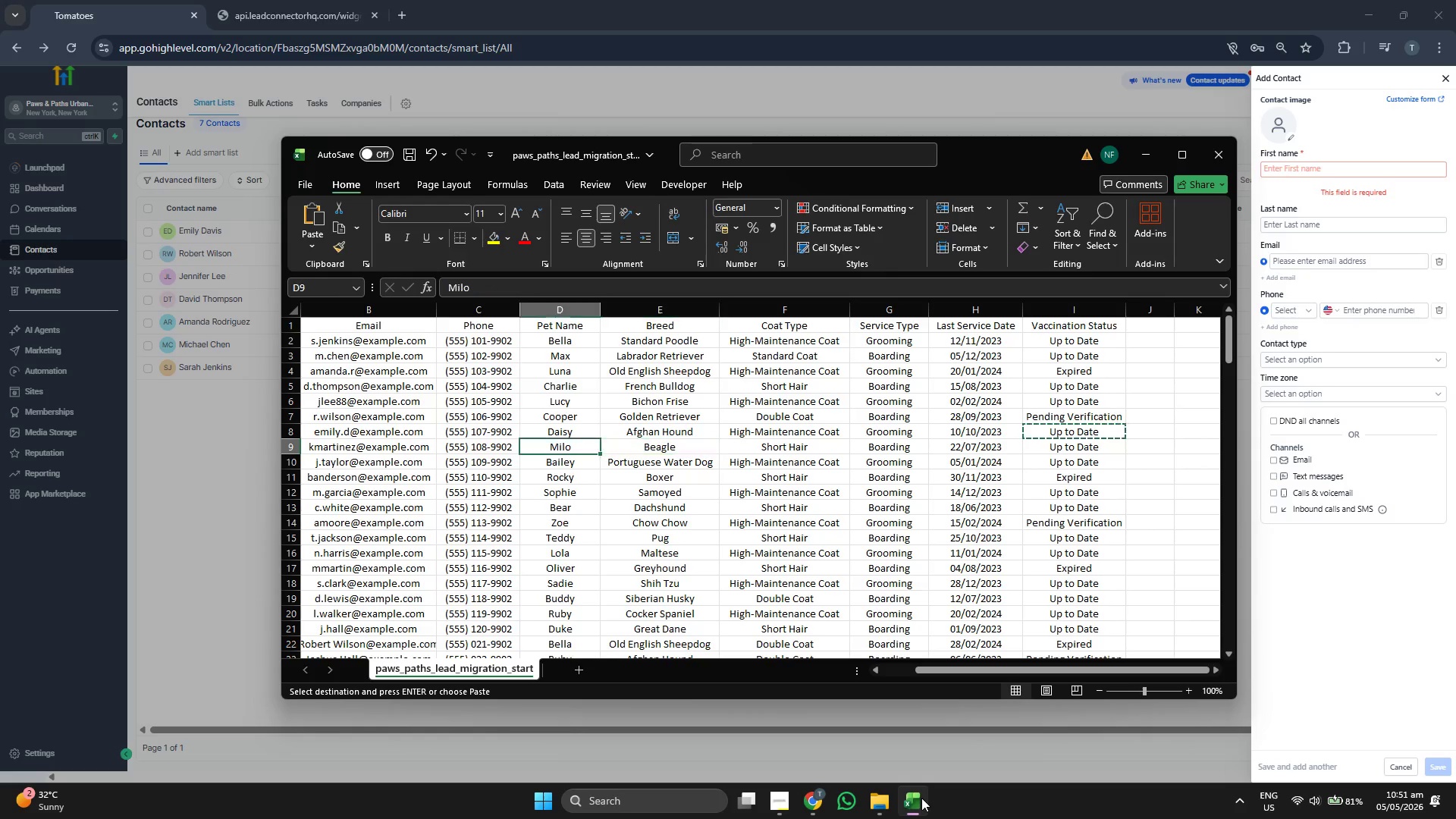 
key(ArrowLeft)
 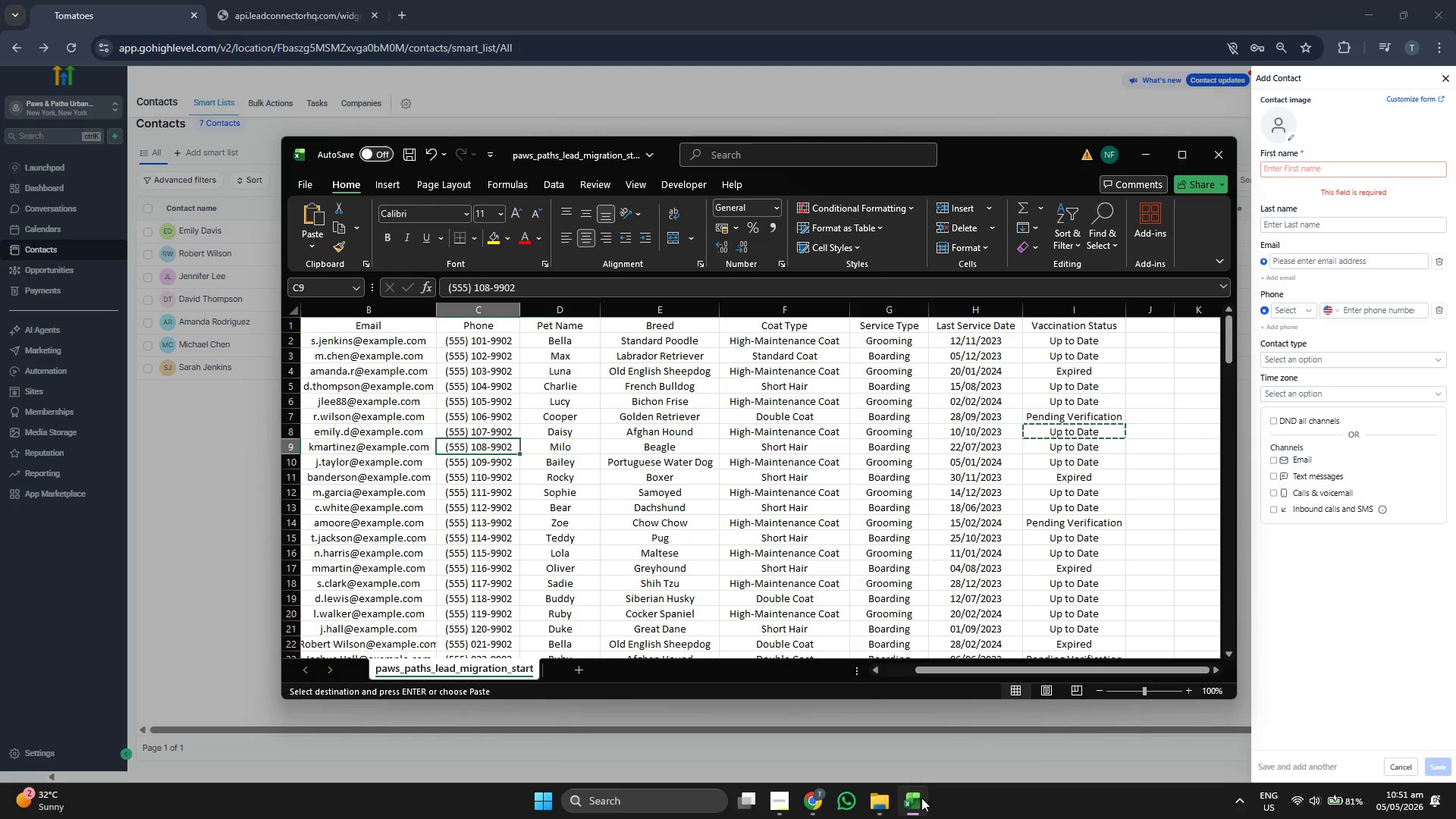 
key(ArrowLeft)
 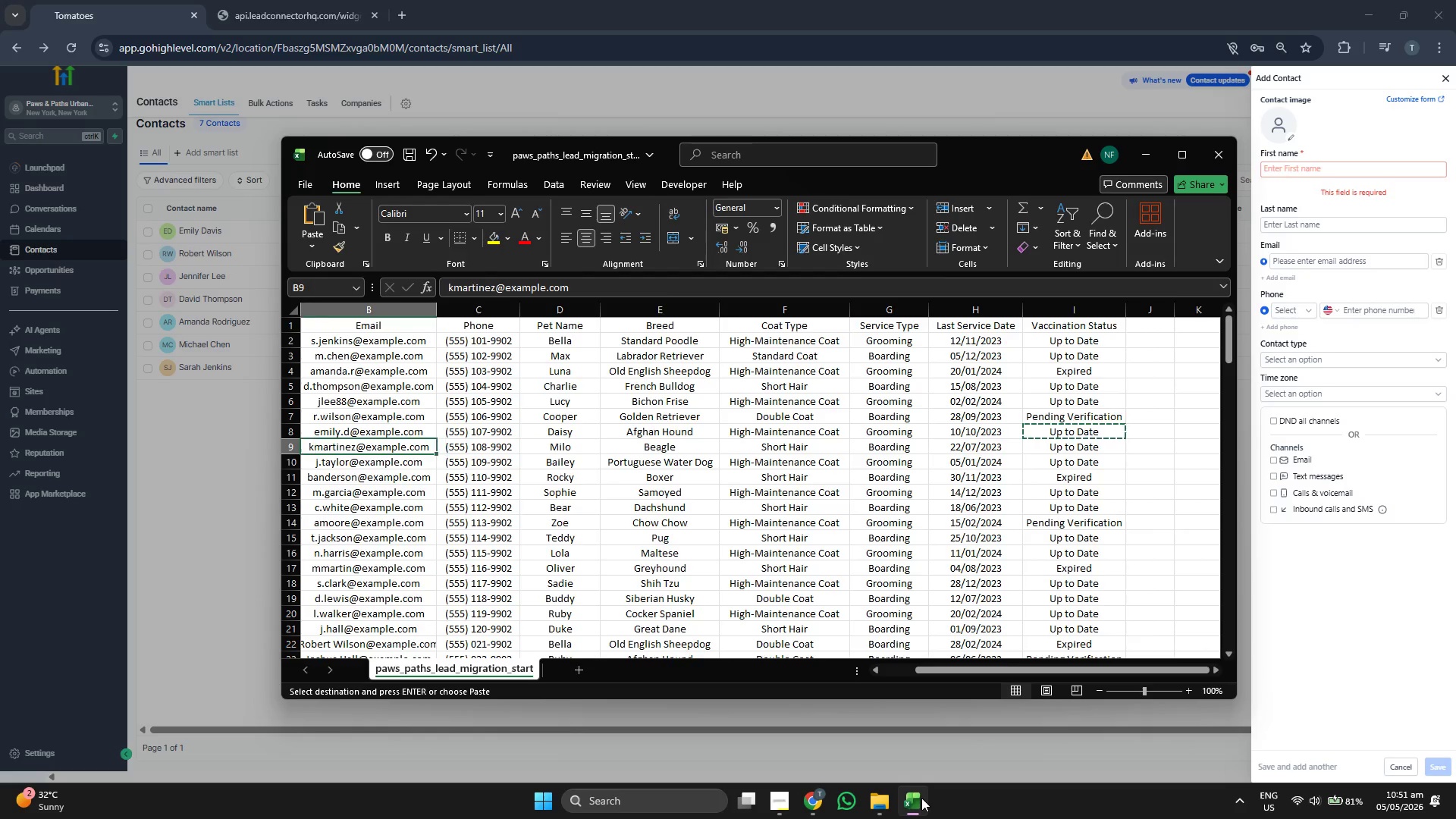 
key(ArrowLeft)
 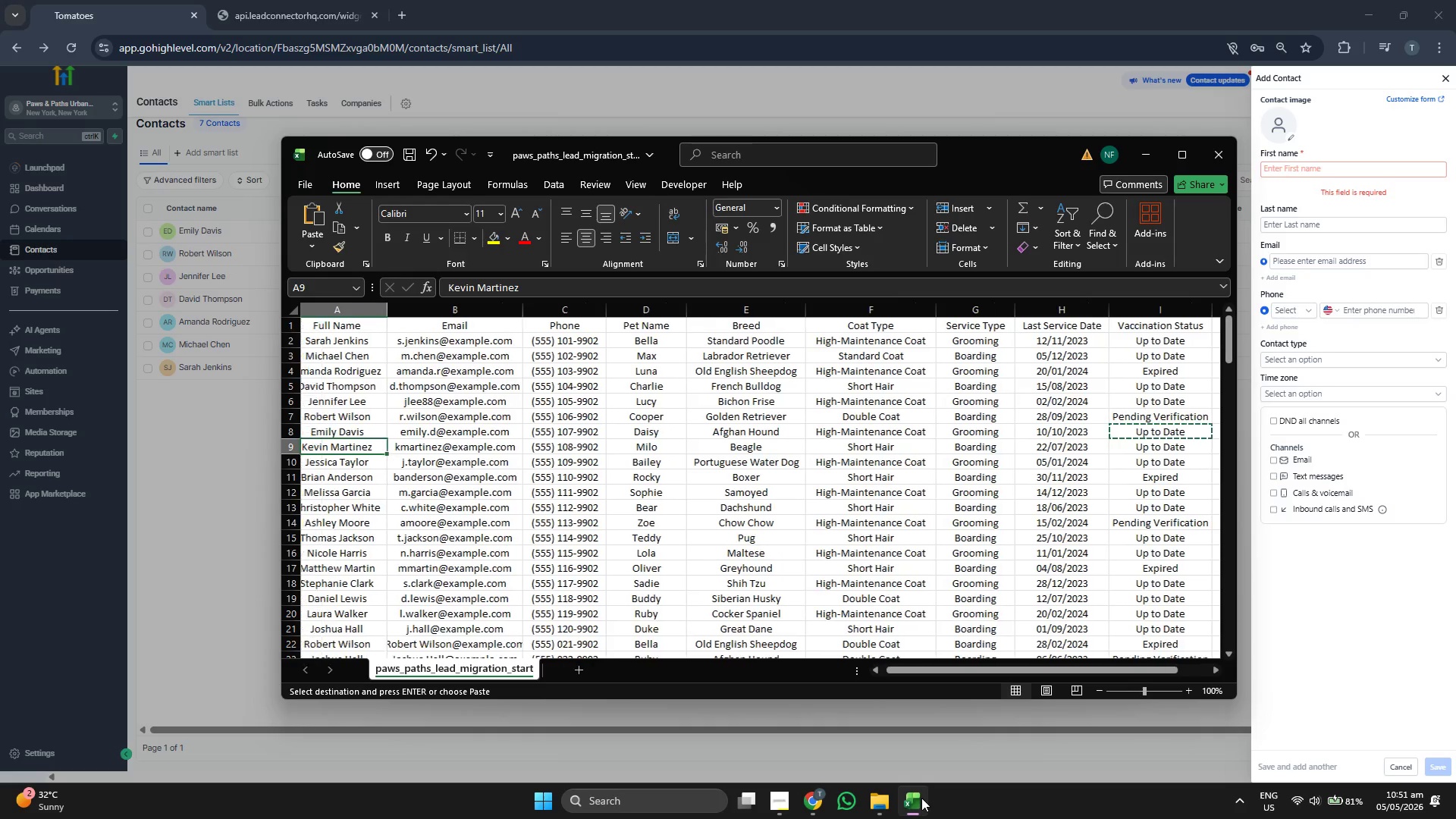 
key(ArrowLeft)
 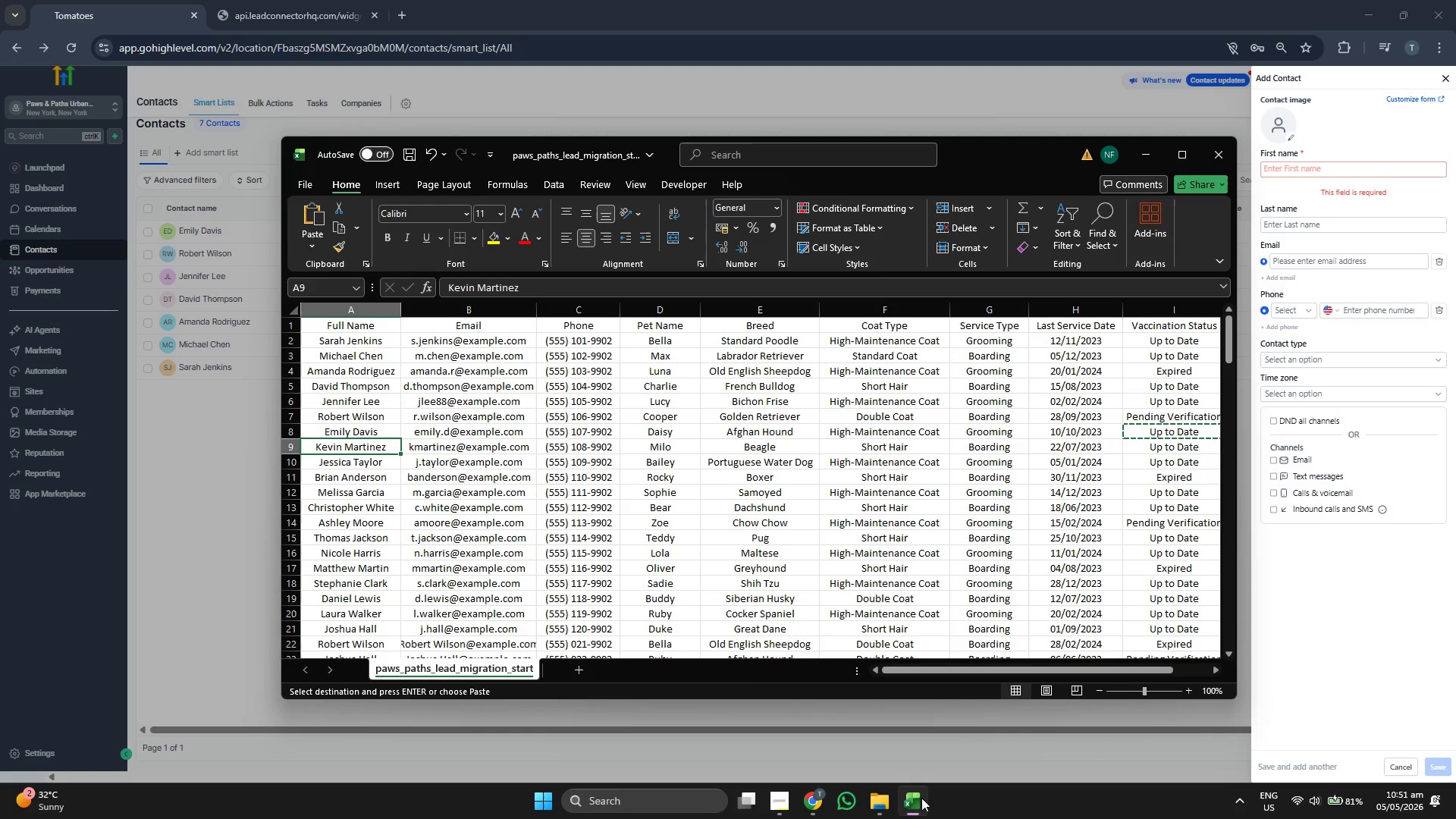 
key(ArrowRight)
 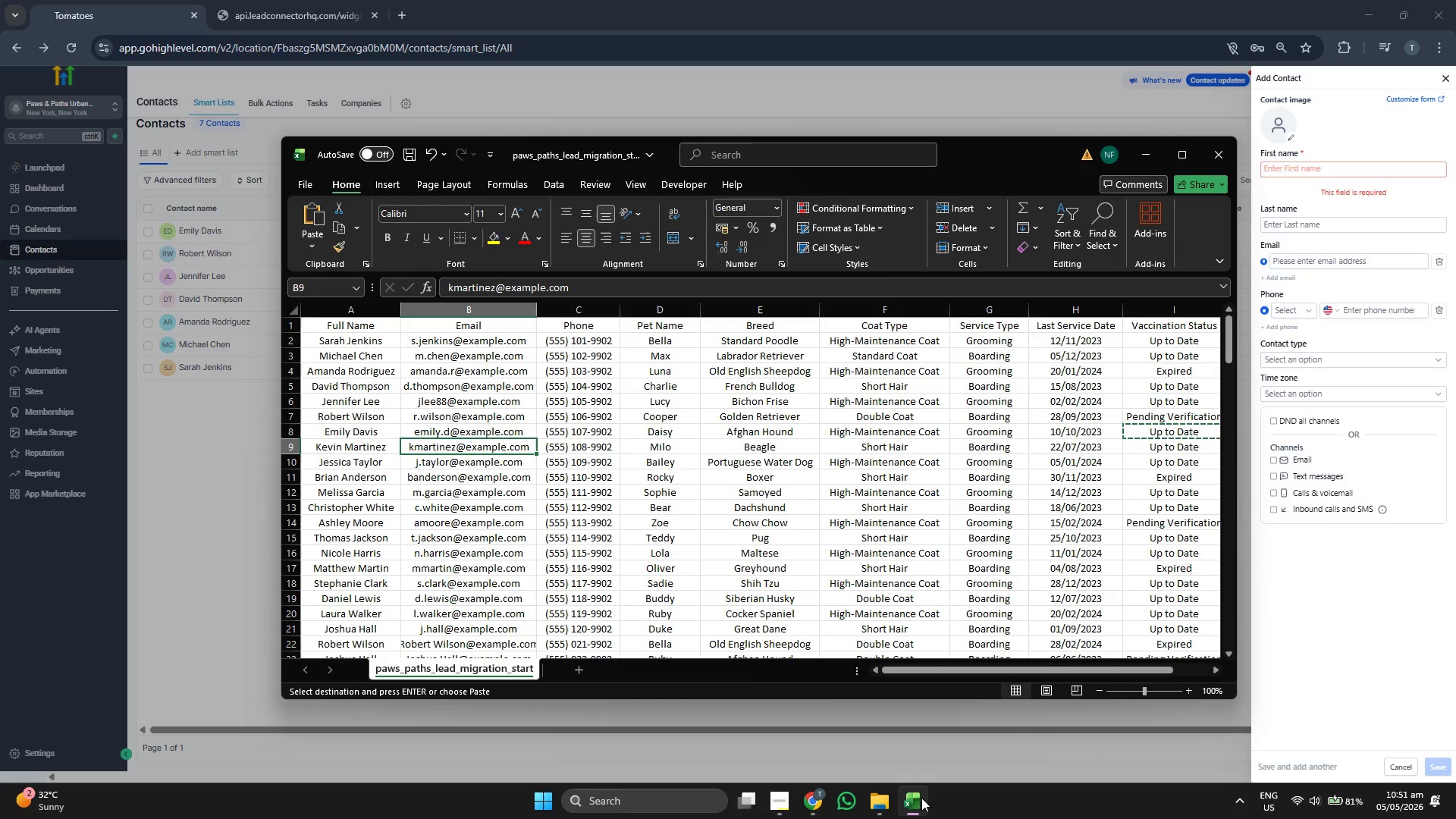 
key(Control+ControlLeft)
 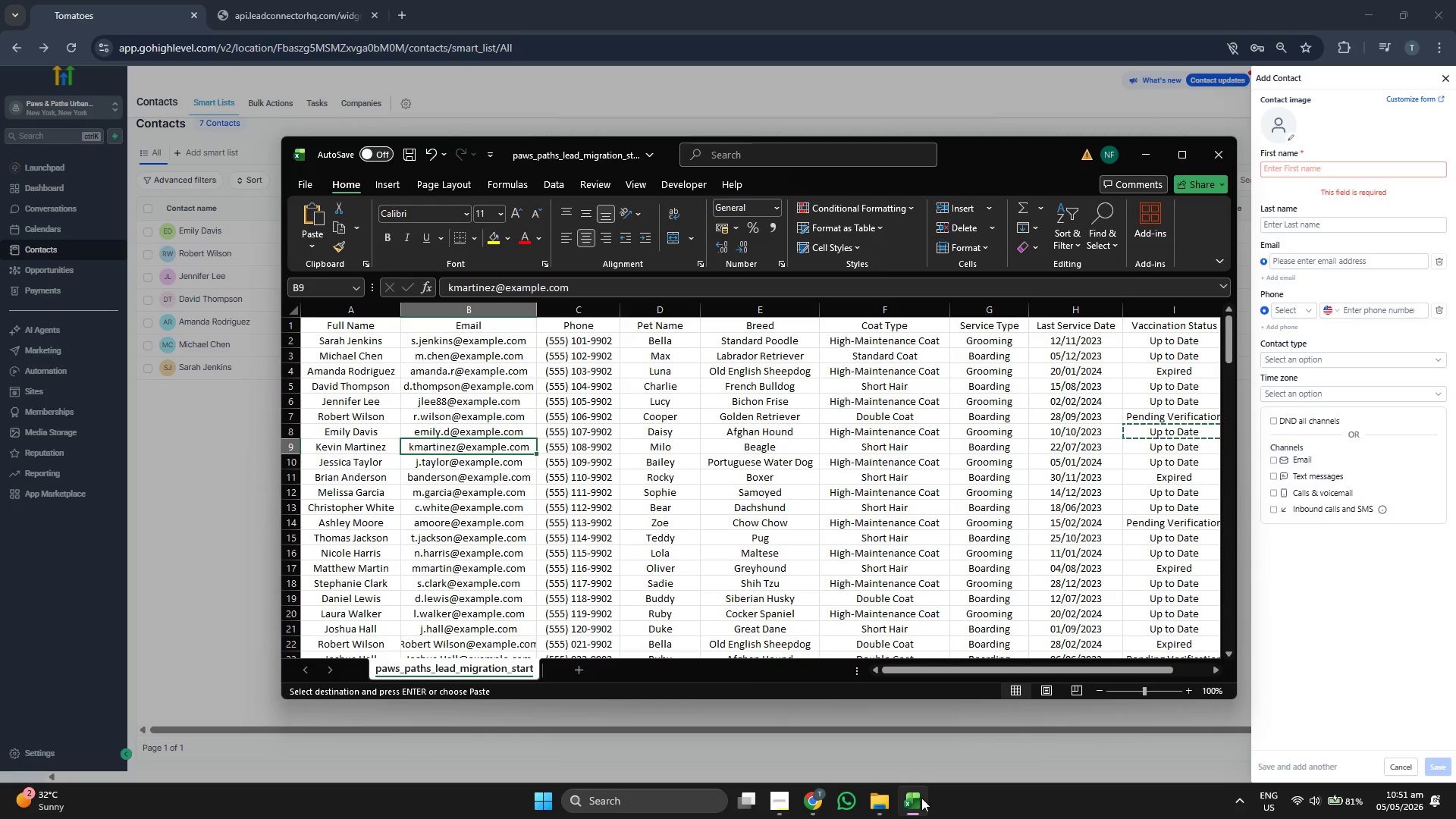 
key(Control+C)
 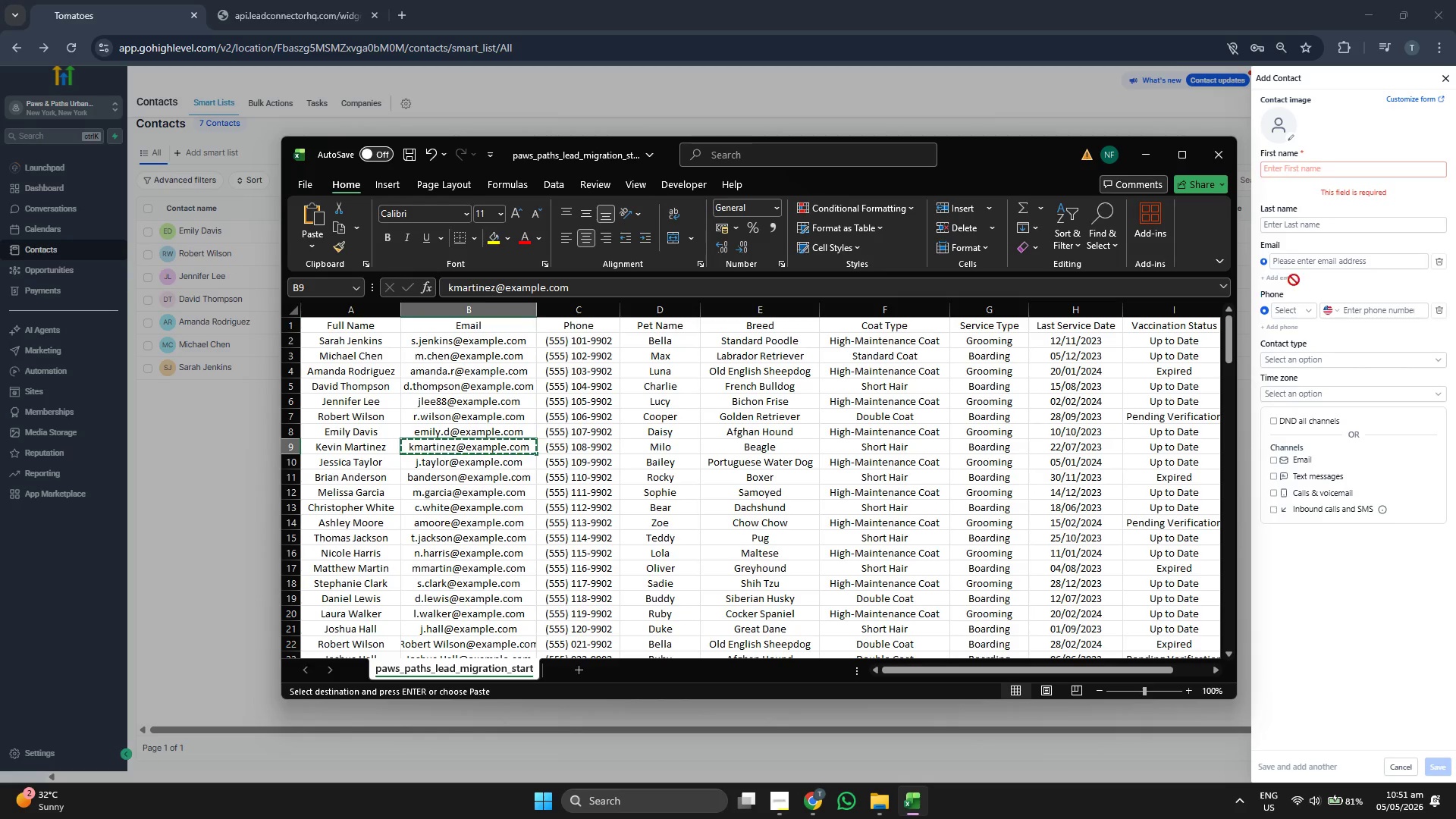 
left_click([1327, 262])
 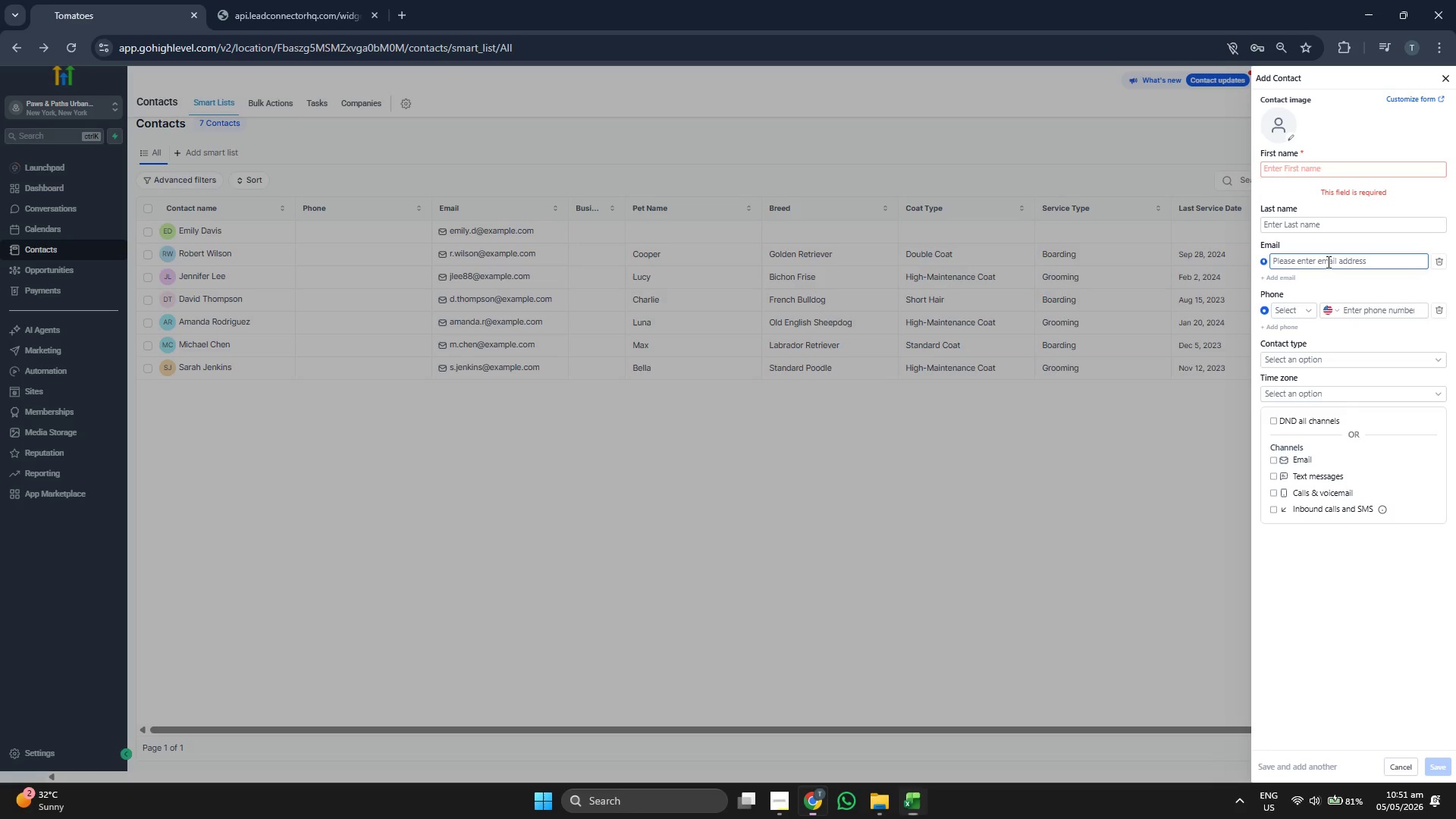 
key(Control+ControlLeft)
 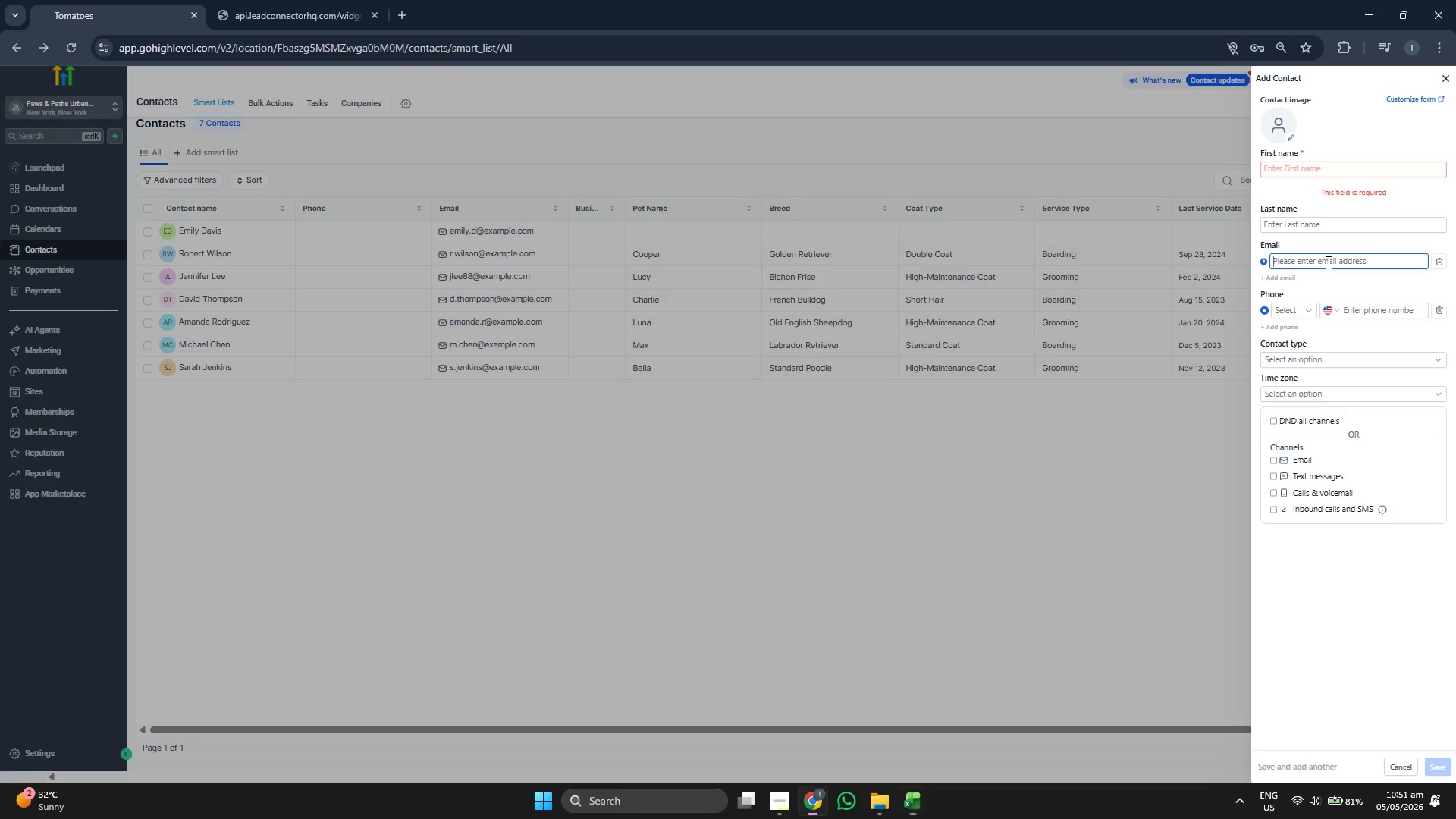 
key(Control+V)
 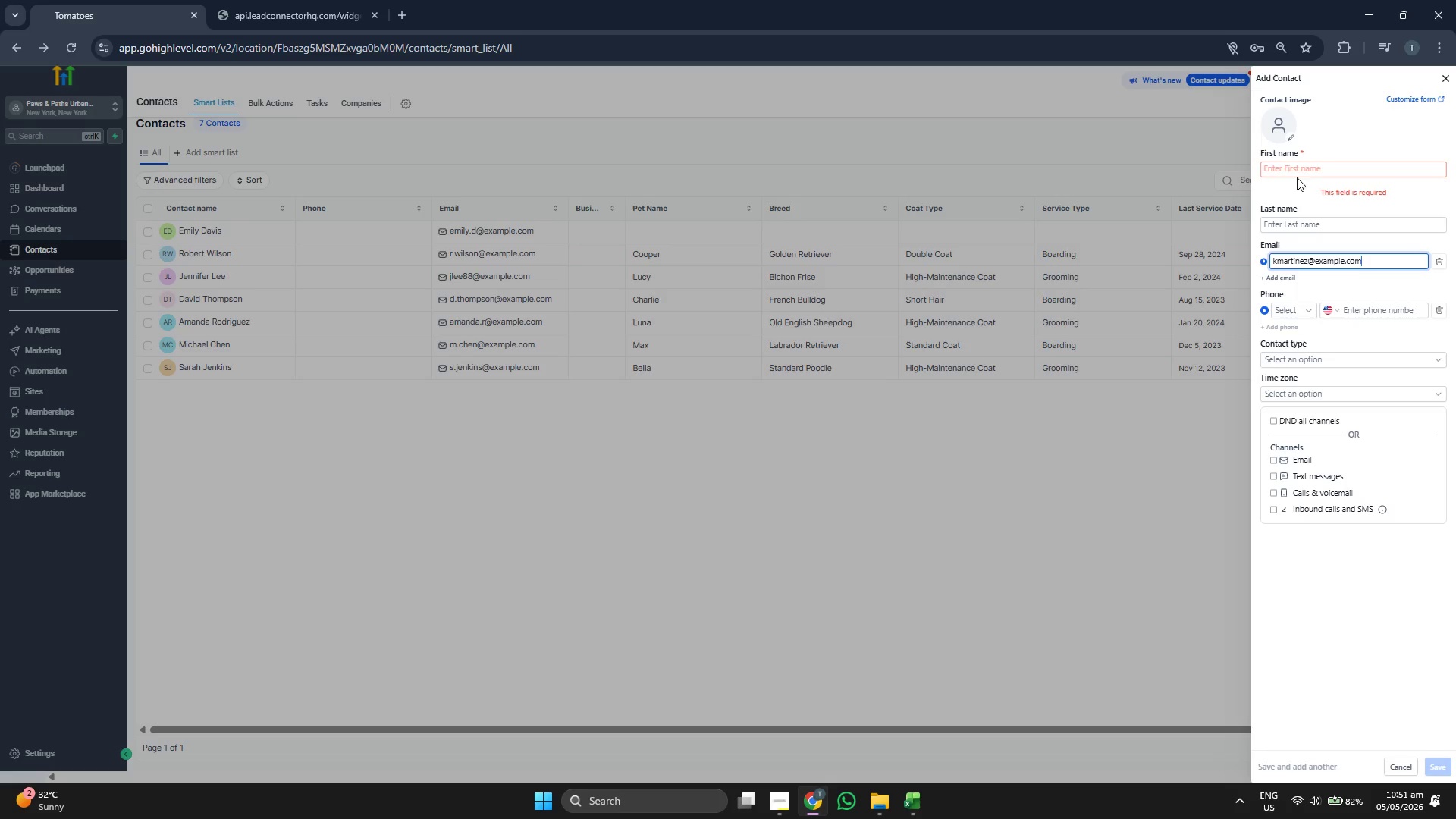 
left_click([1298, 170])
 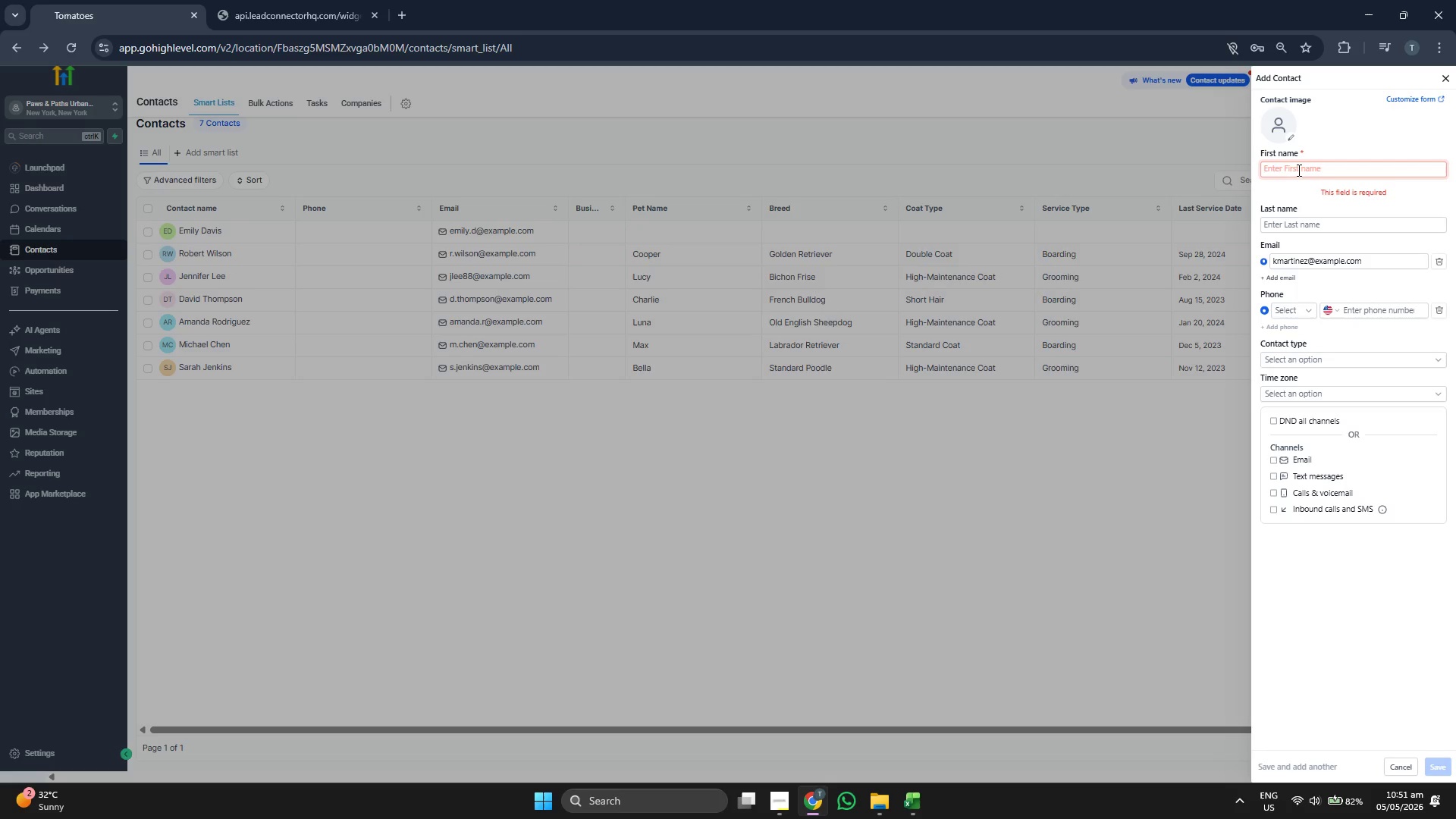 
type(Kevin)
key(Tab)
type(Martinz)
key(Backspace)
type(ez)
 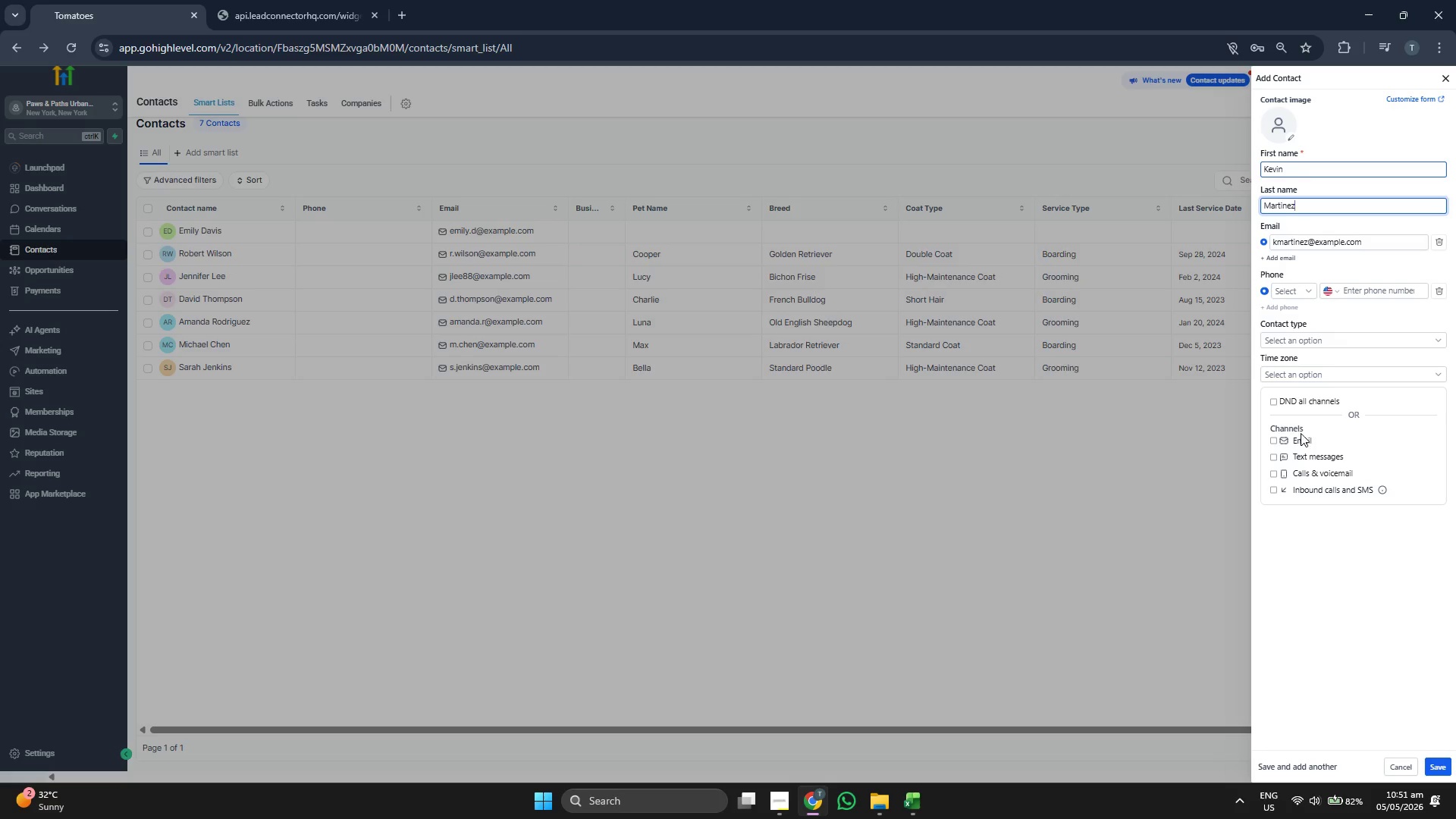 
left_click([1387, 651])
 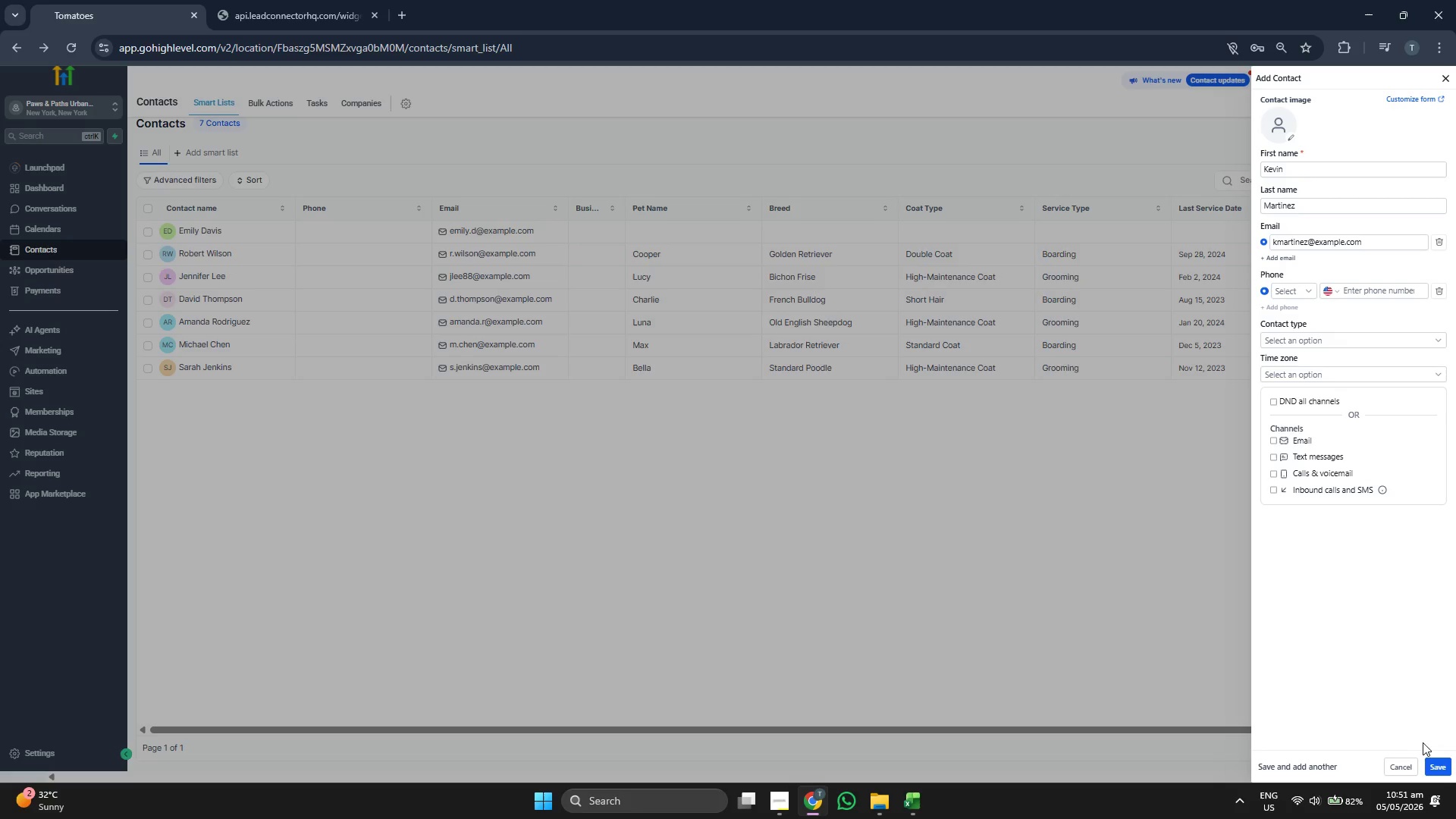 
left_click([1436, 761])
 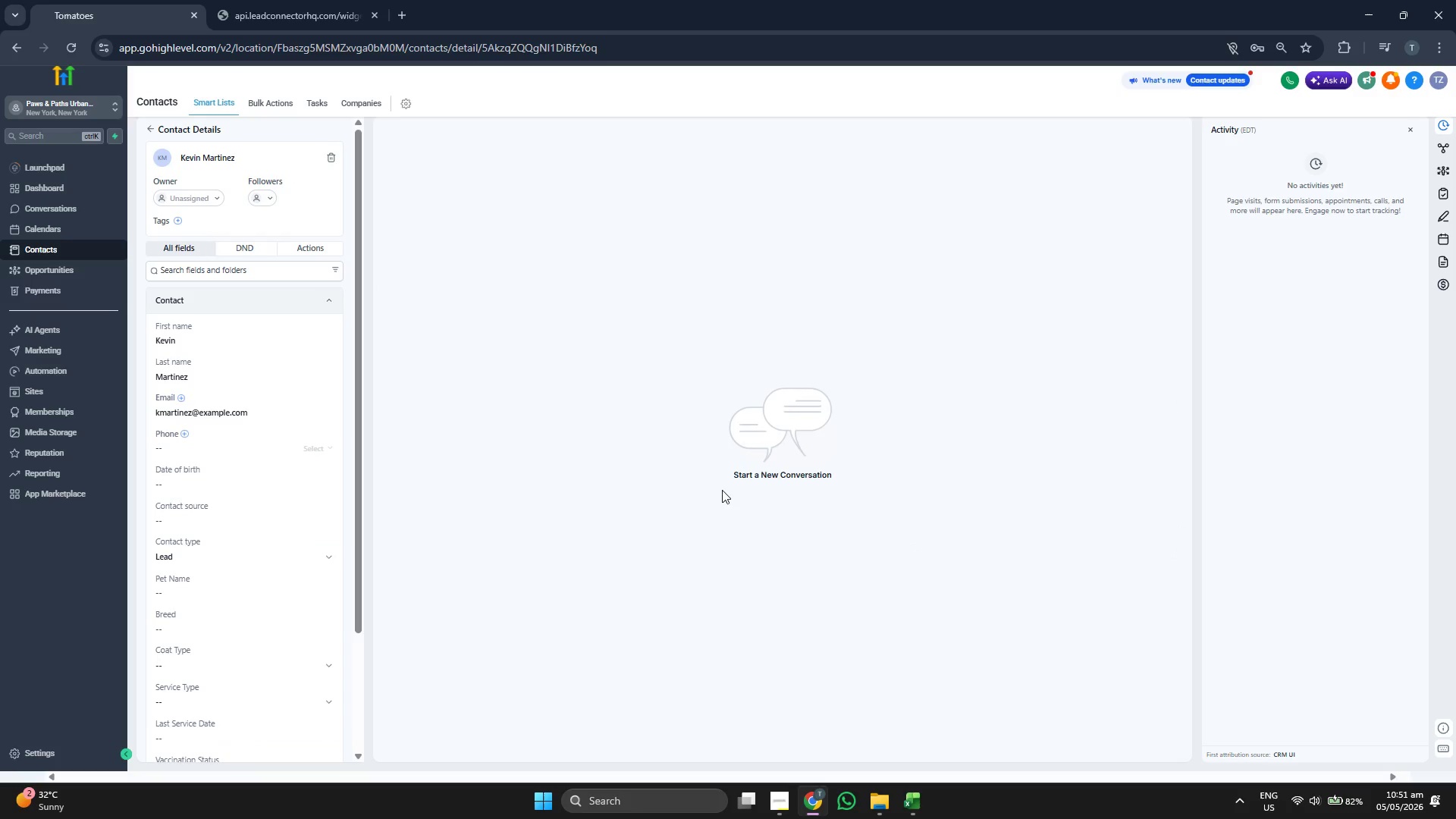 
scroll: coordinate [328, 437], scroll_direction: down, amount: 2.0
 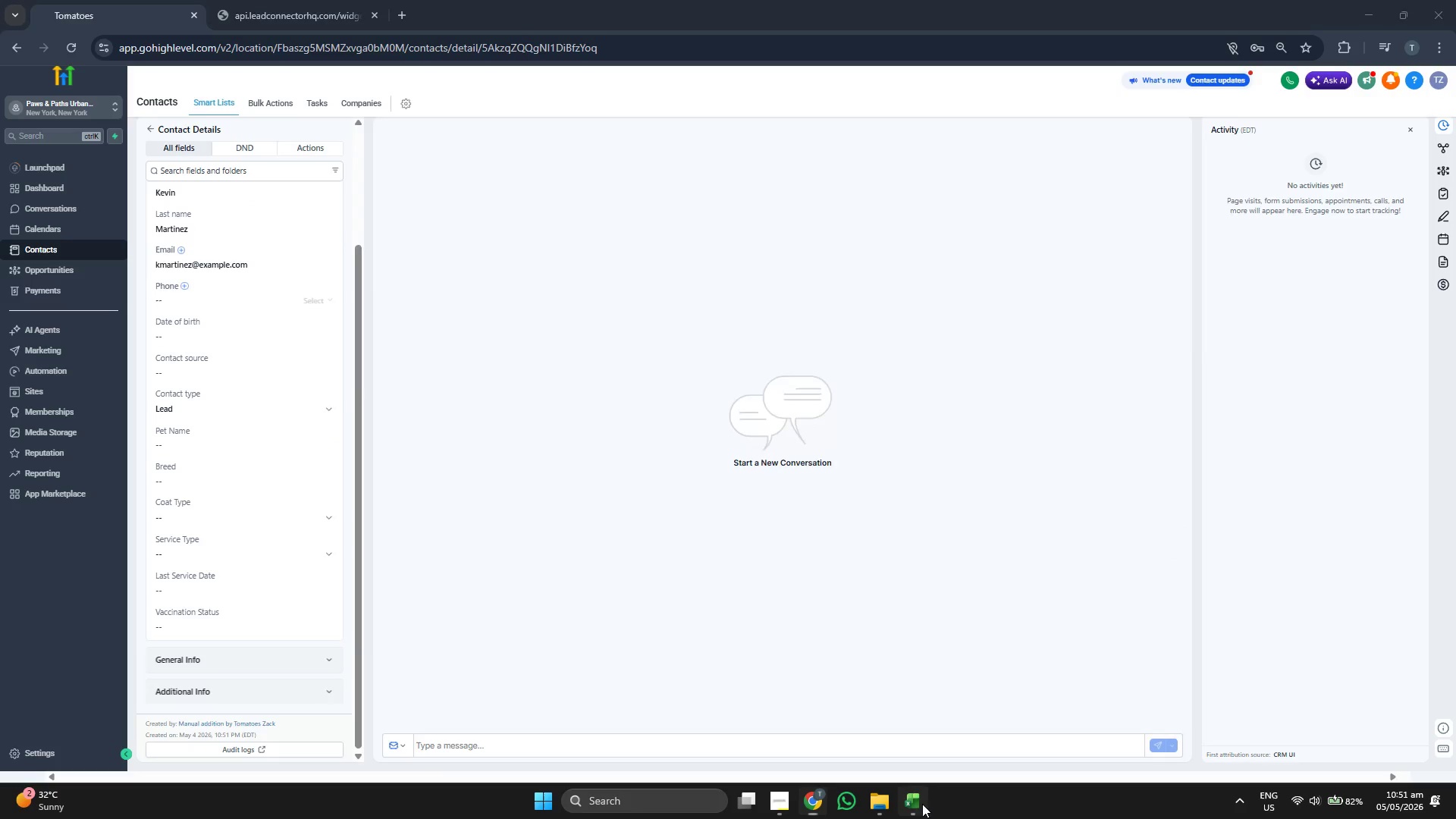 
key(ArrowRight)
 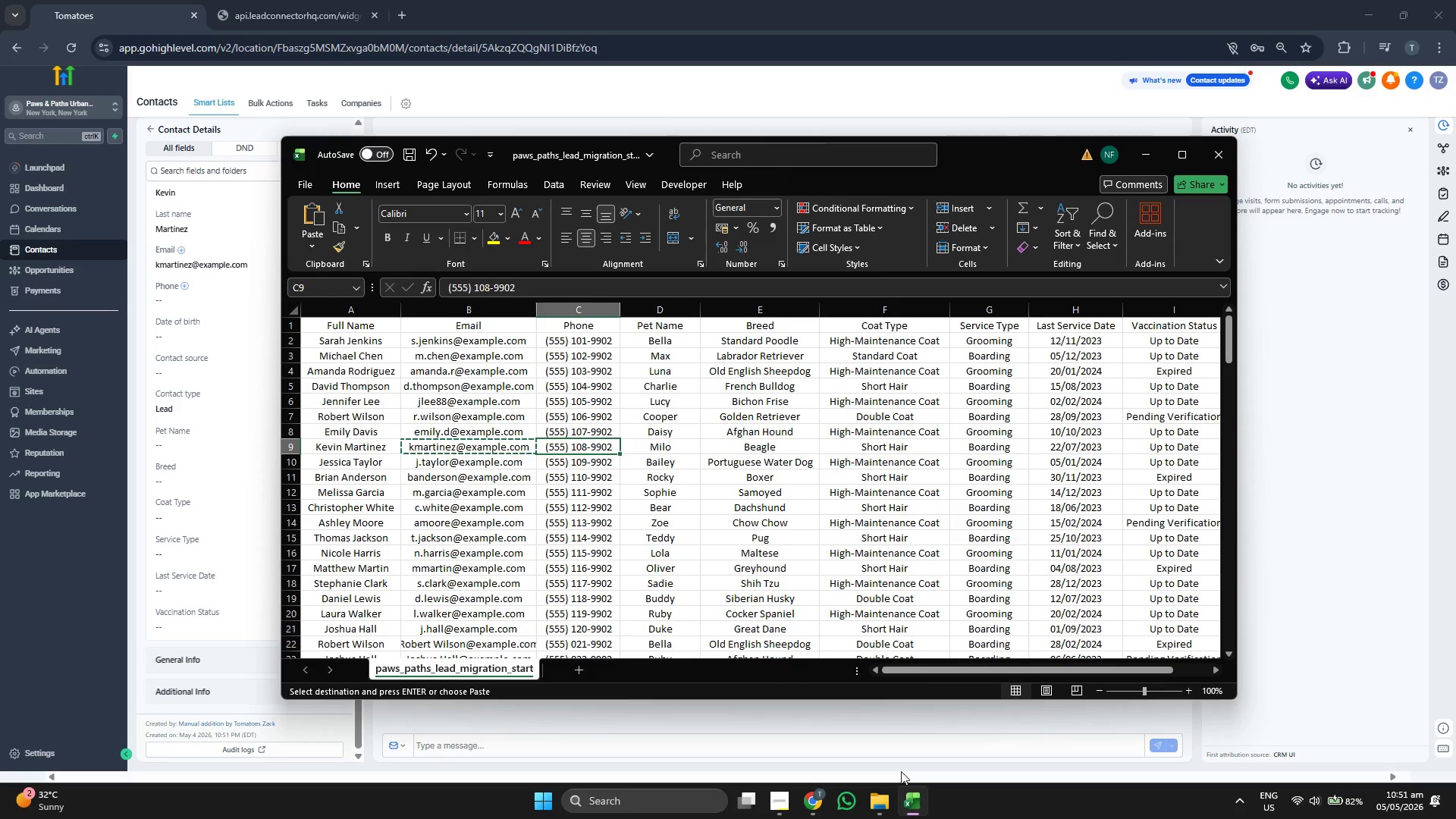 
key(ArrowRight)
 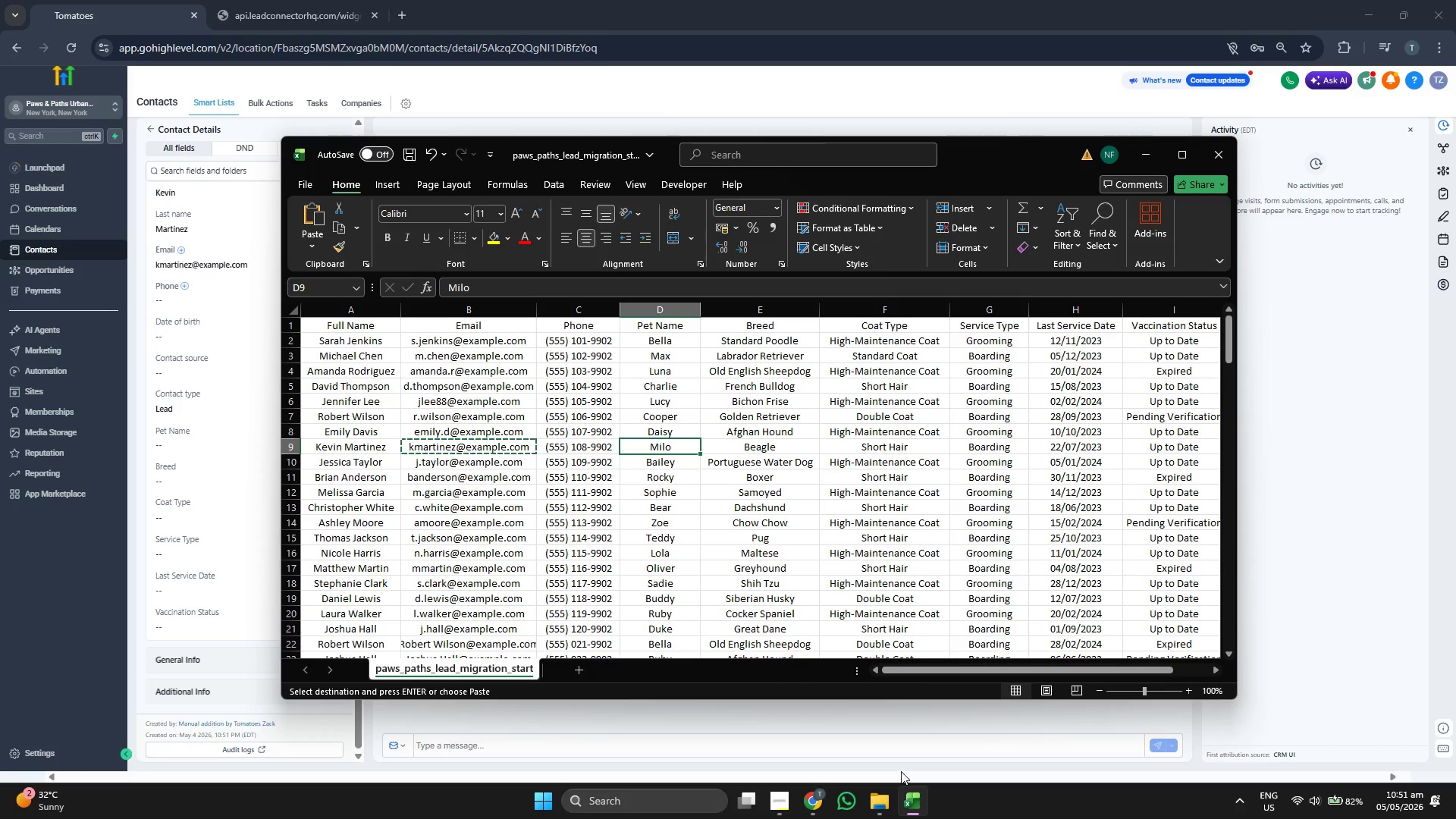 
key(ArrowLeft)
 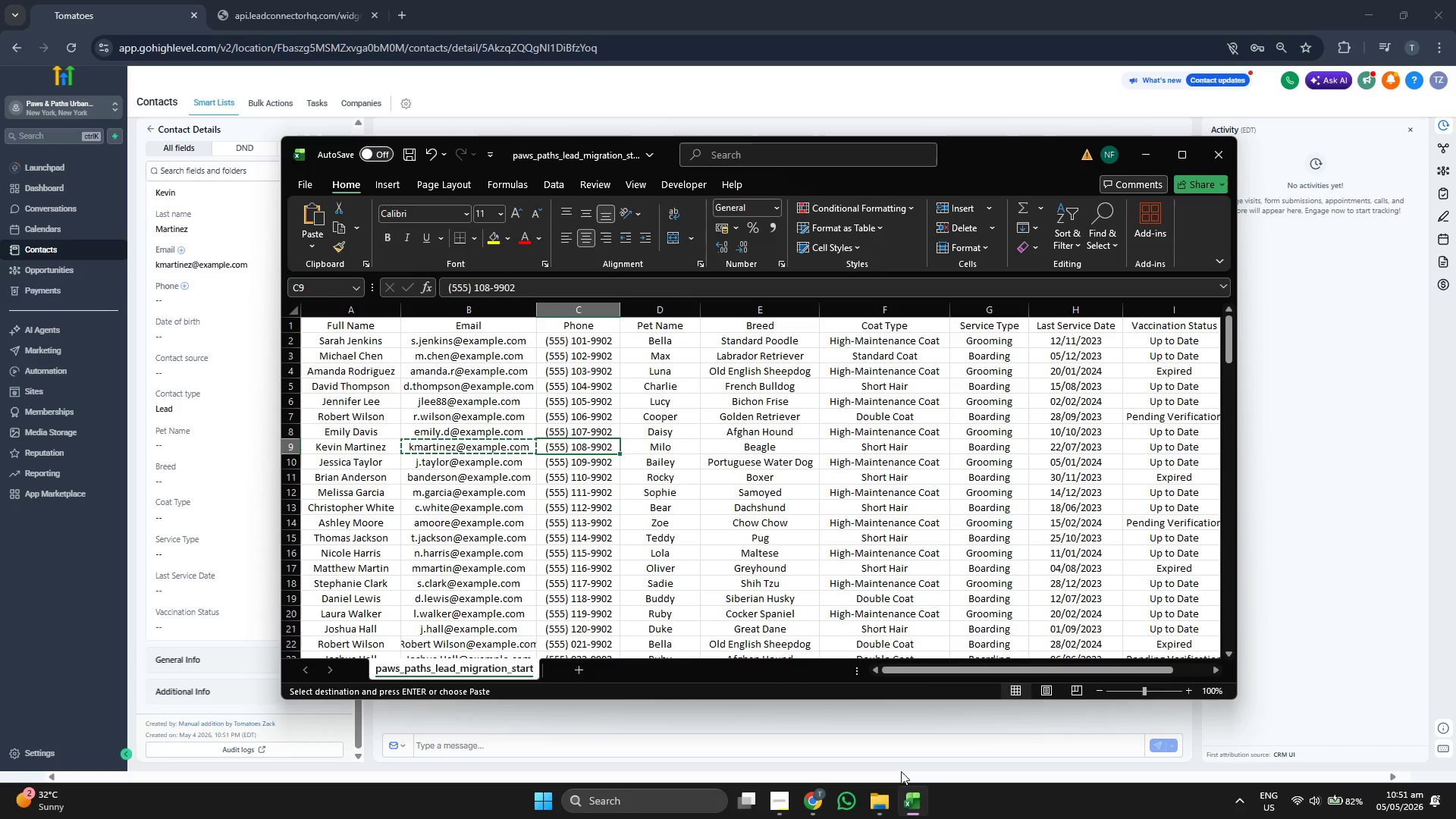 
key(Control+ControlLeft)
 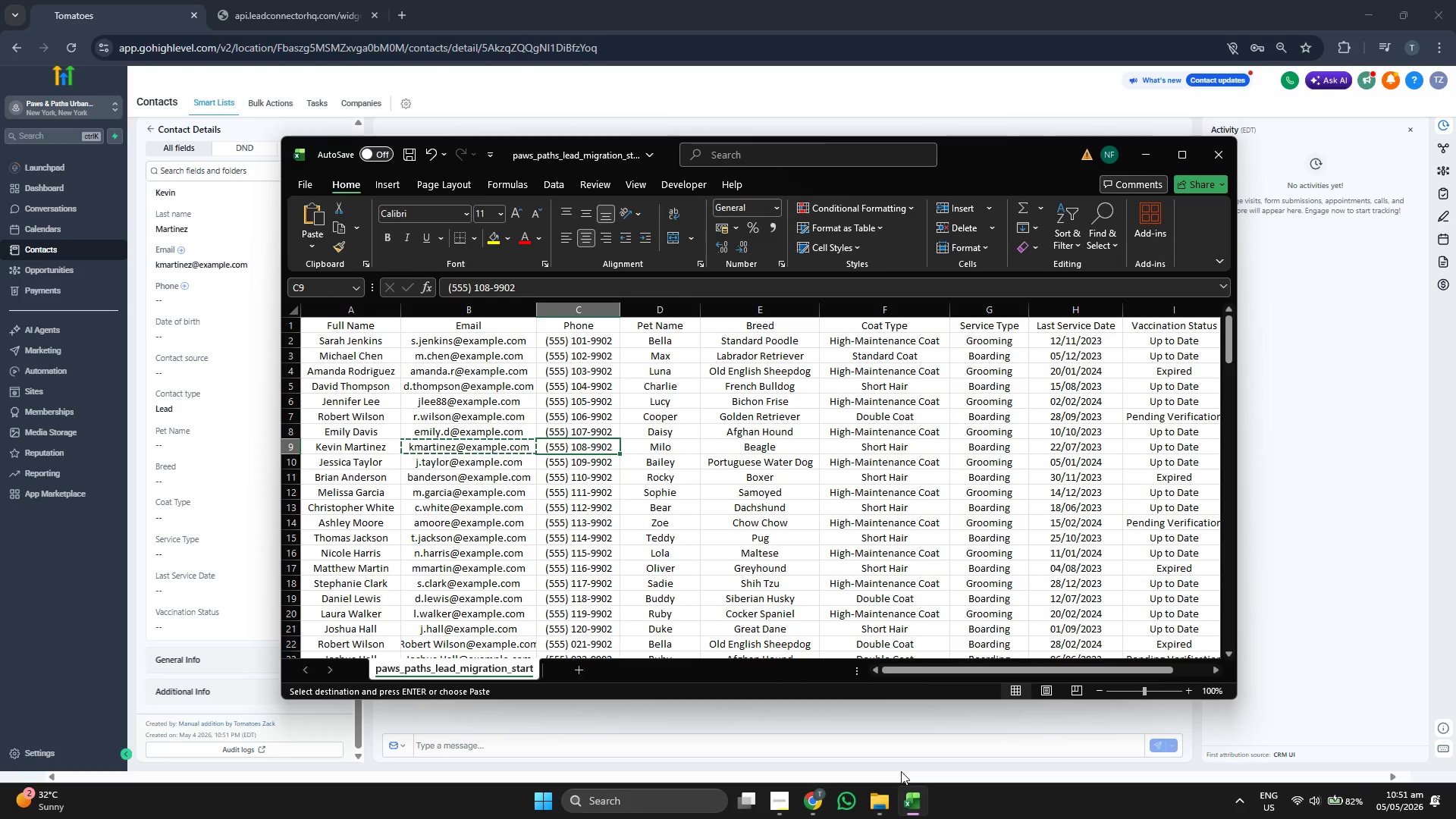 
key(Control+C)
 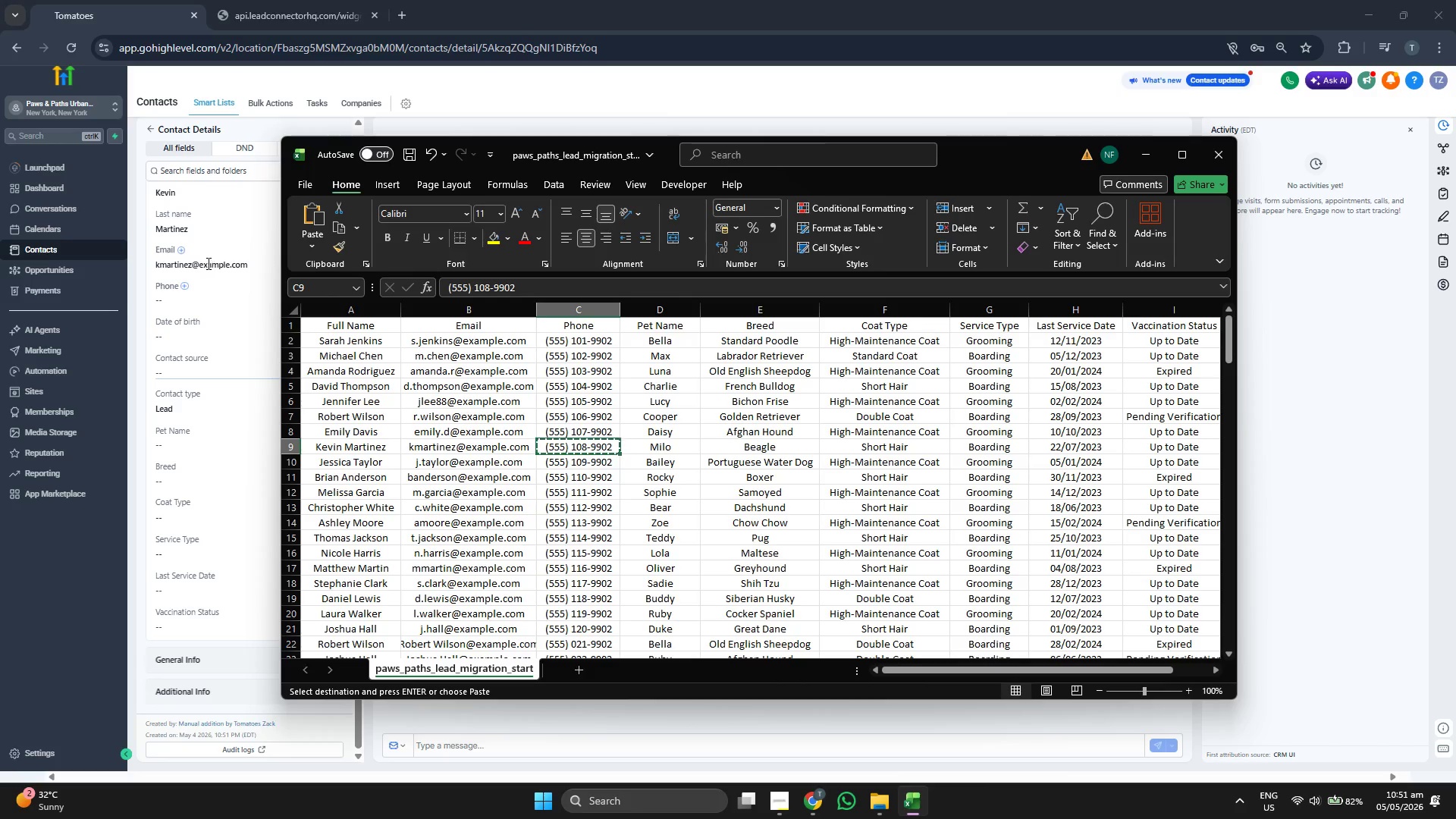 
double_click([217, 300])
 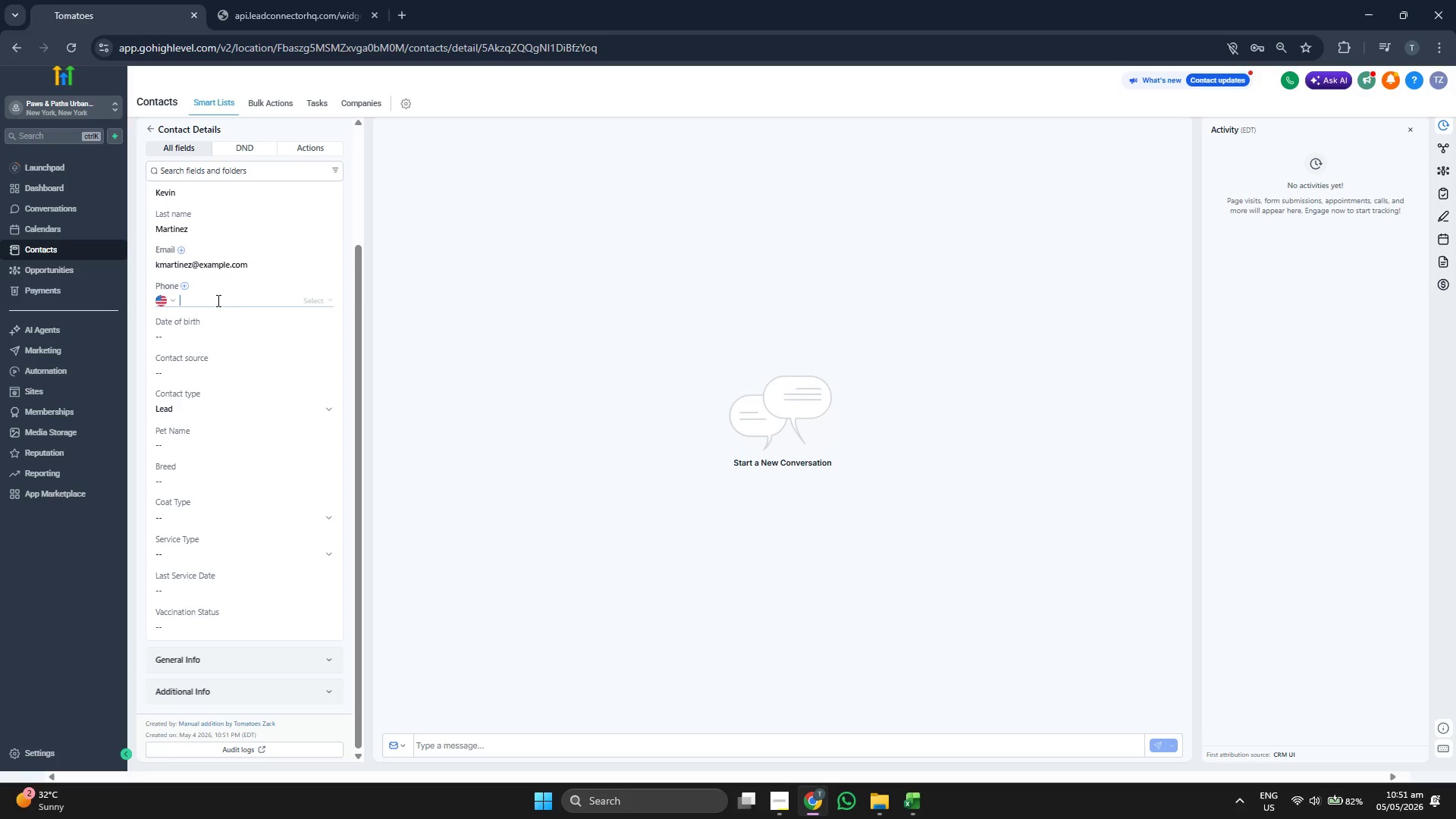 
key(Control+ControlLeft)
 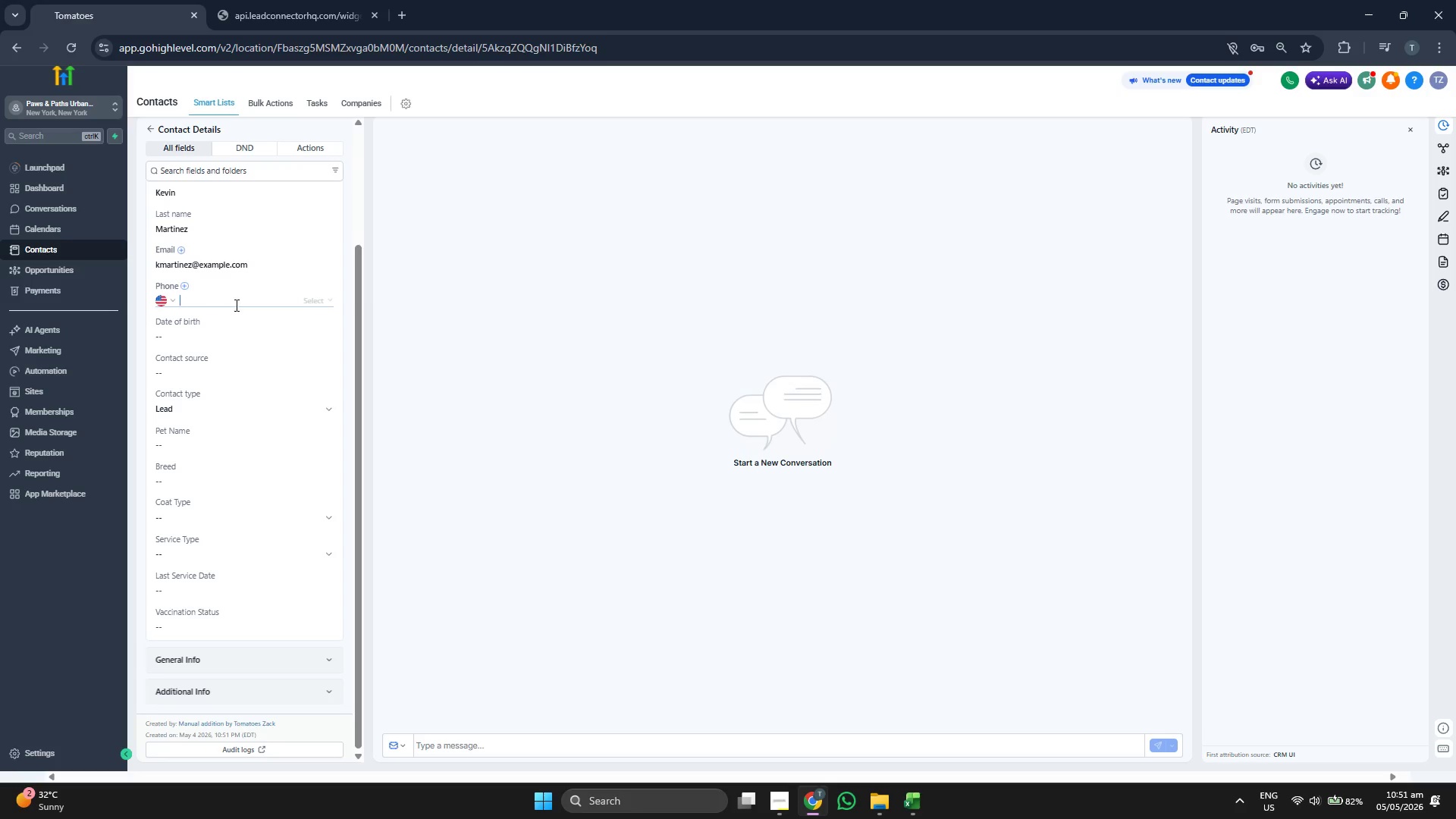 
key(Control+V)
 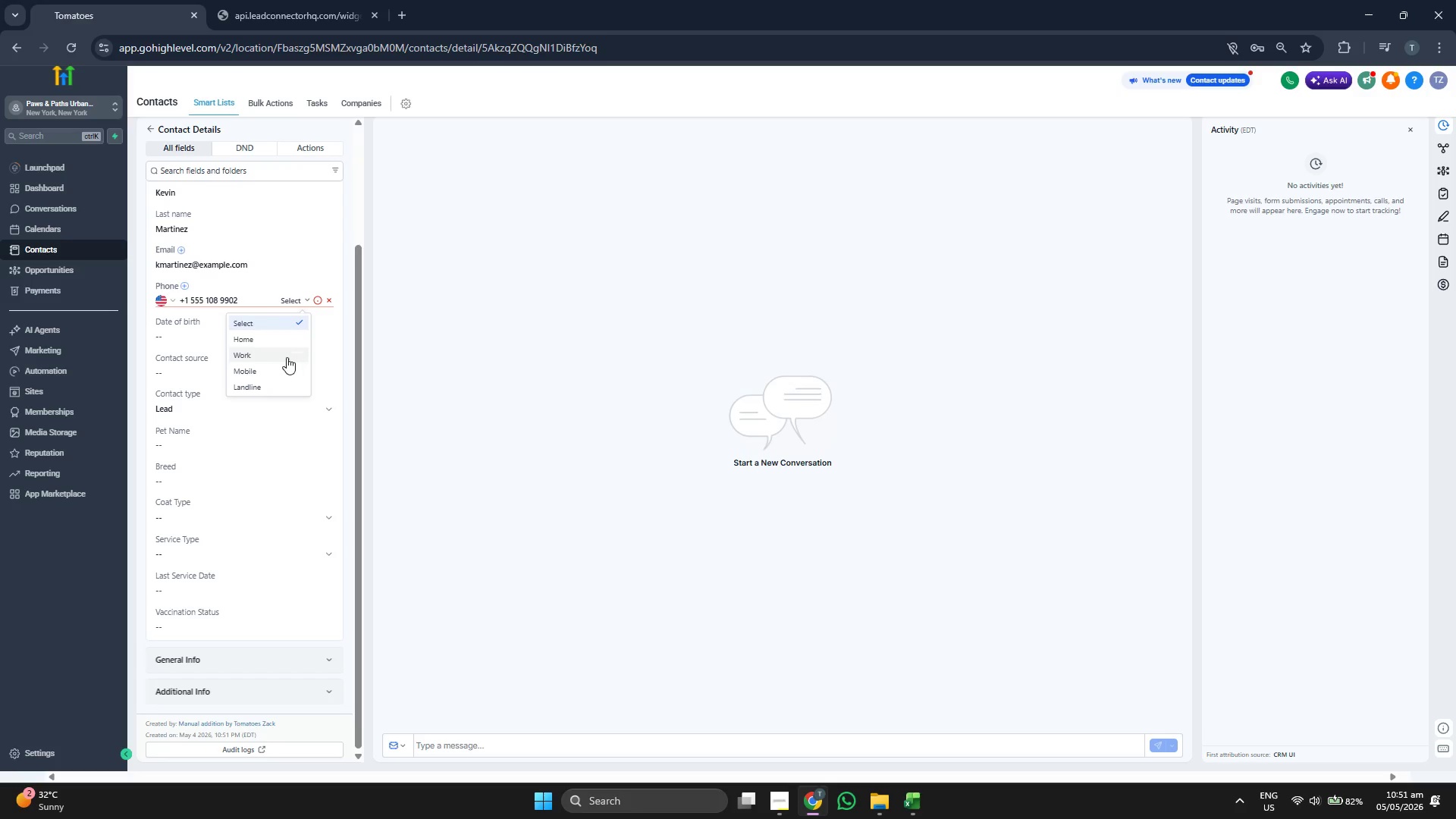 
left_click([283, 357])
 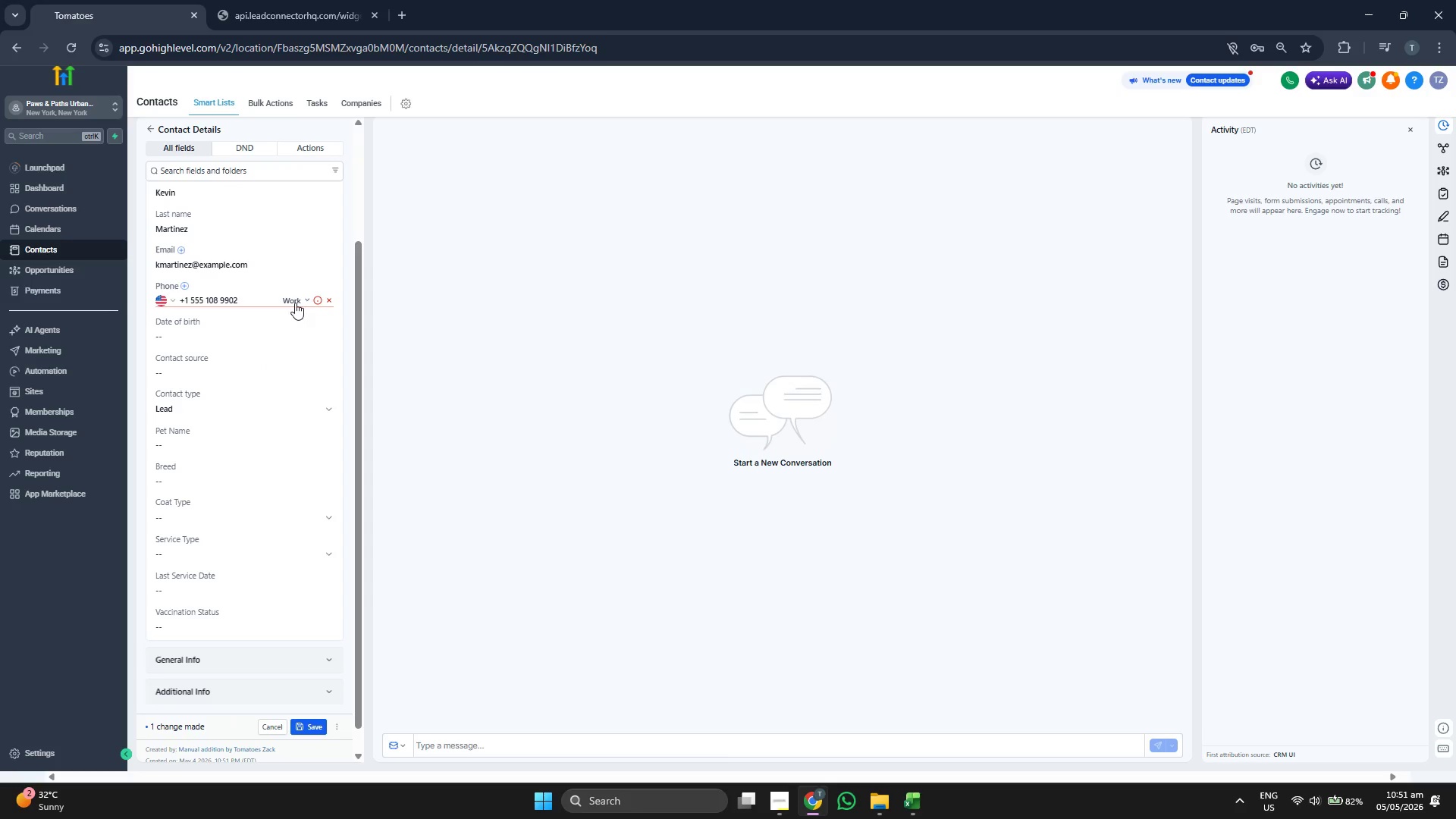 
left_click([295, 302])
 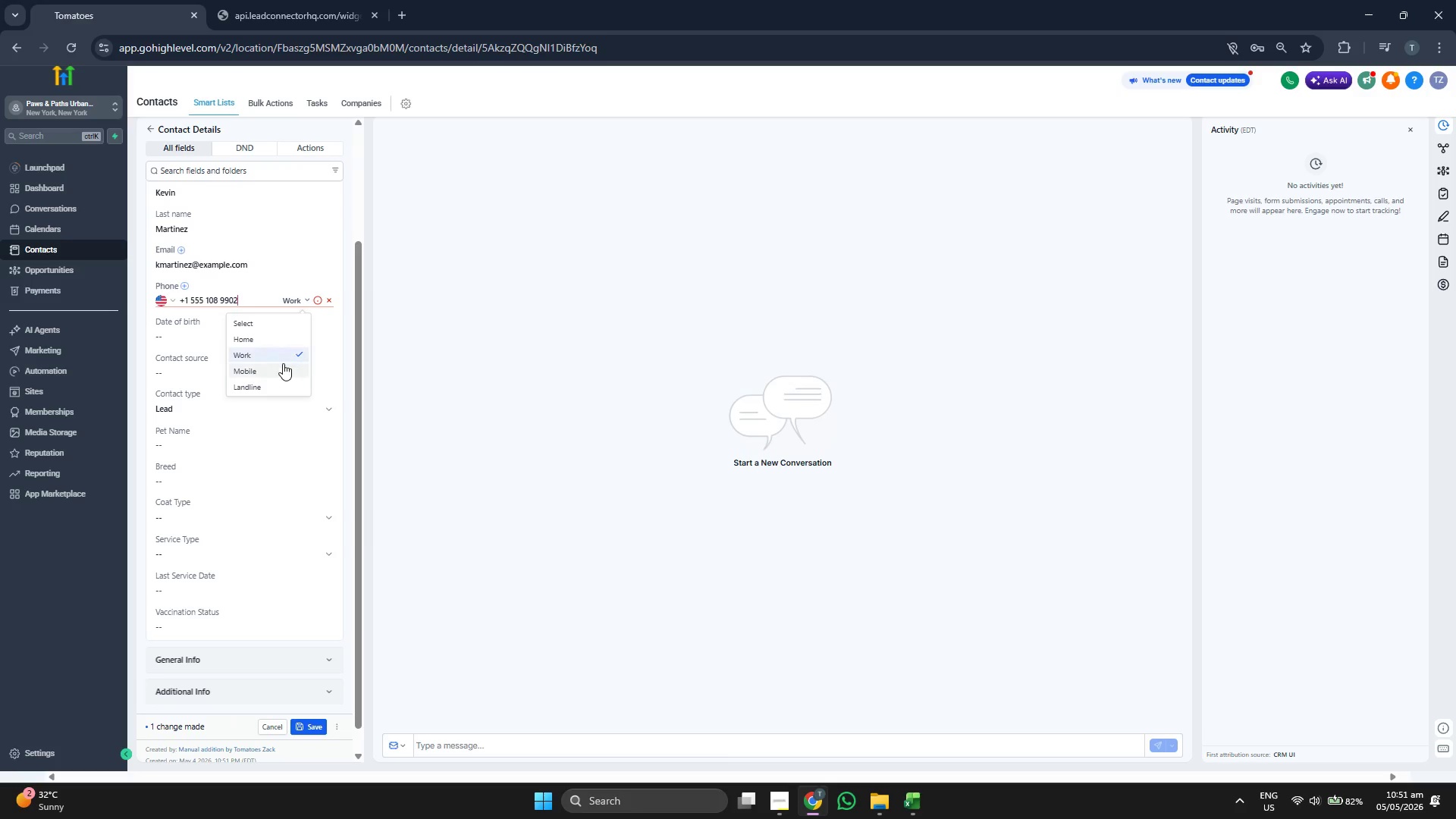 
left_click([283, 365])
 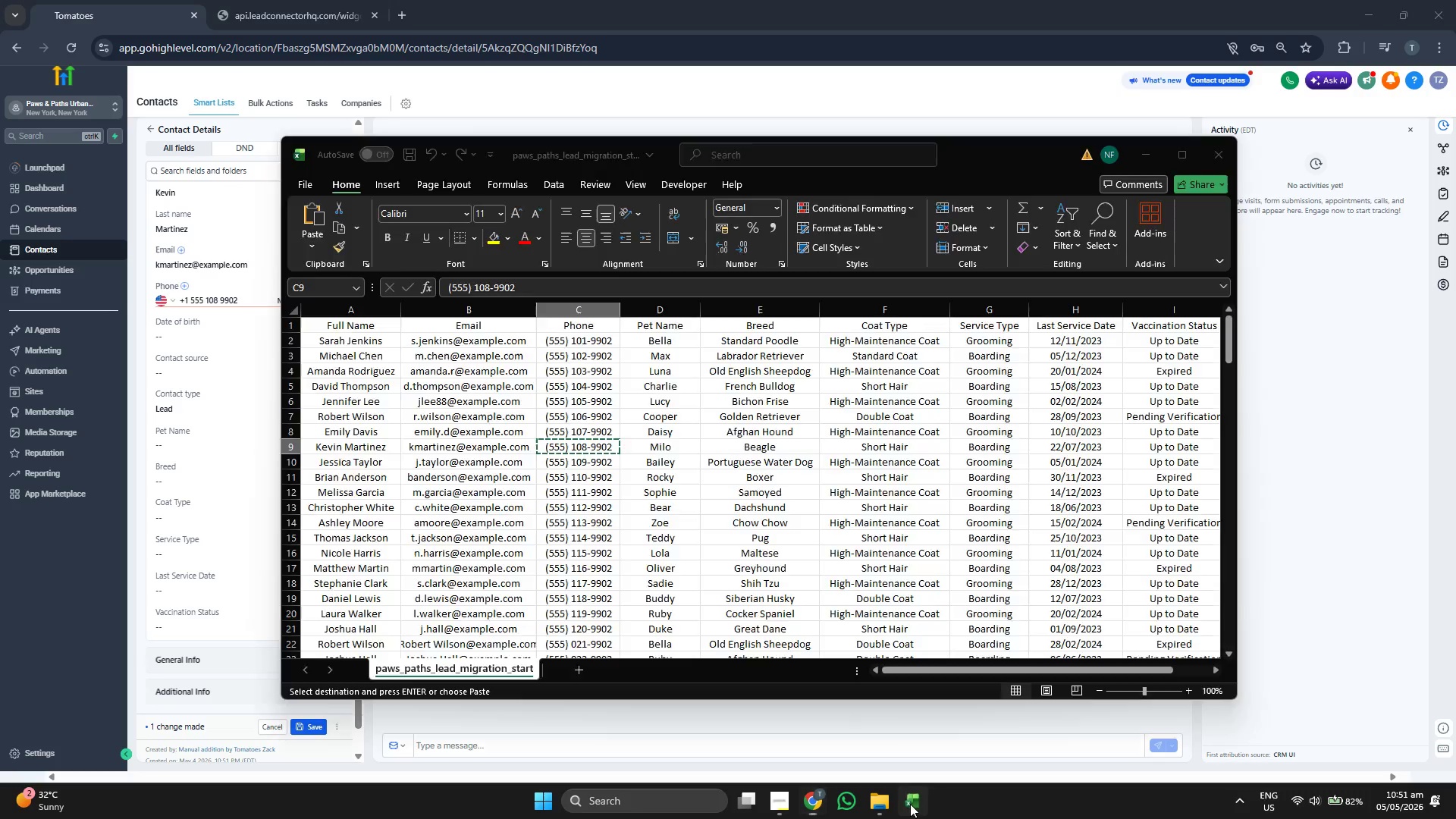 
key(ArrowRight)
 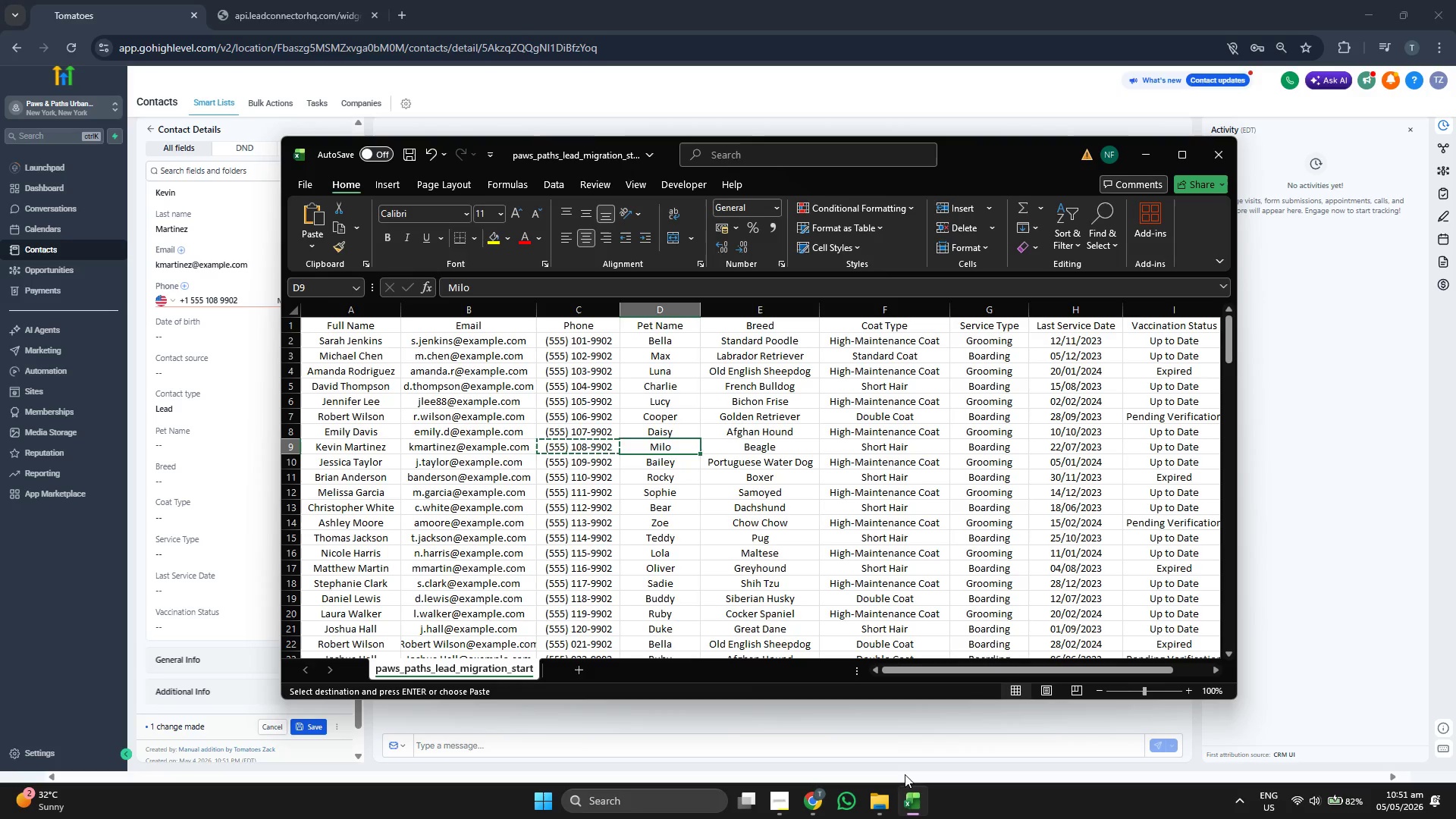 
key(Control+ControlLeft)
 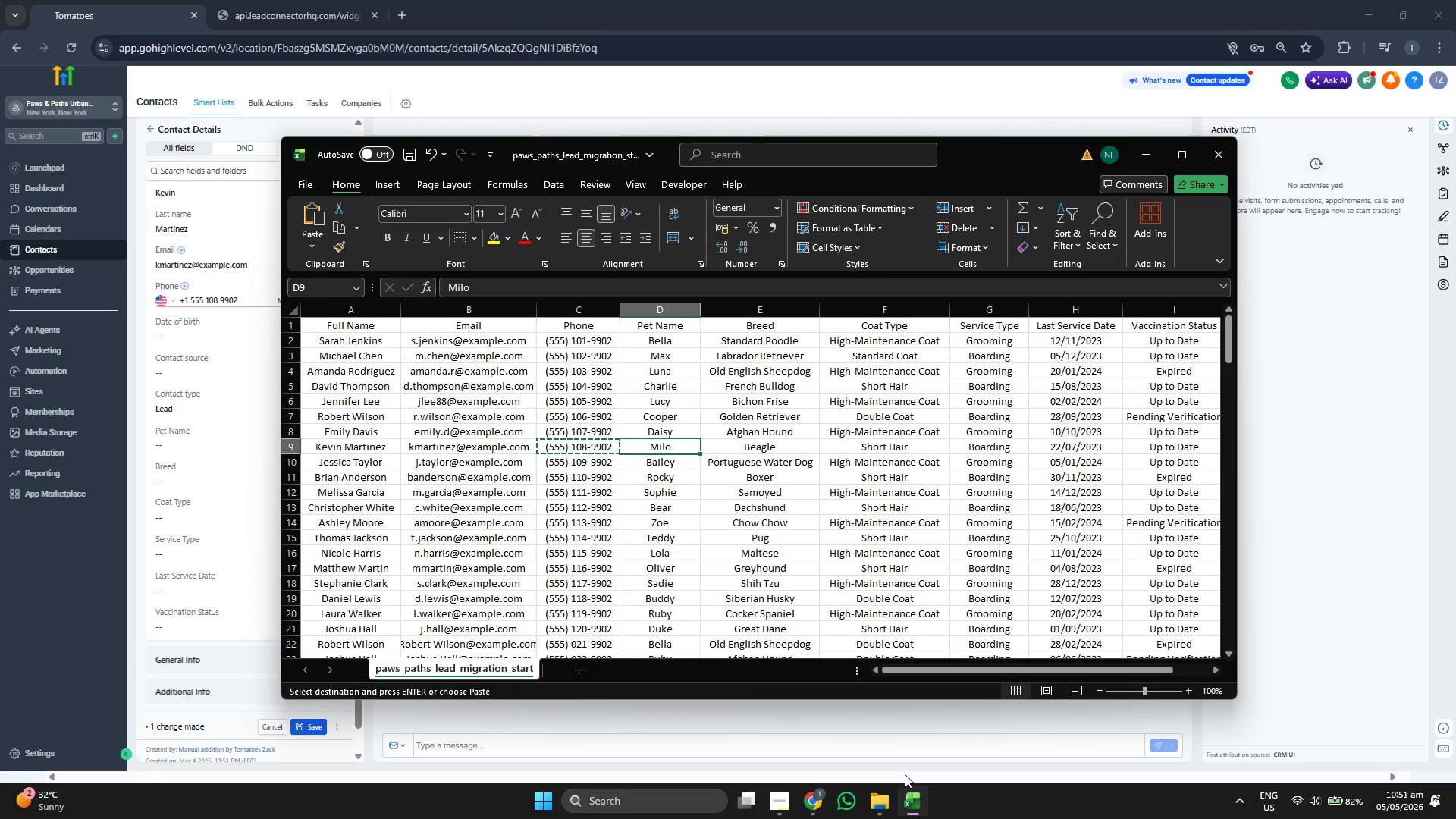 
key(Control+C)
 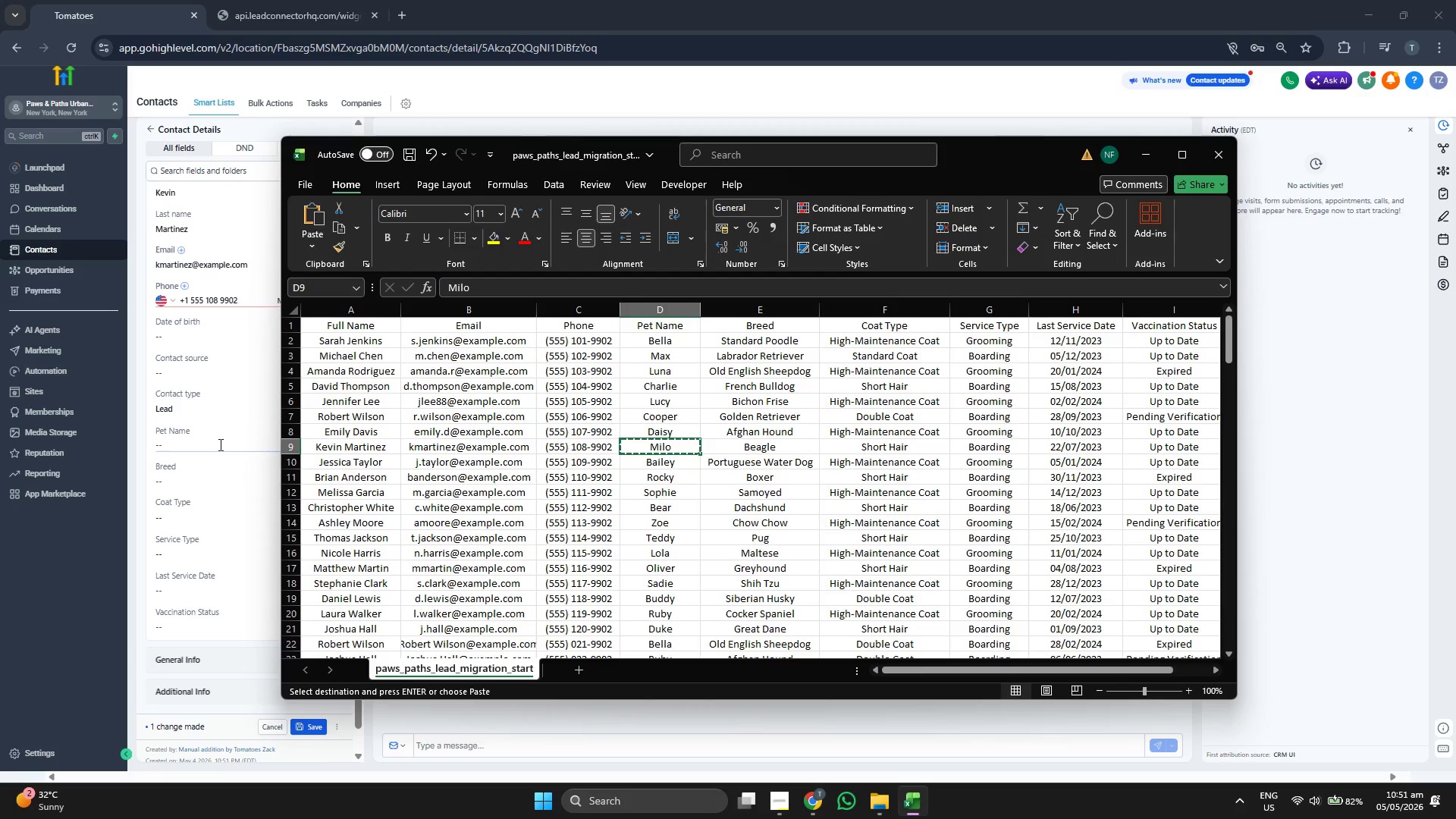 
left_click([219, 442])
 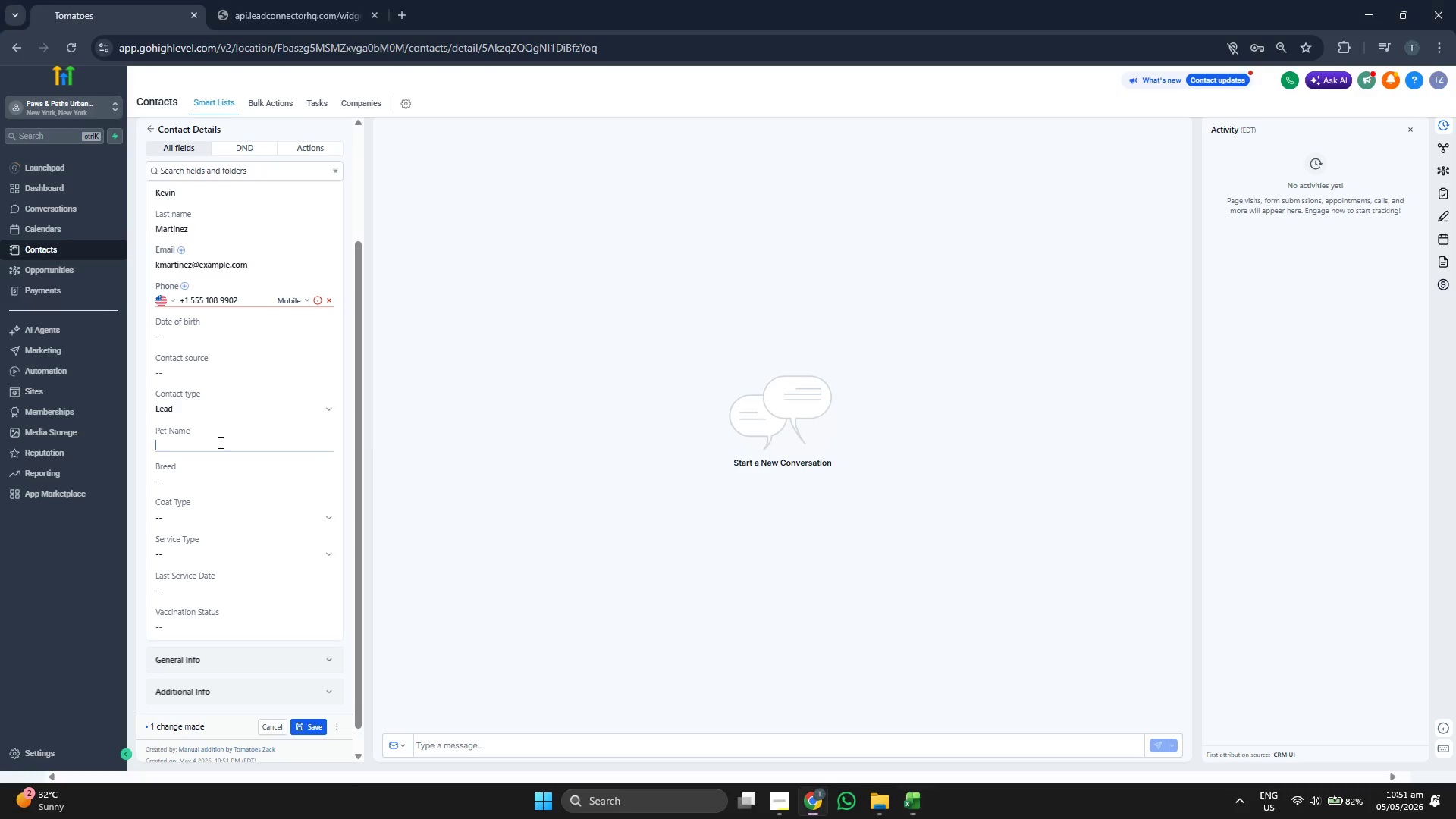 
key(Control+ControlLeft)
 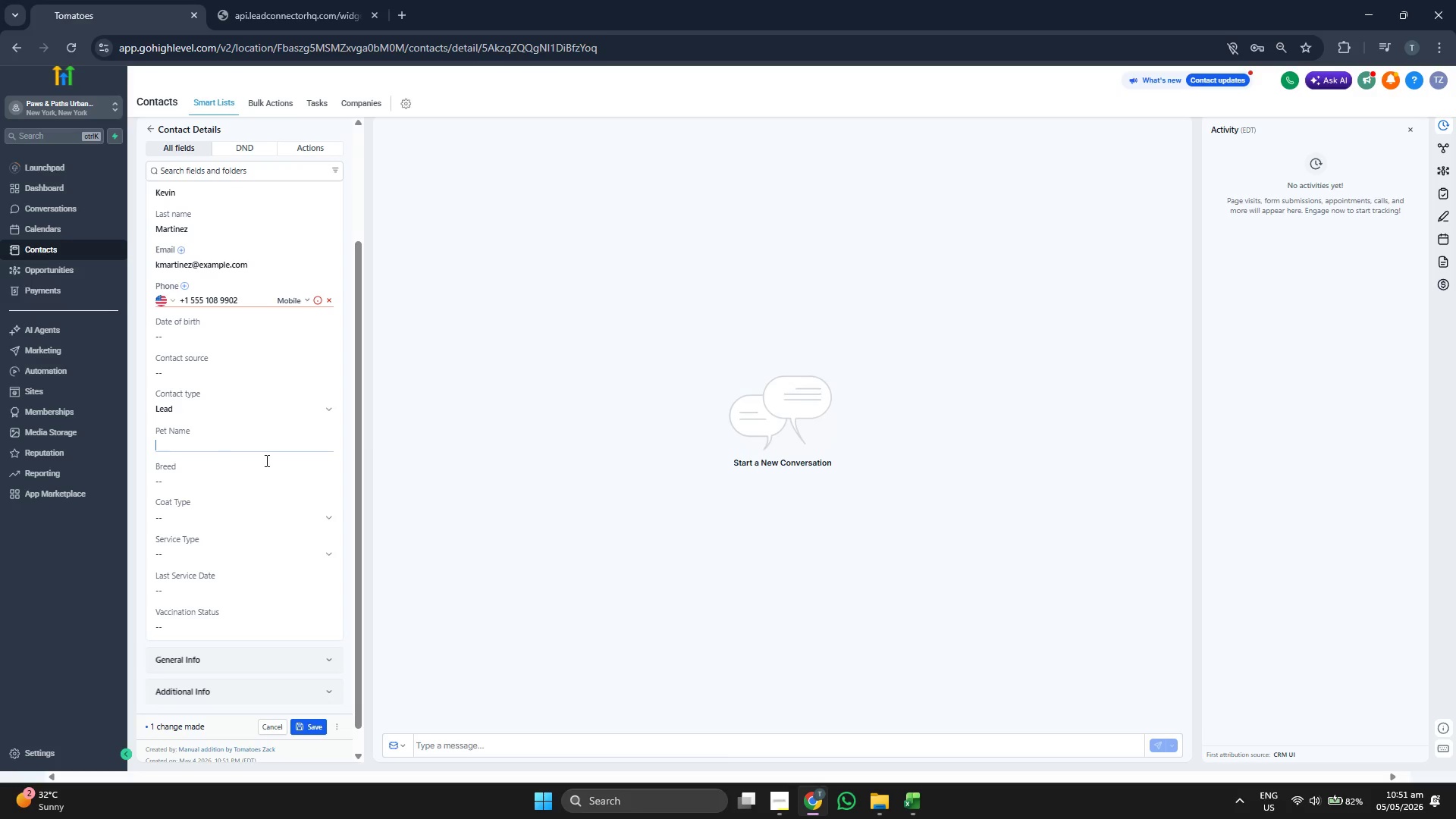 
key(Control+V)
 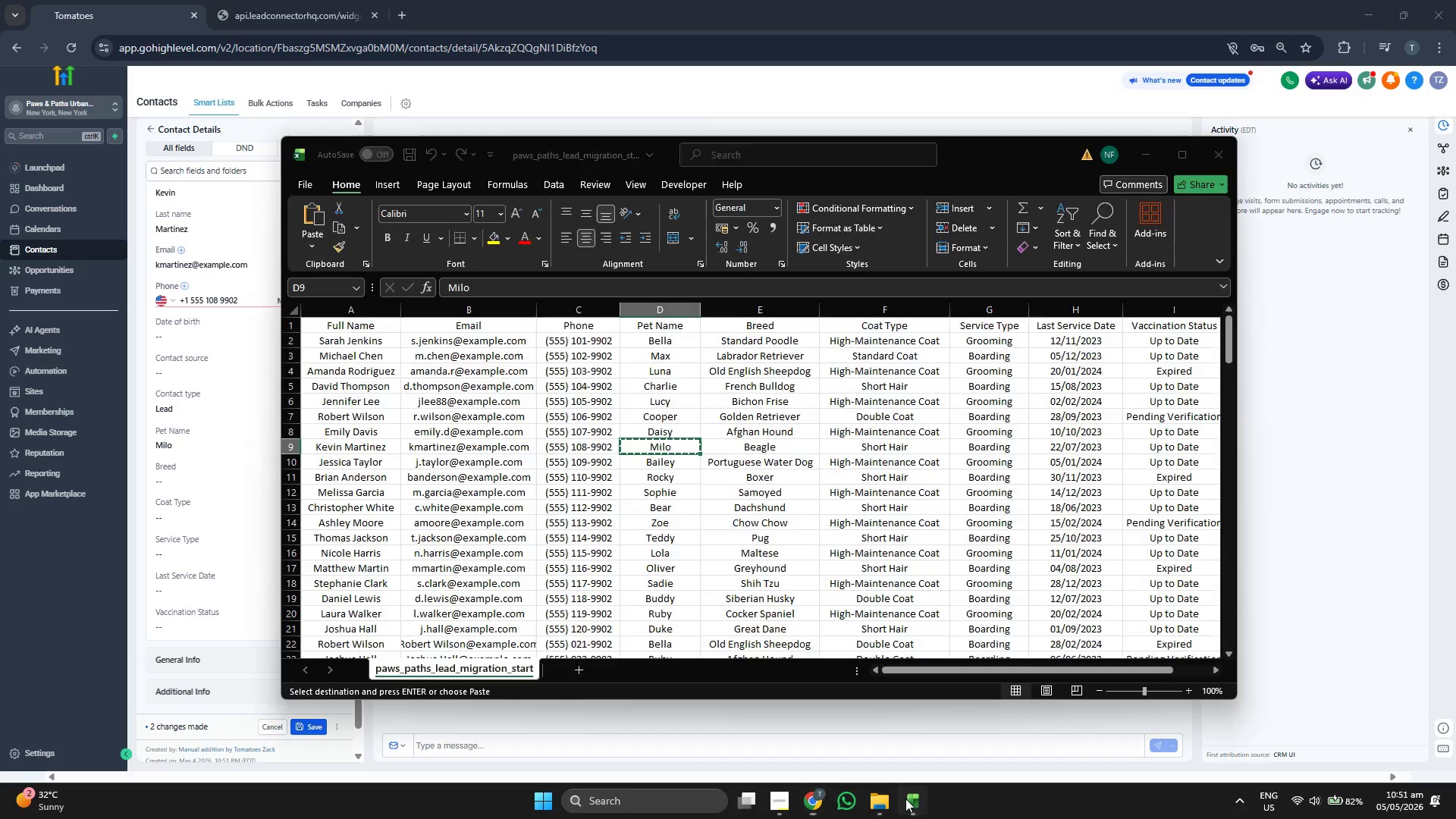 
key(ArrowRight)
 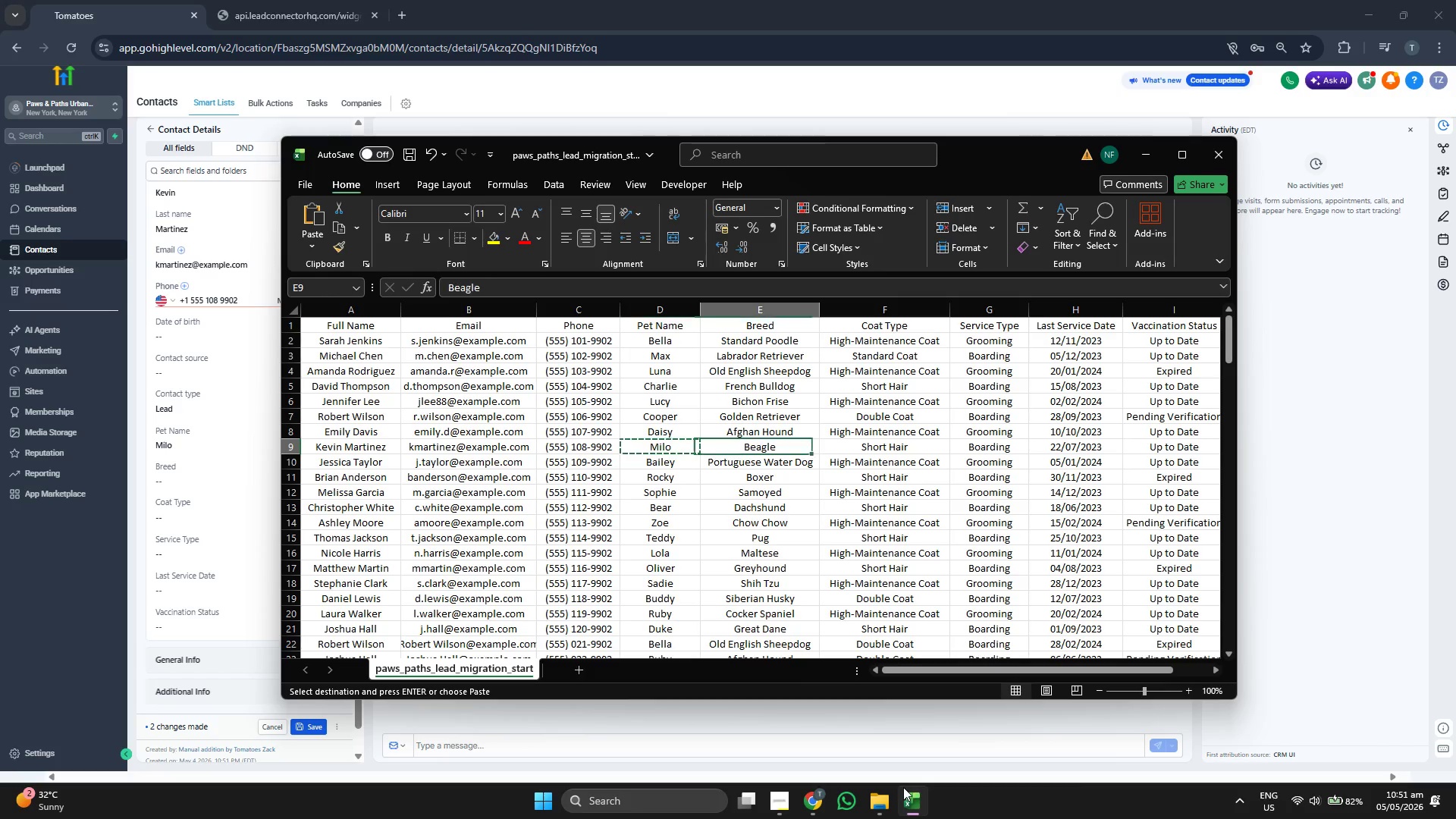 
key(Control+ControlLeft)
 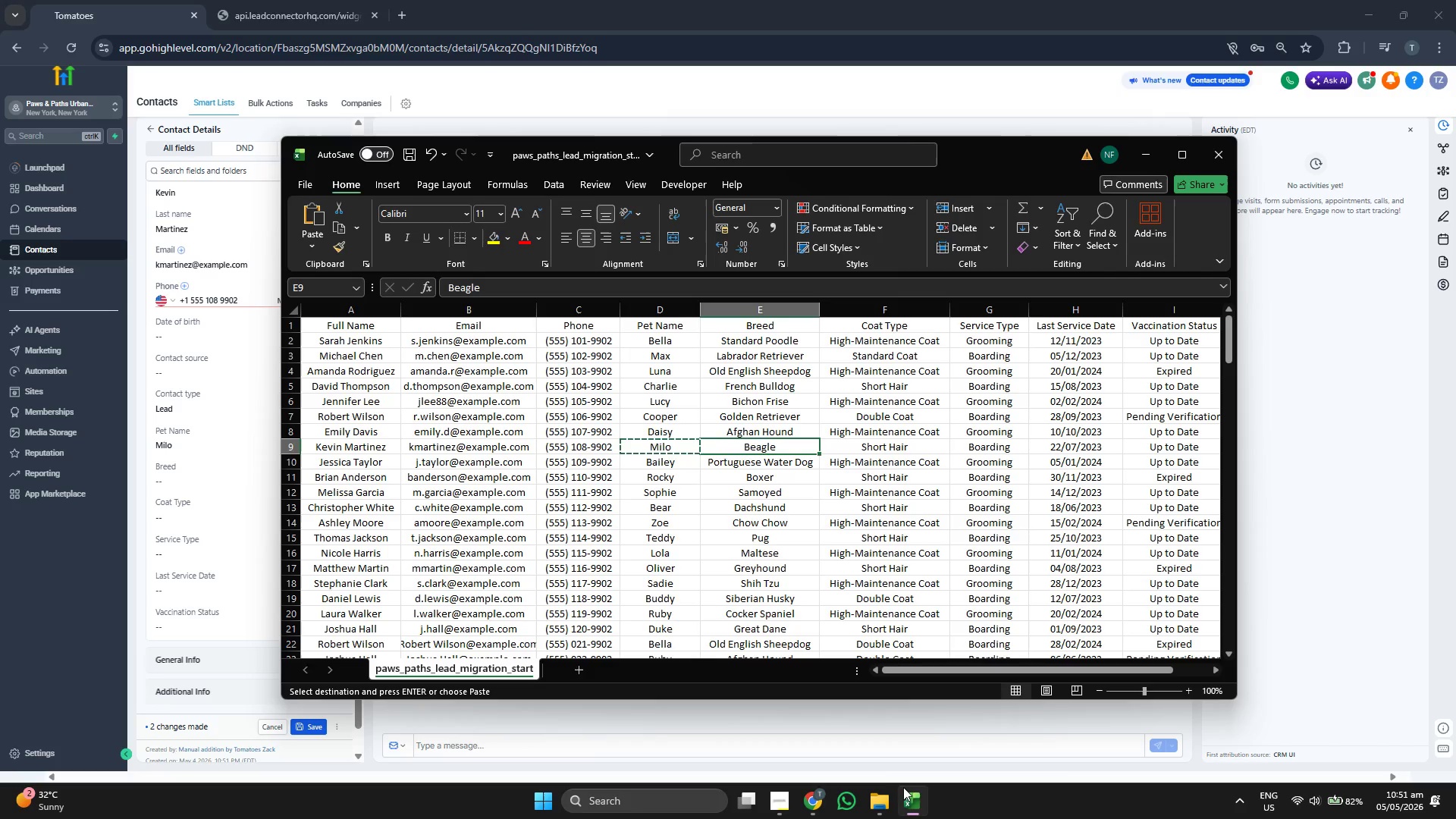 
key(Control+C)
 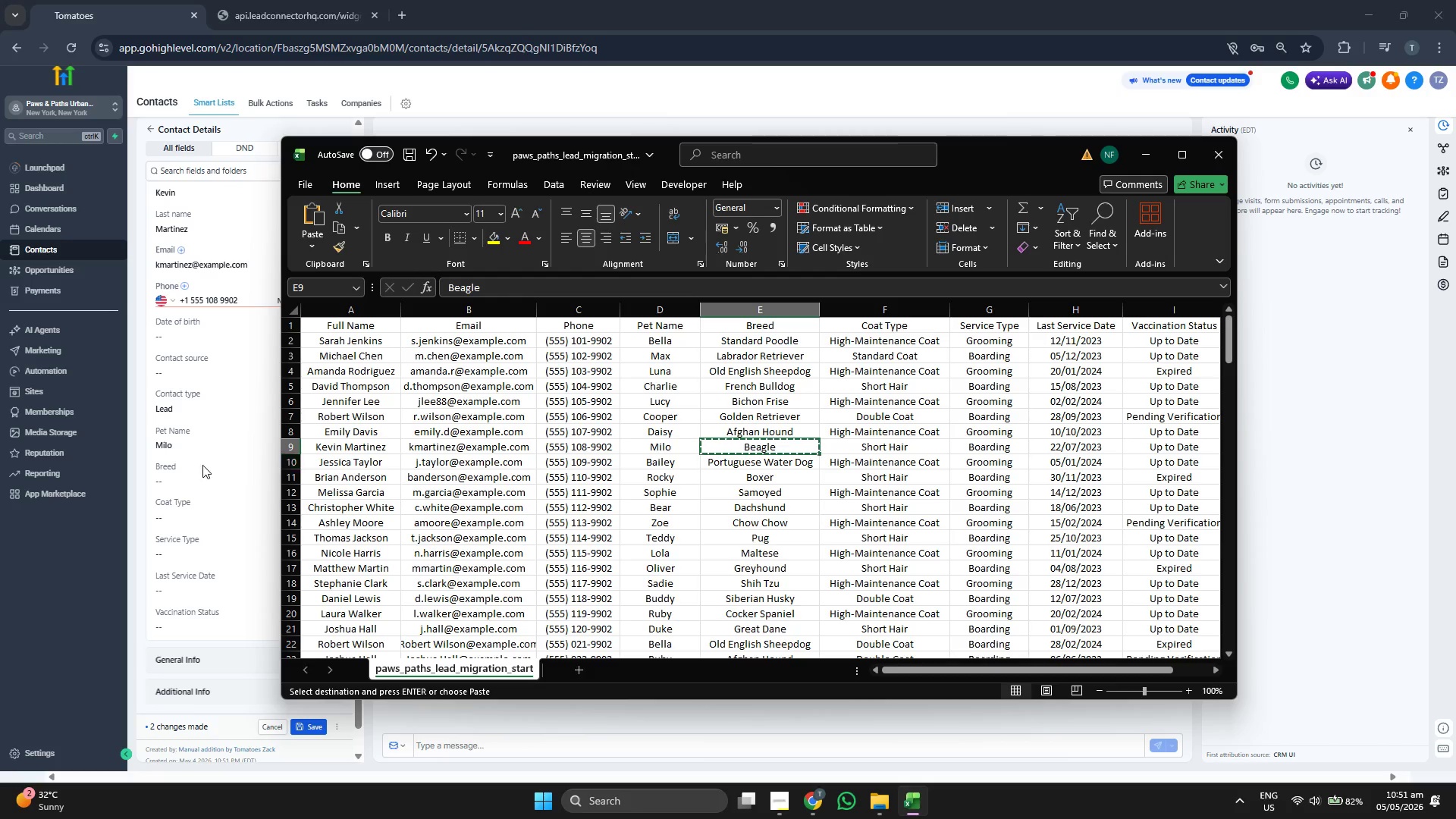 
key(Control+ControlLeft)
 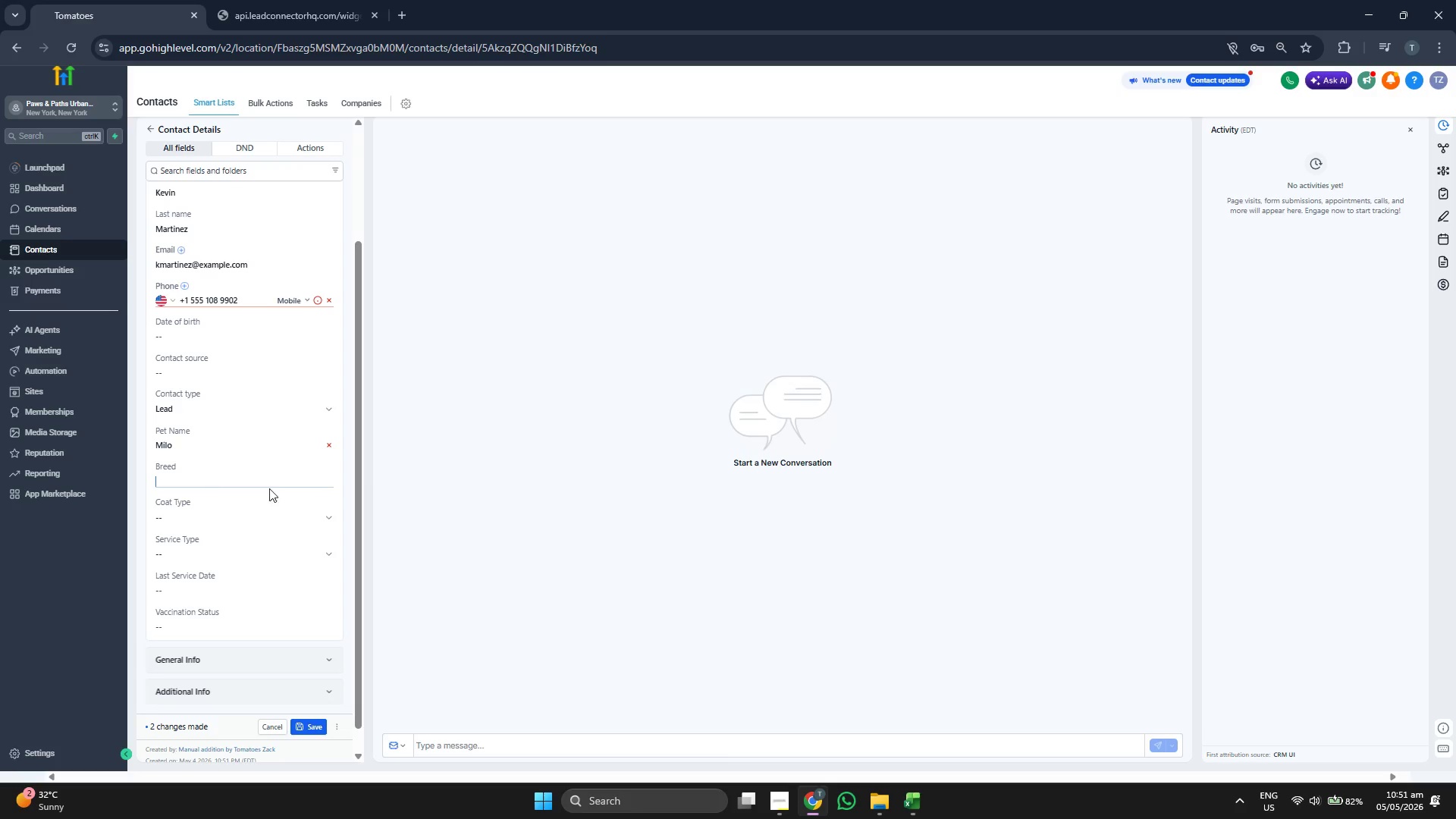 
key(Control+V)
 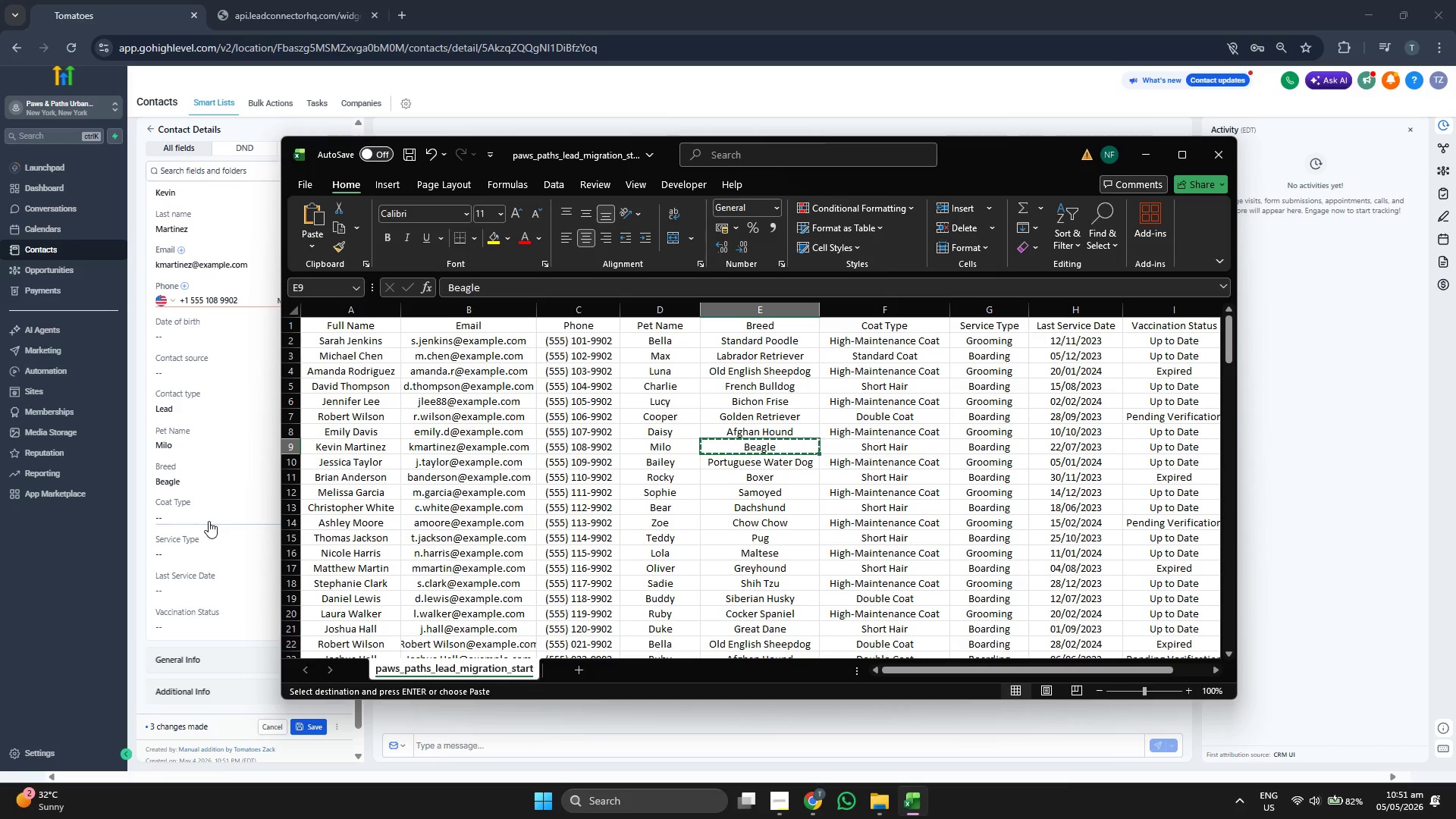 
left_click([208, 519])
 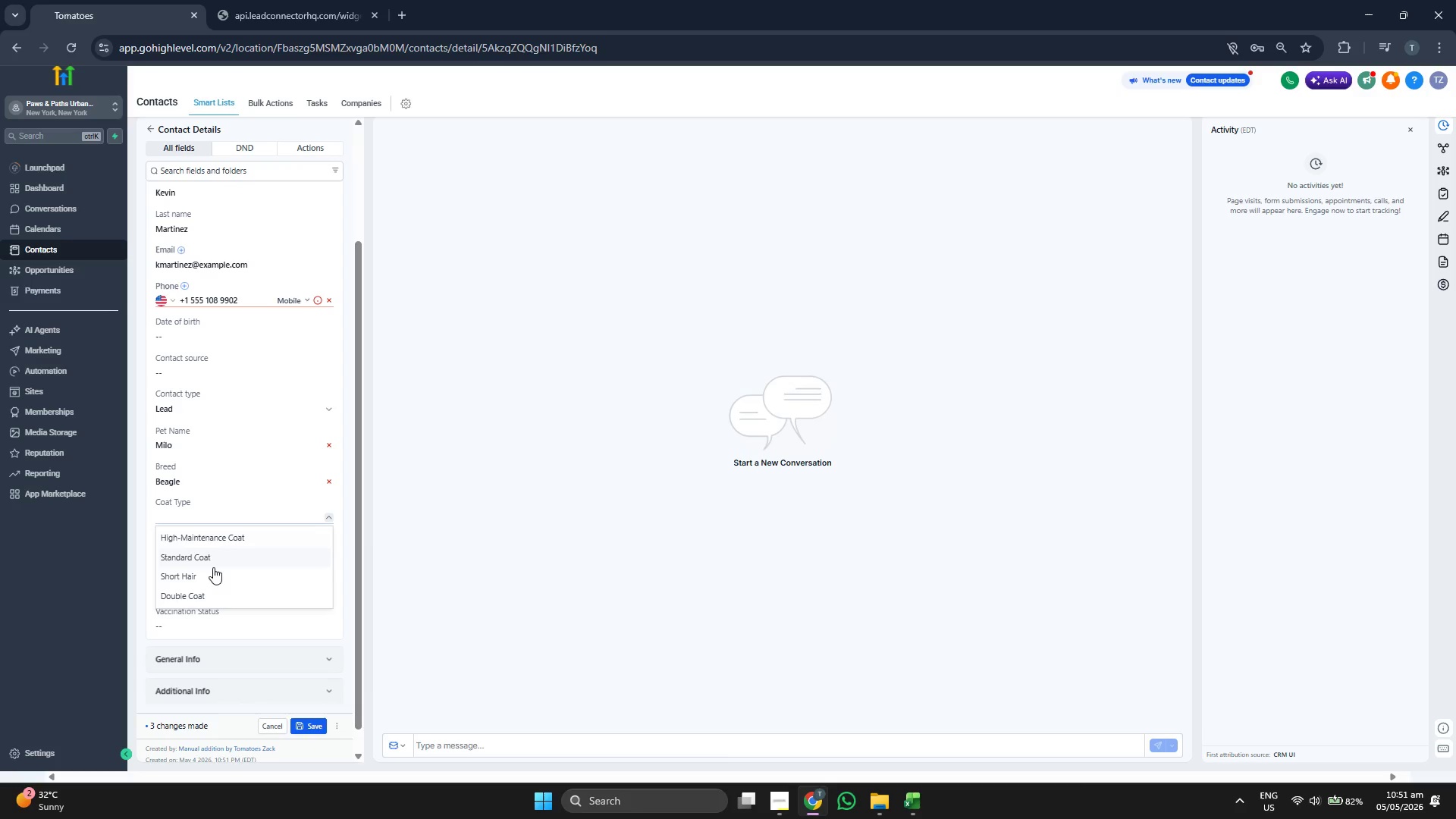 
left_click([213, 578])
 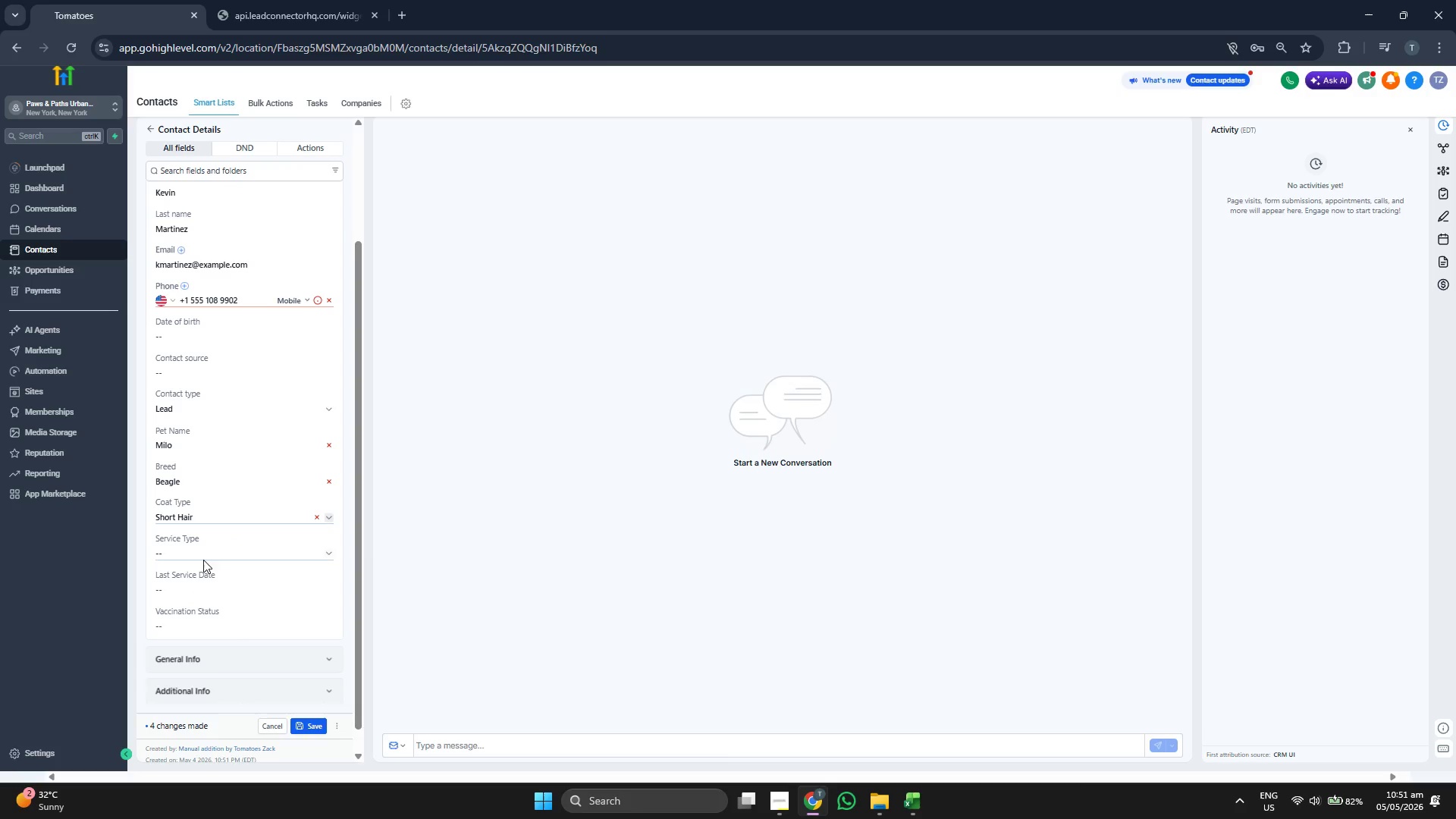 
left_click([203, 549])
 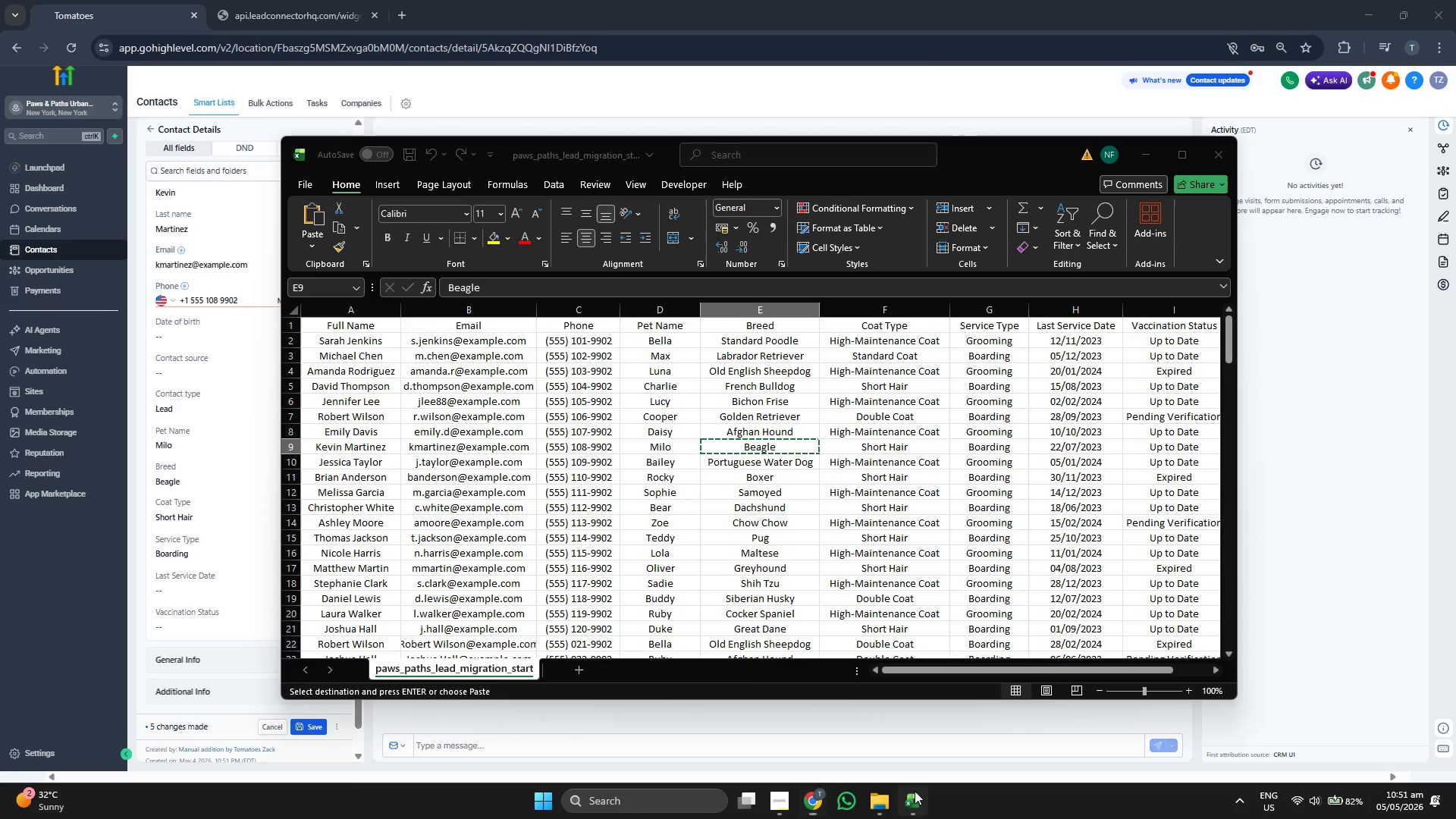 
key(ArrowRight)
 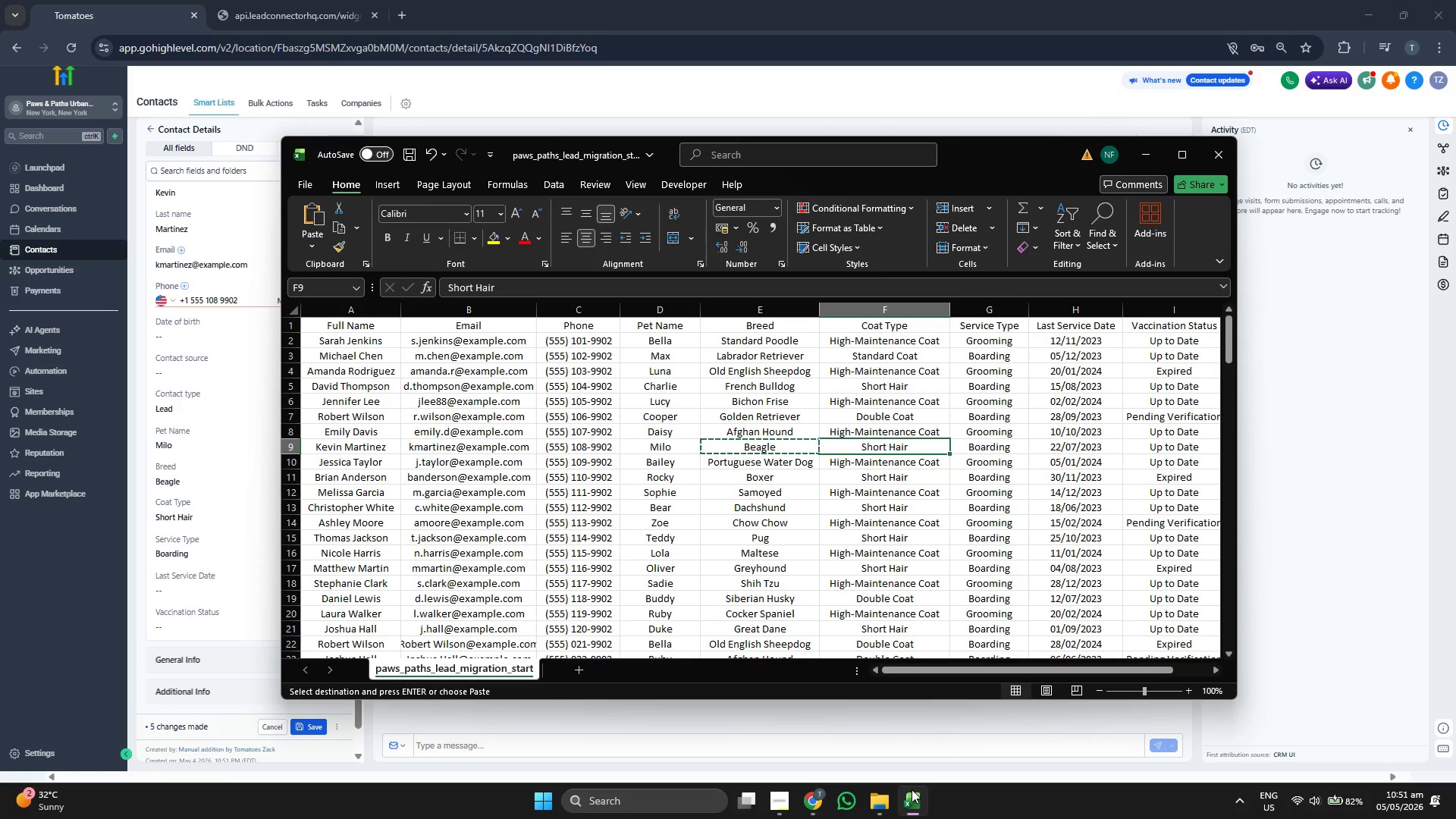 
key(ArrowRight)
 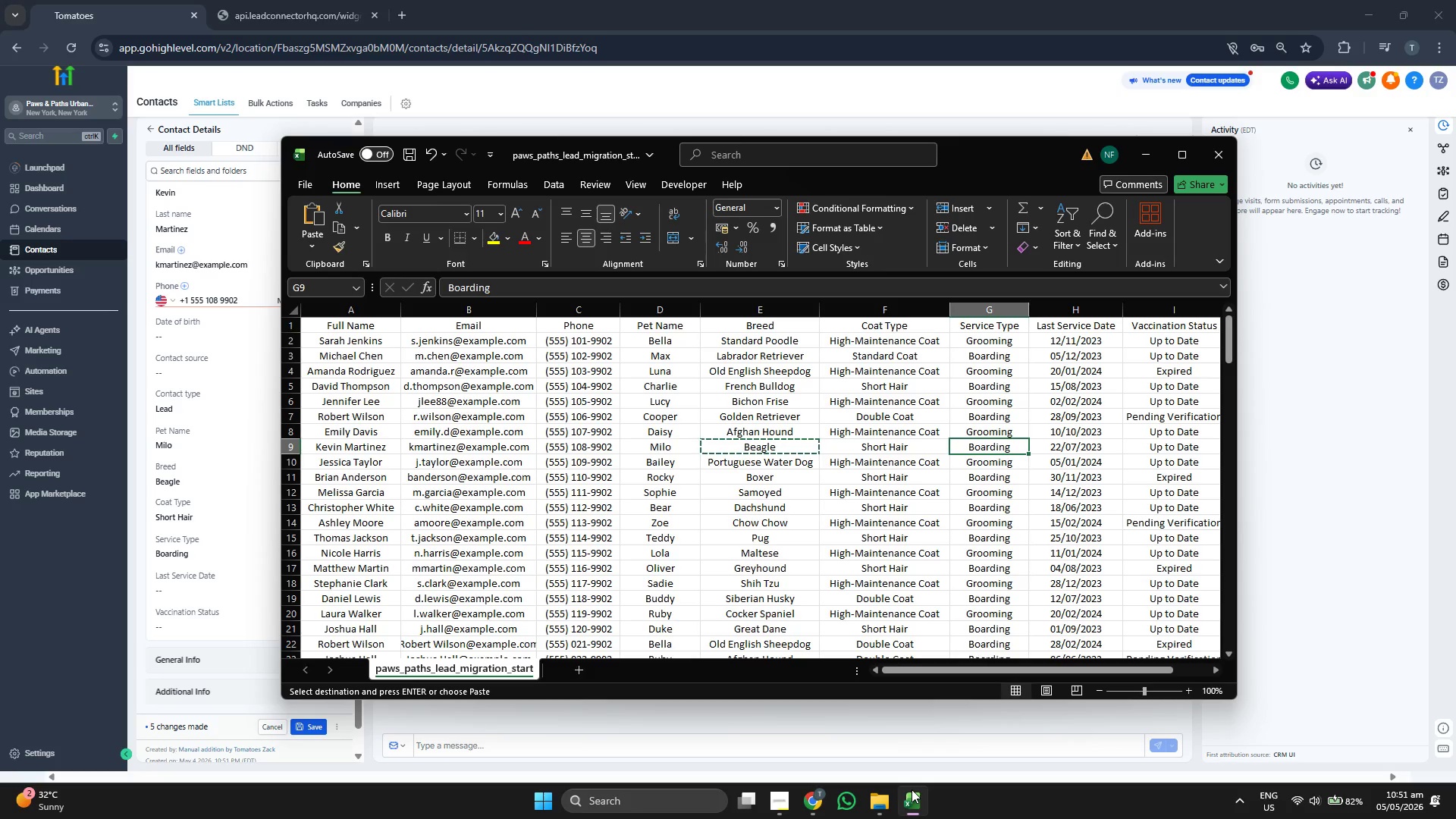 
key(ArrowRight)
 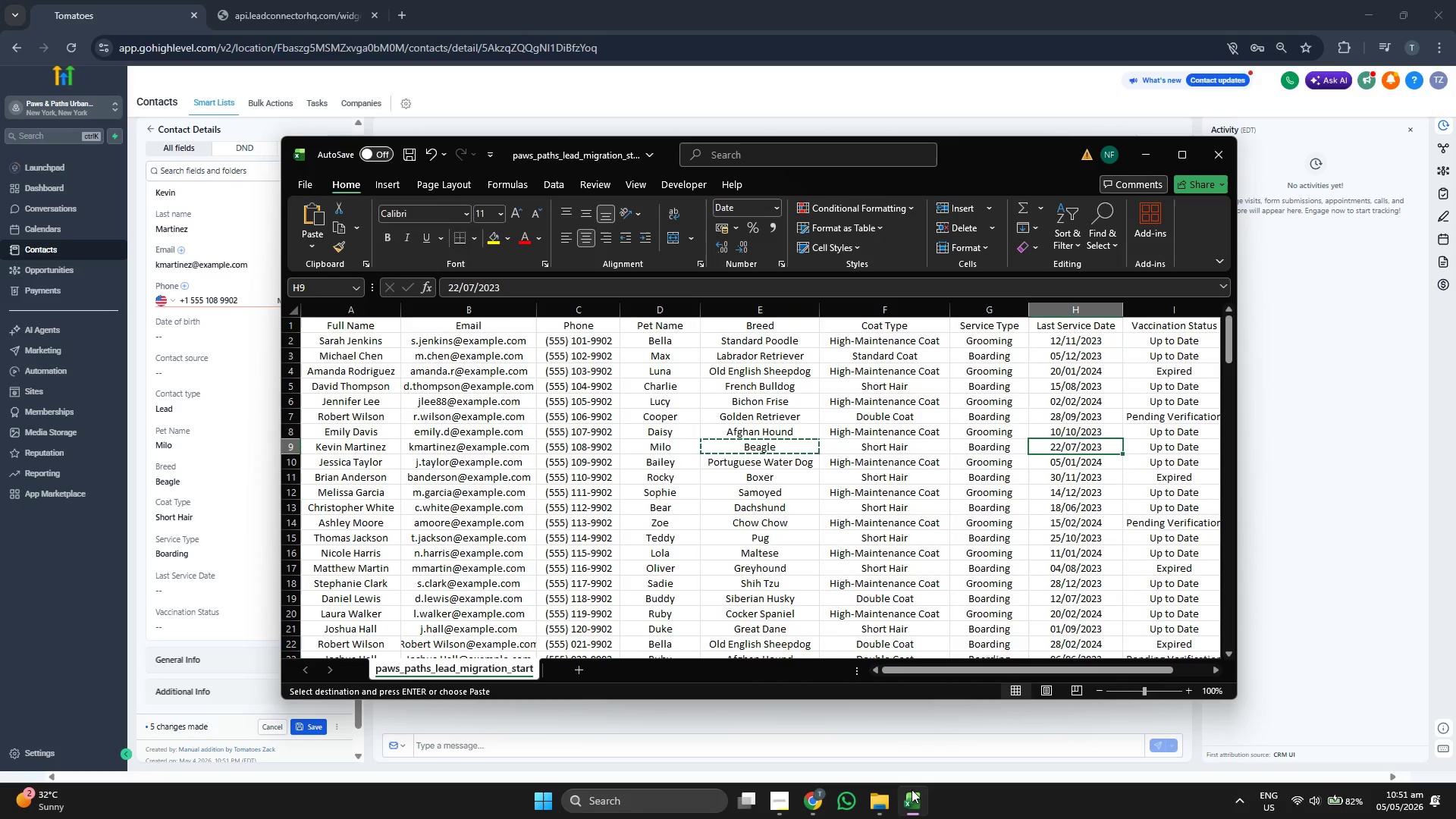 
key(ArrowRight)
 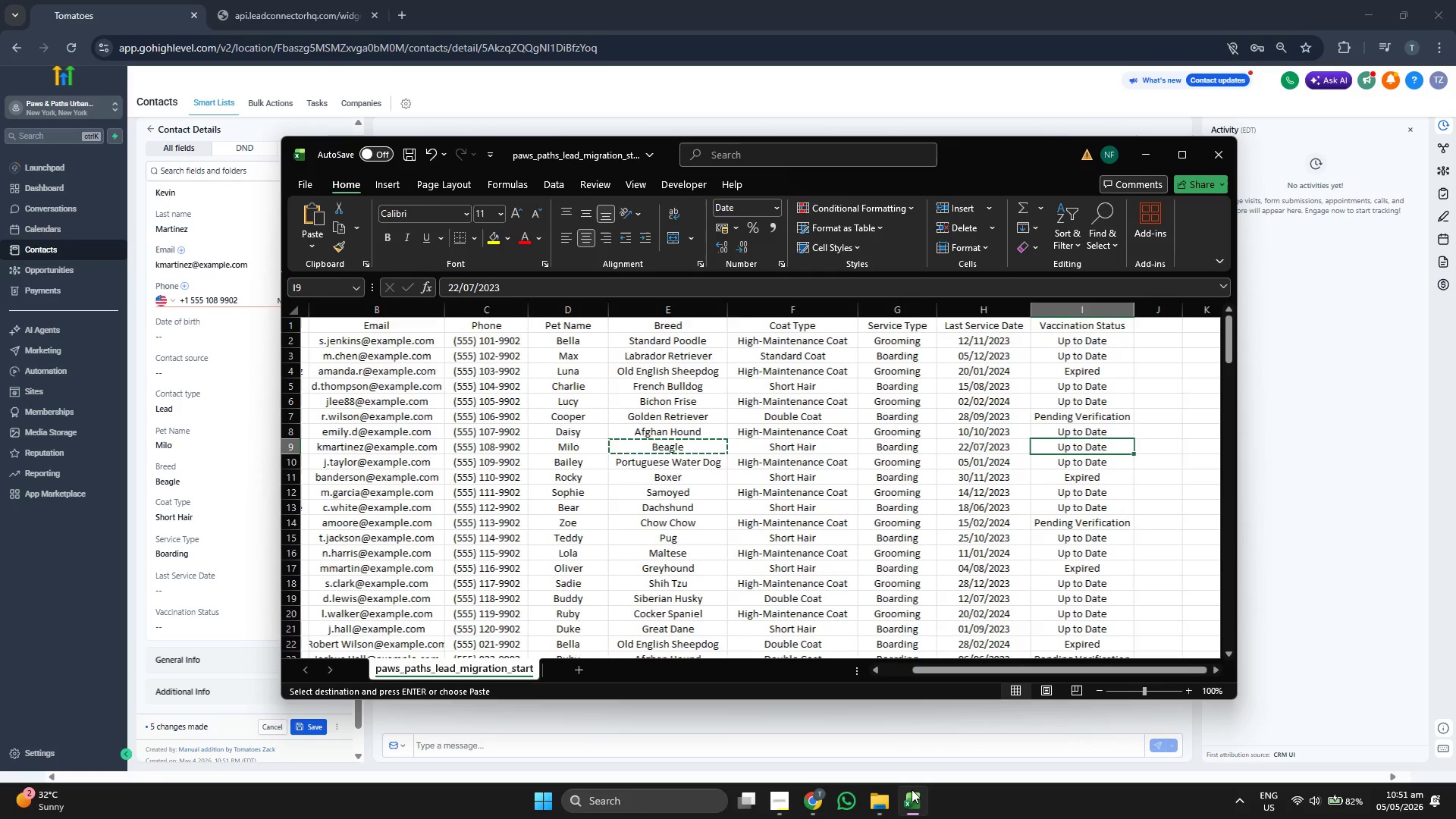 
key(Control+ControlLeft)
 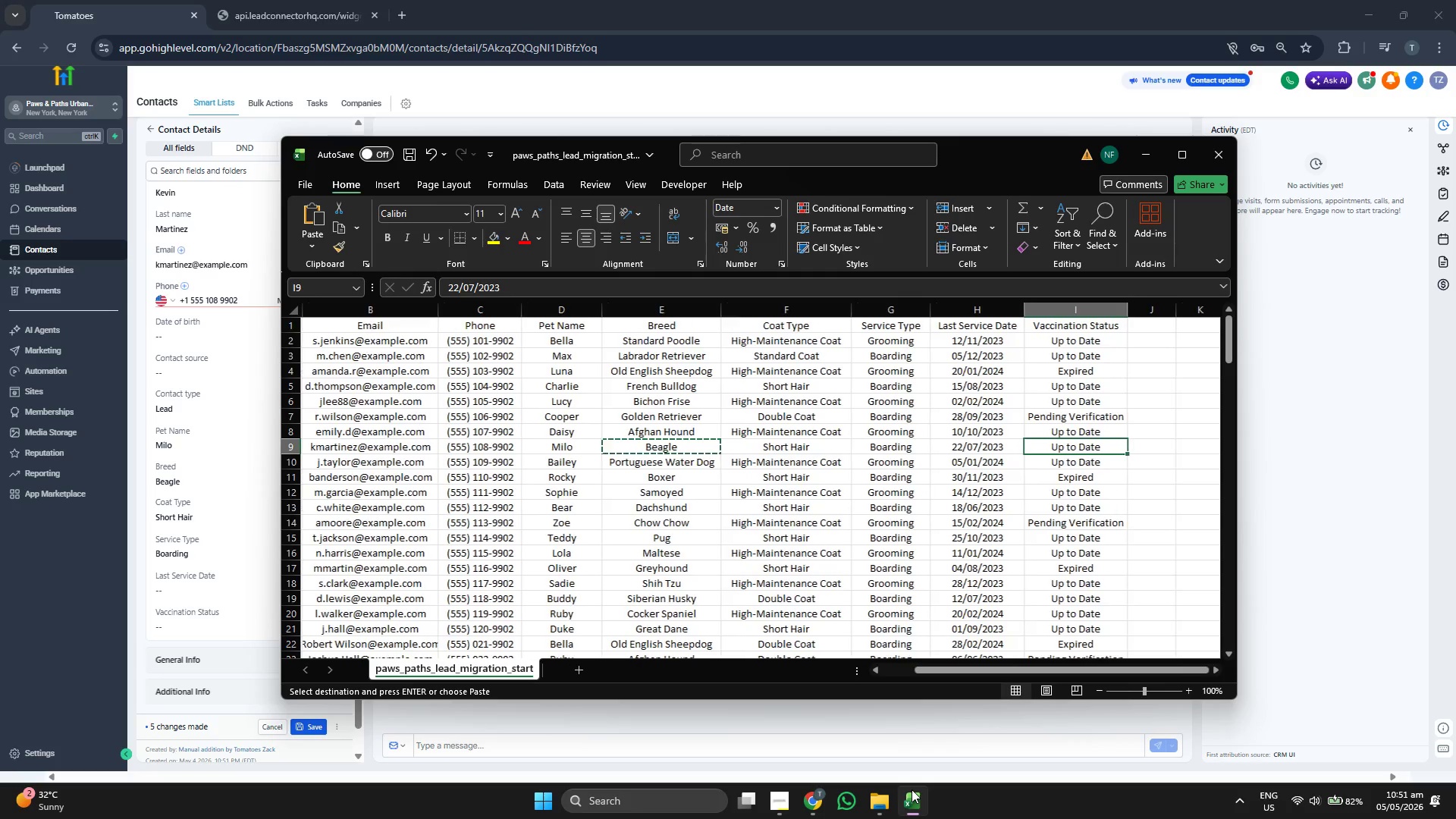 
key(Control+C)
 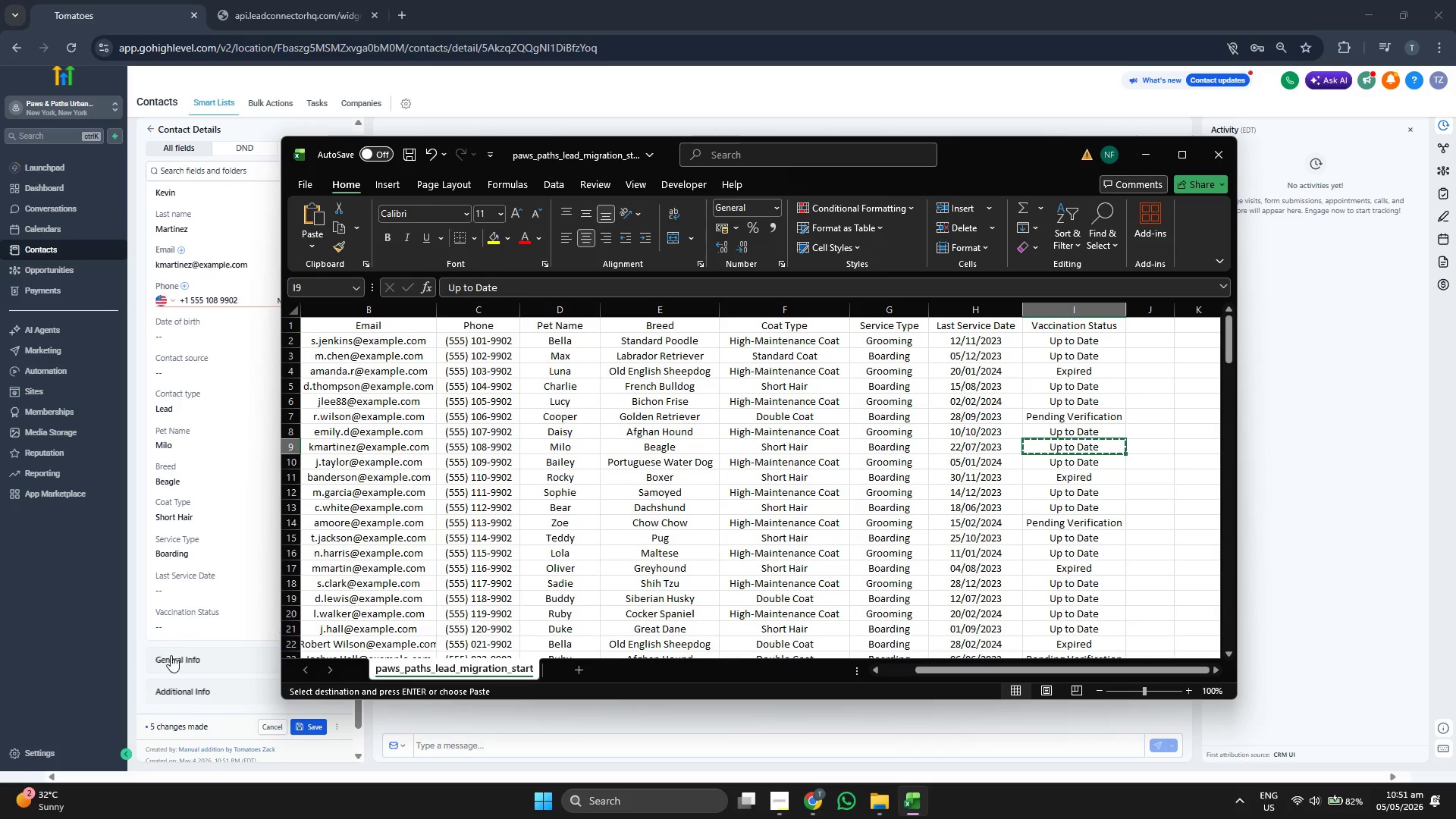 
left_click([209, 625])
 